 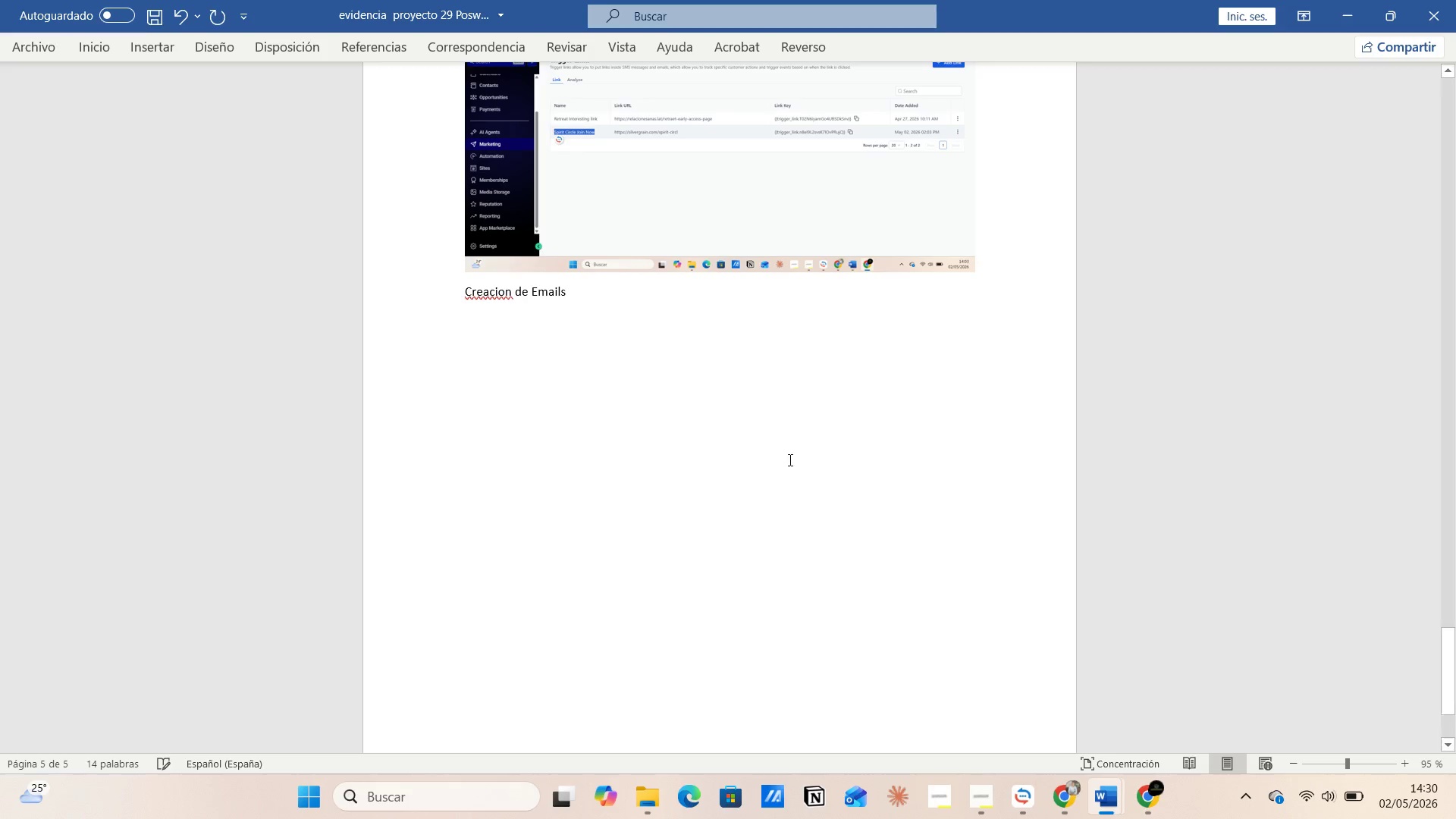 
left_click([490, 290])
 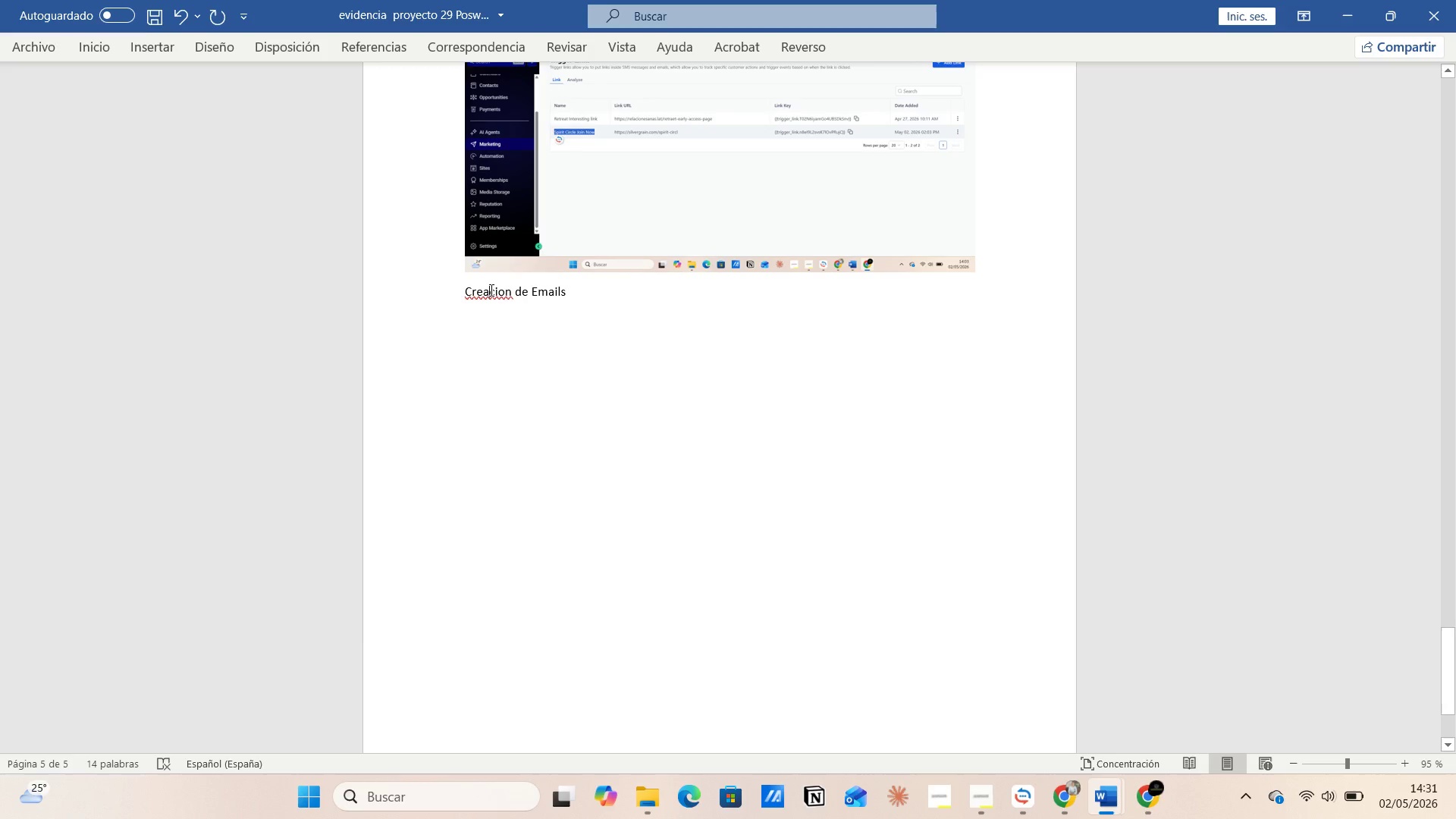 
right_click([490, 290])
 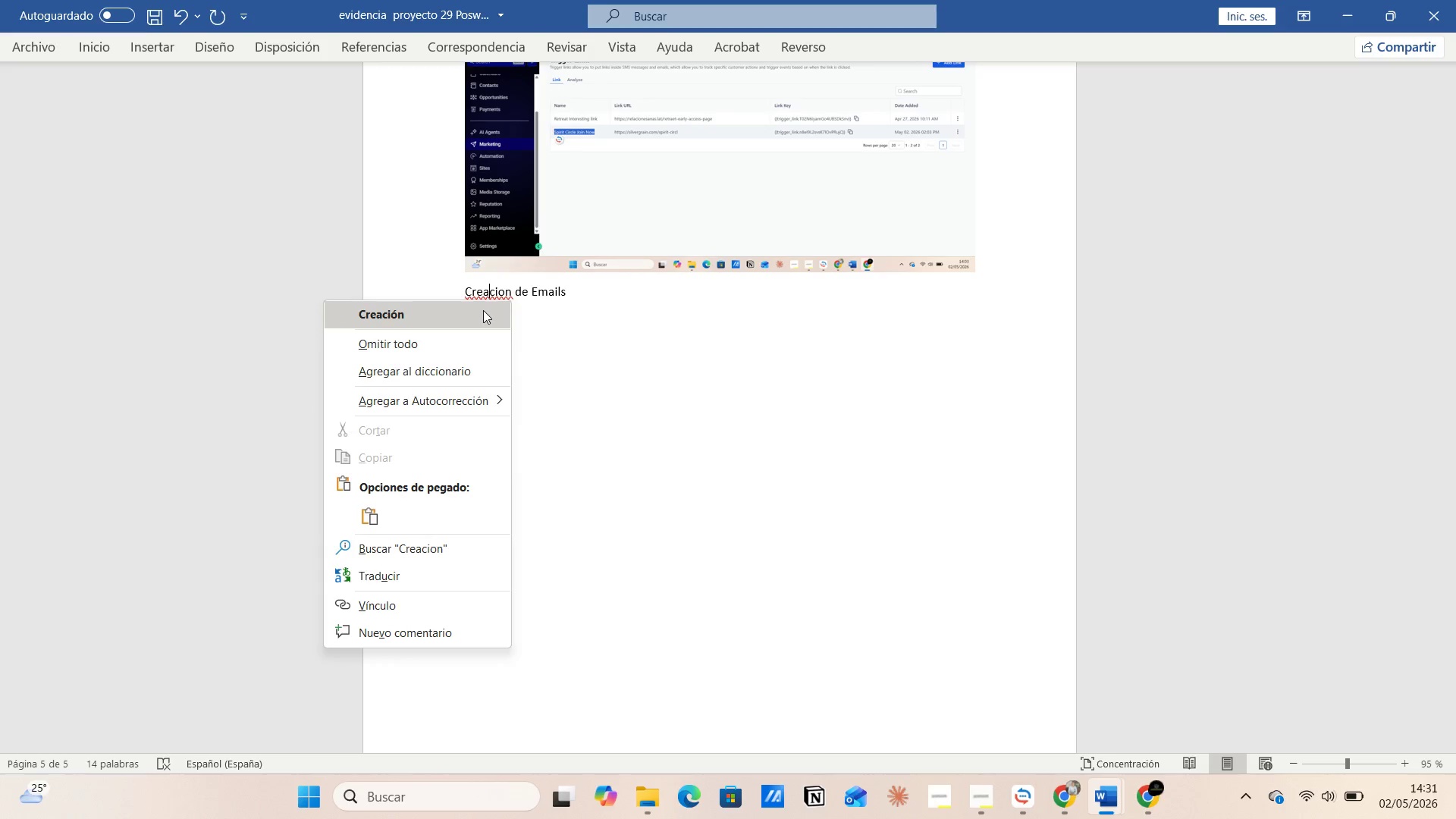 
left_click([483, 310])
 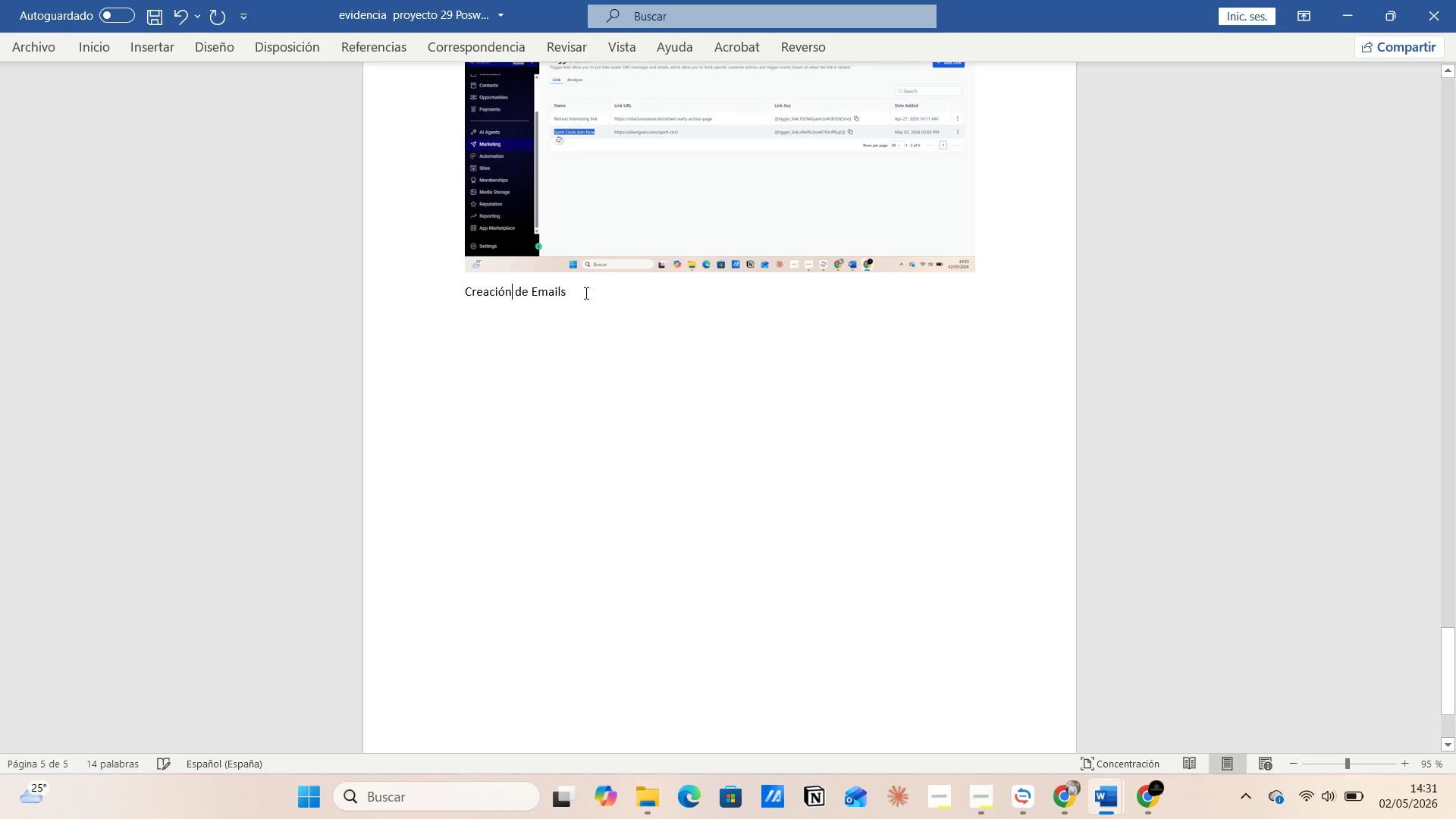 
left_click([585, 293])
 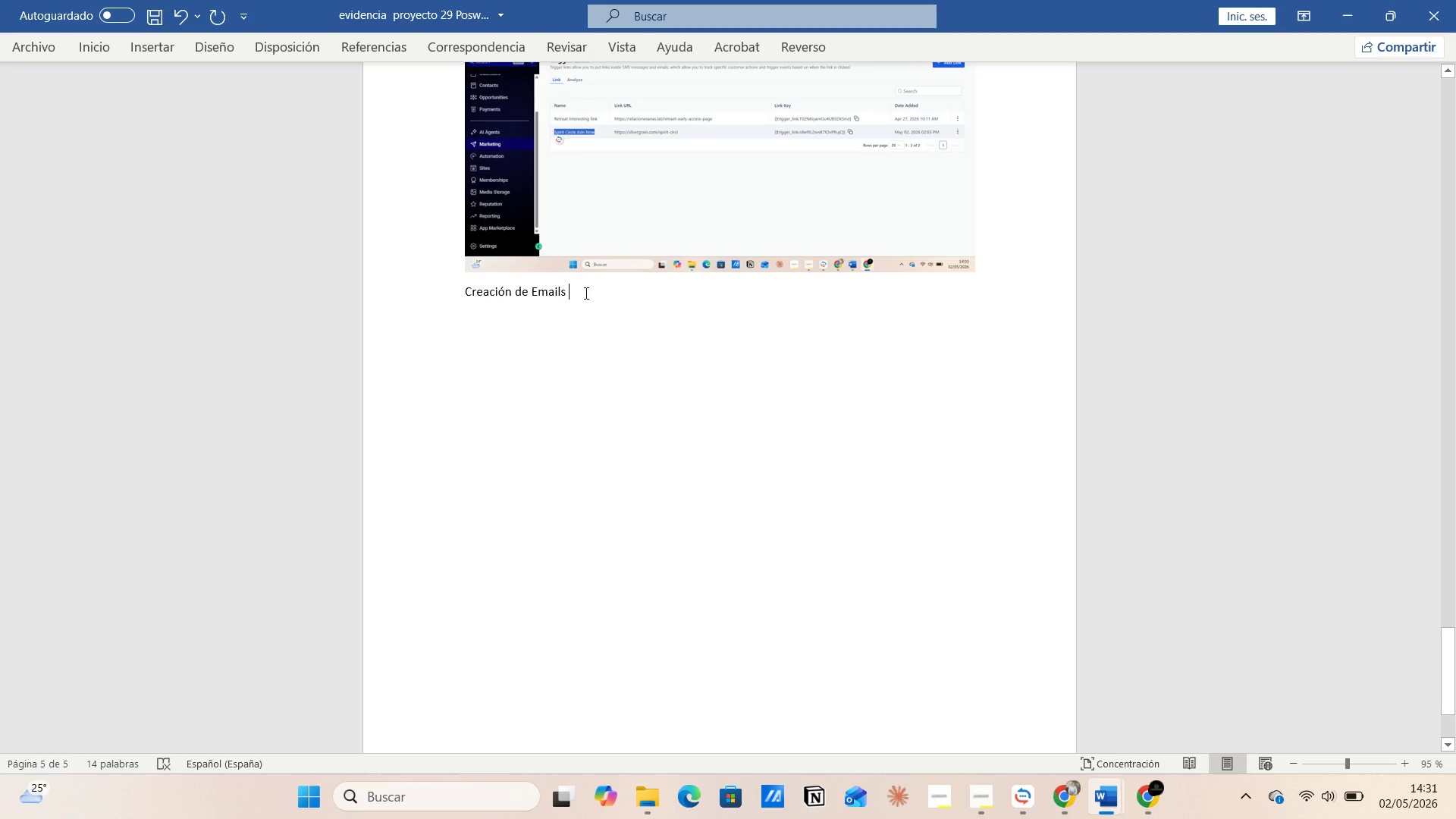 
key(Enter)
 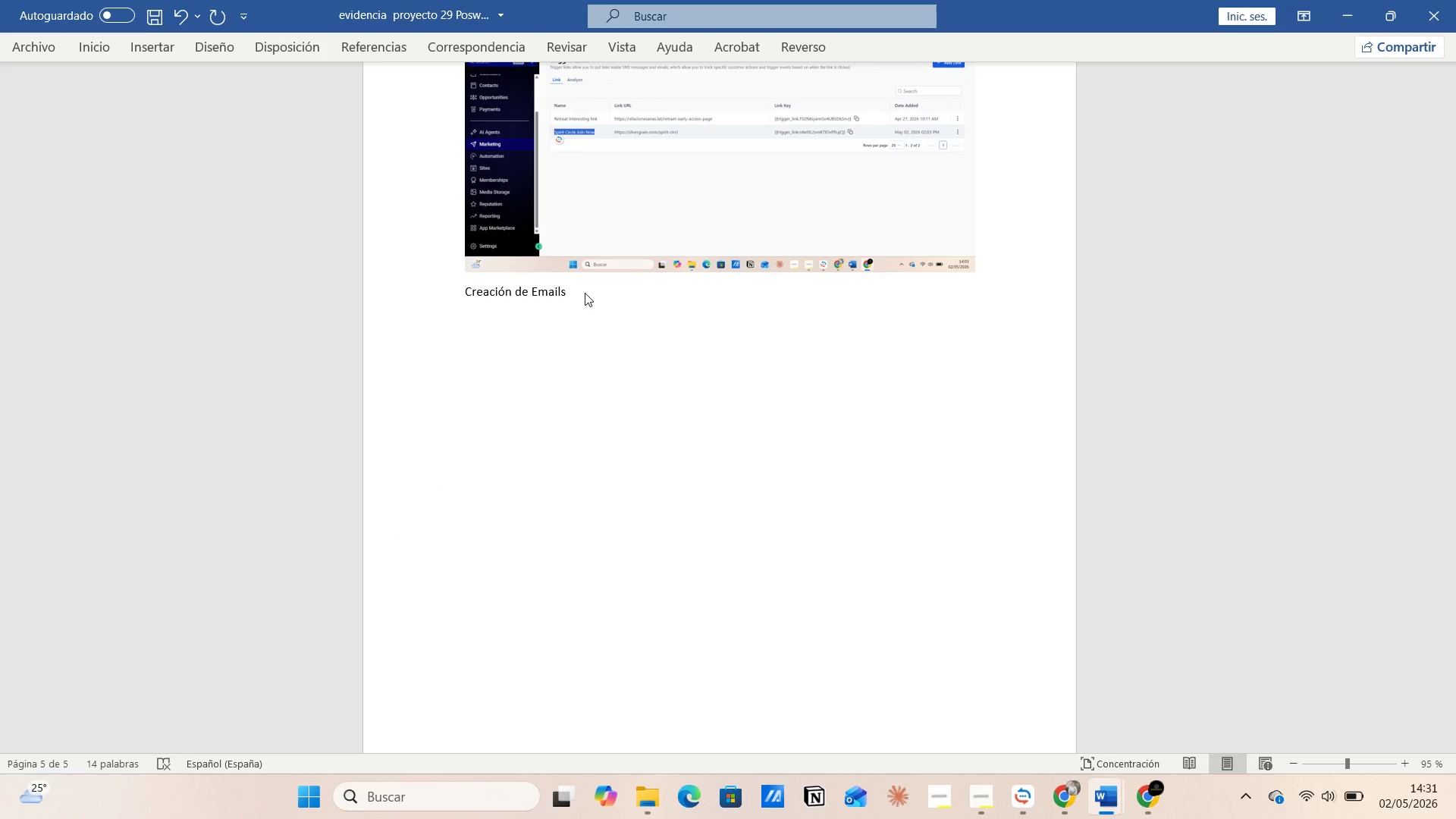 
key(Control+V)
 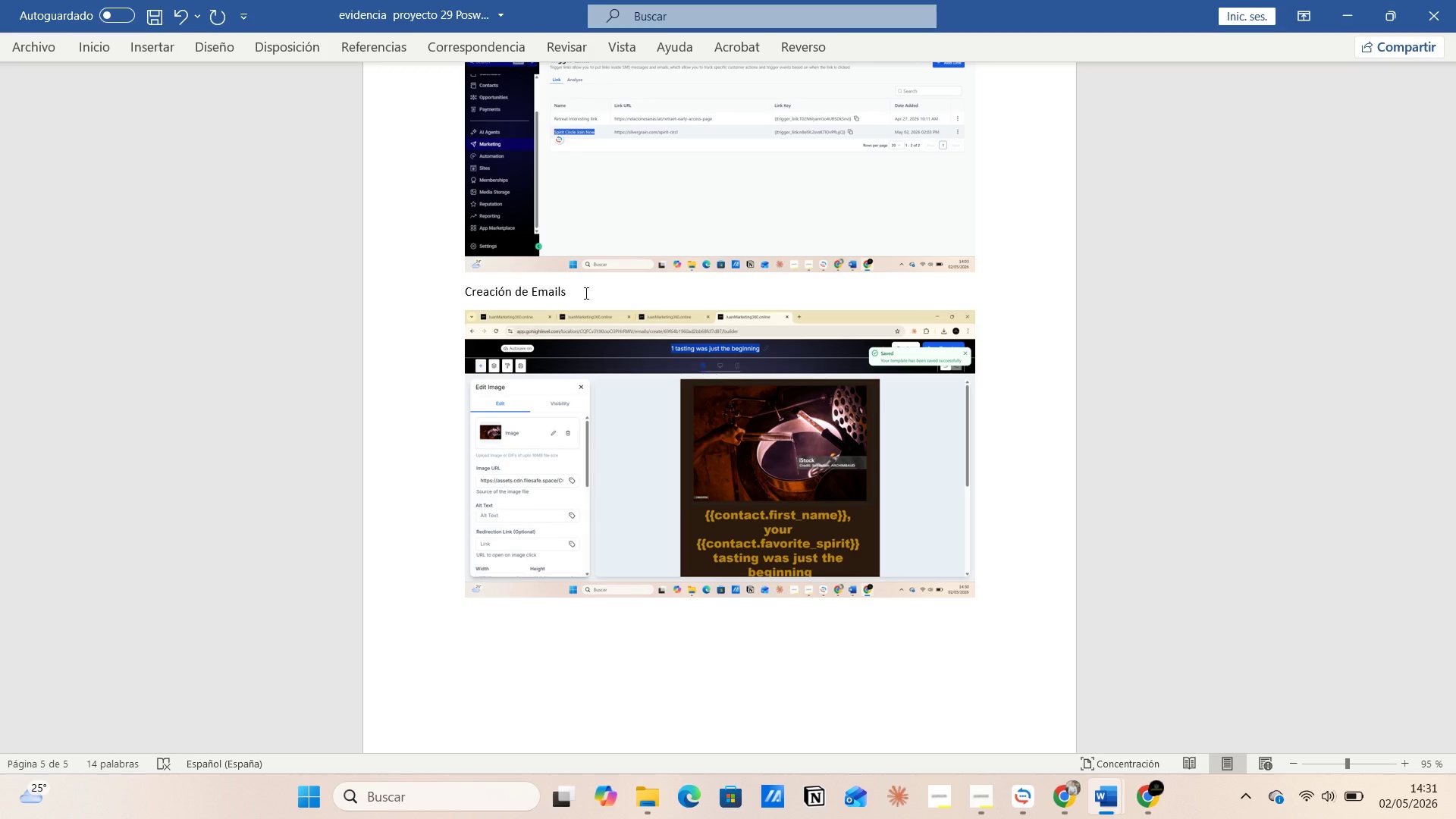 
key(Enter)
 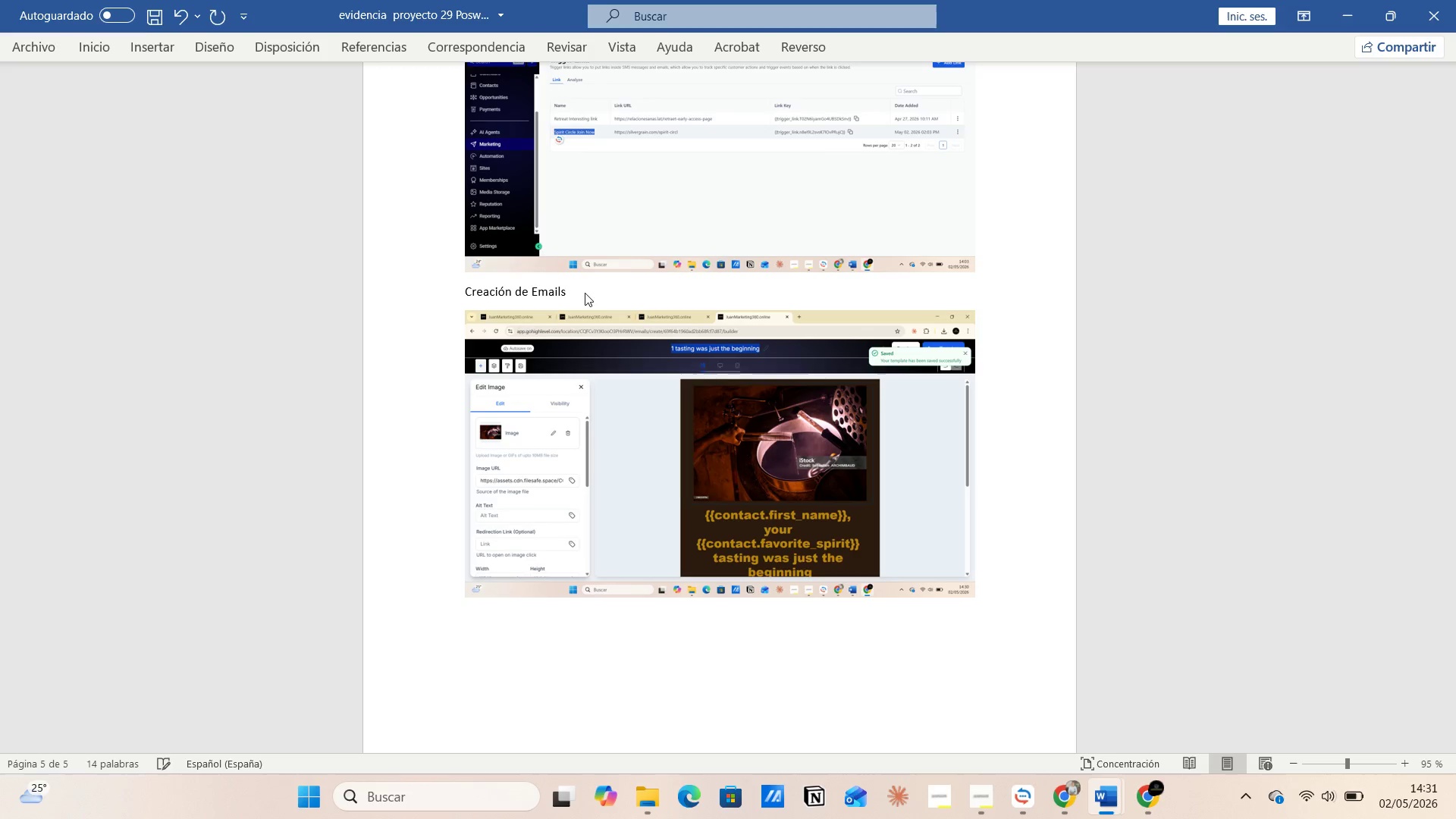 
type(Email)
 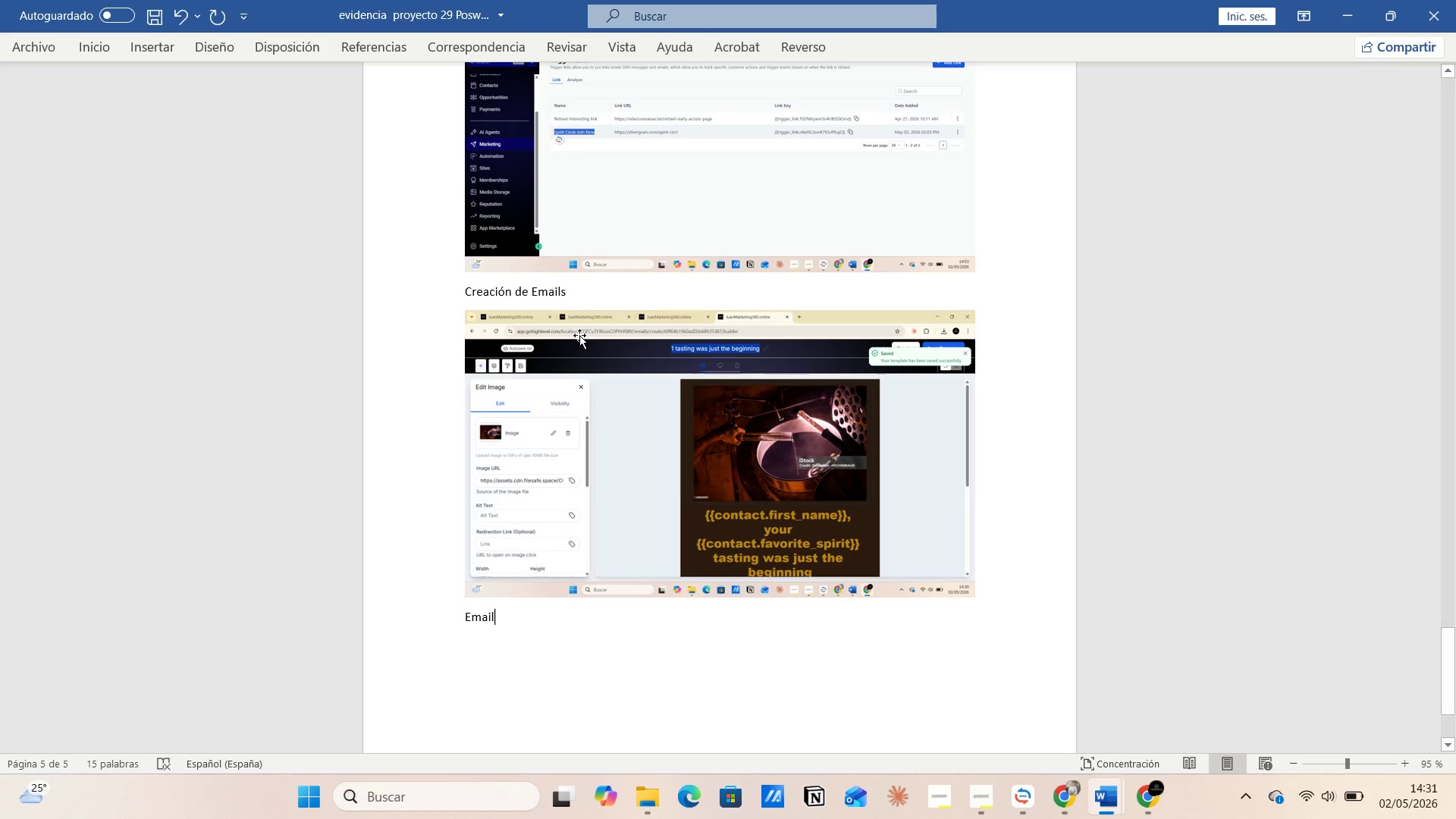 
key(Backspace)
 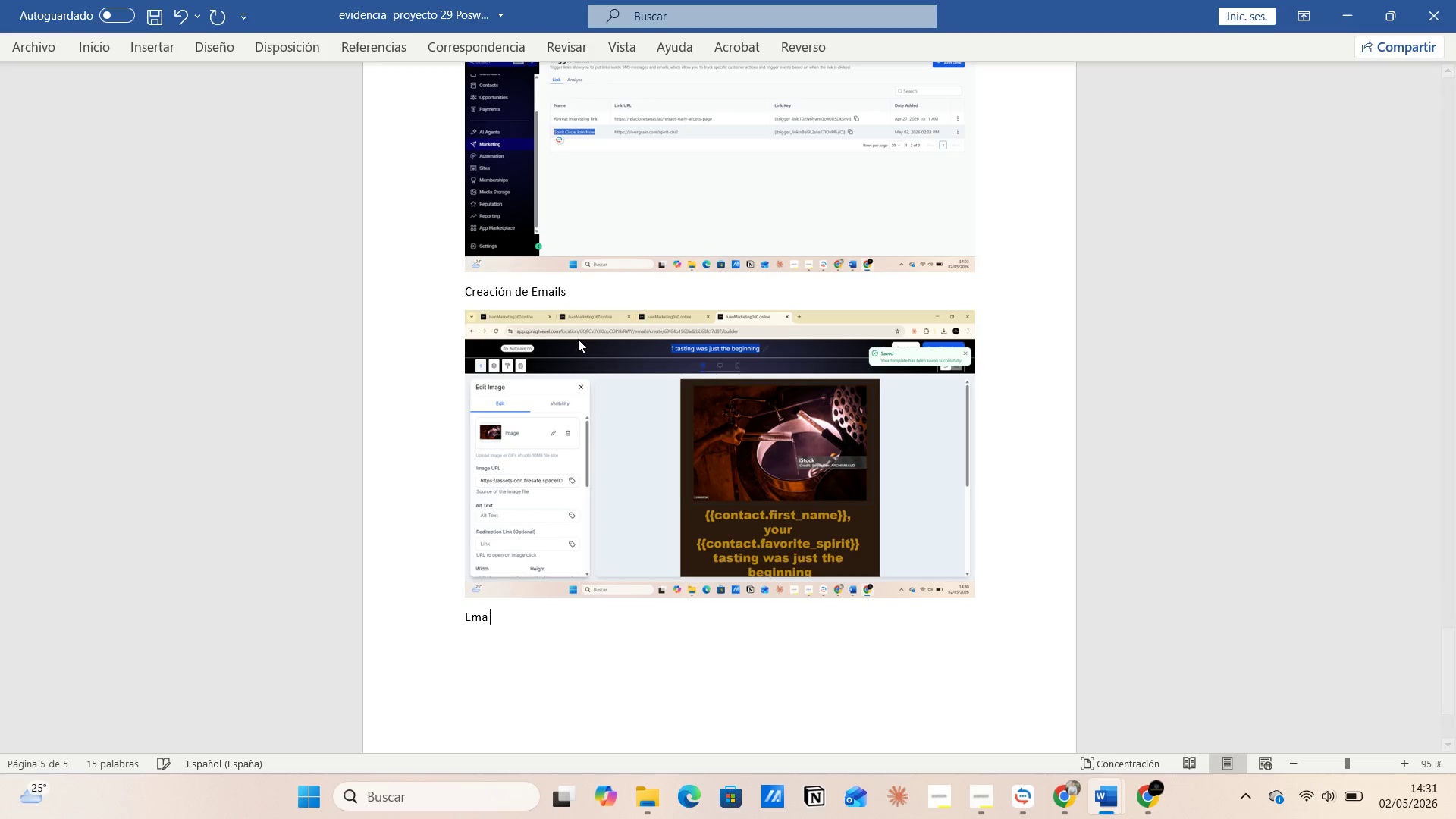 
key(Backspace)
 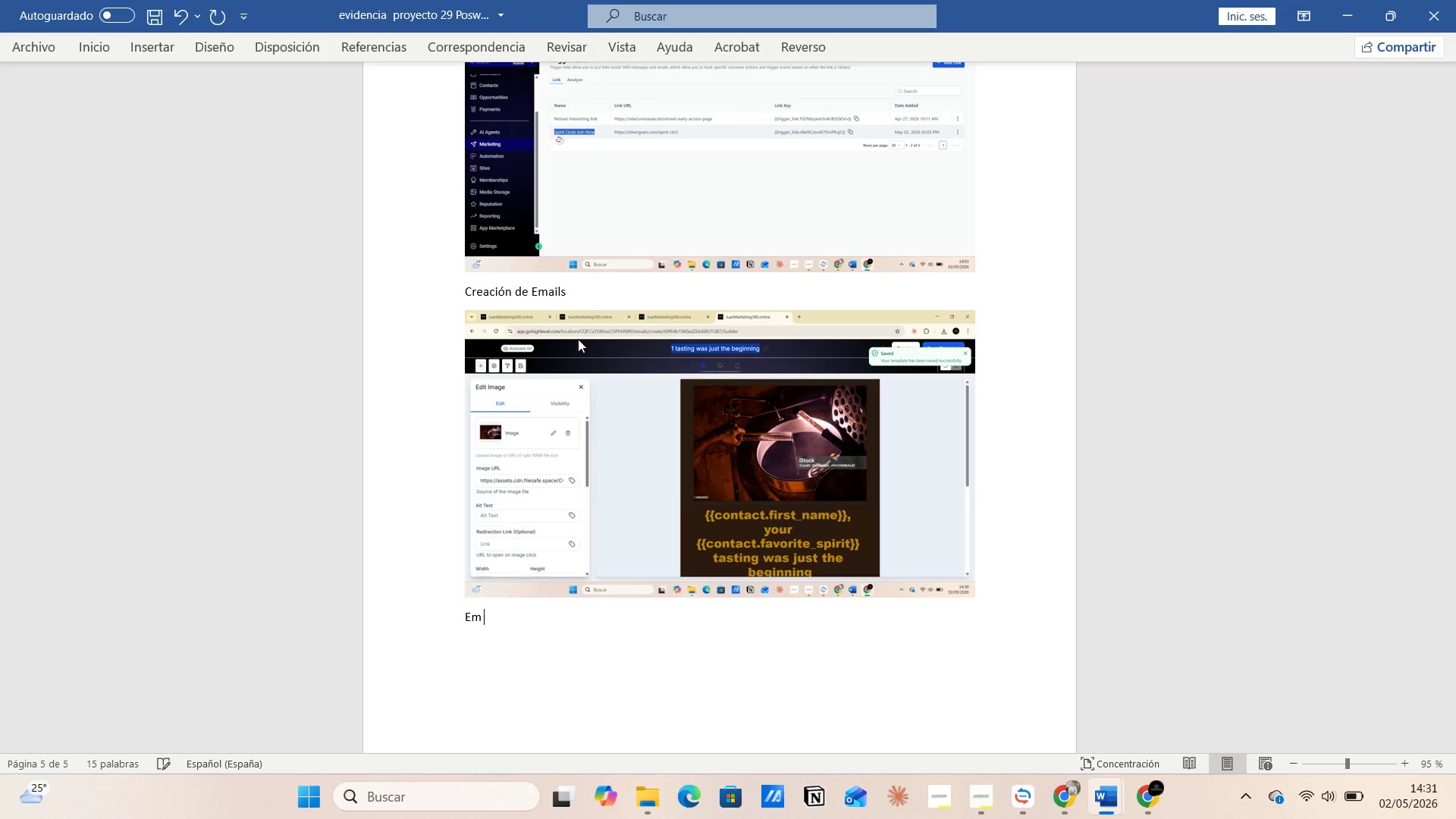 
key(Backspace)
 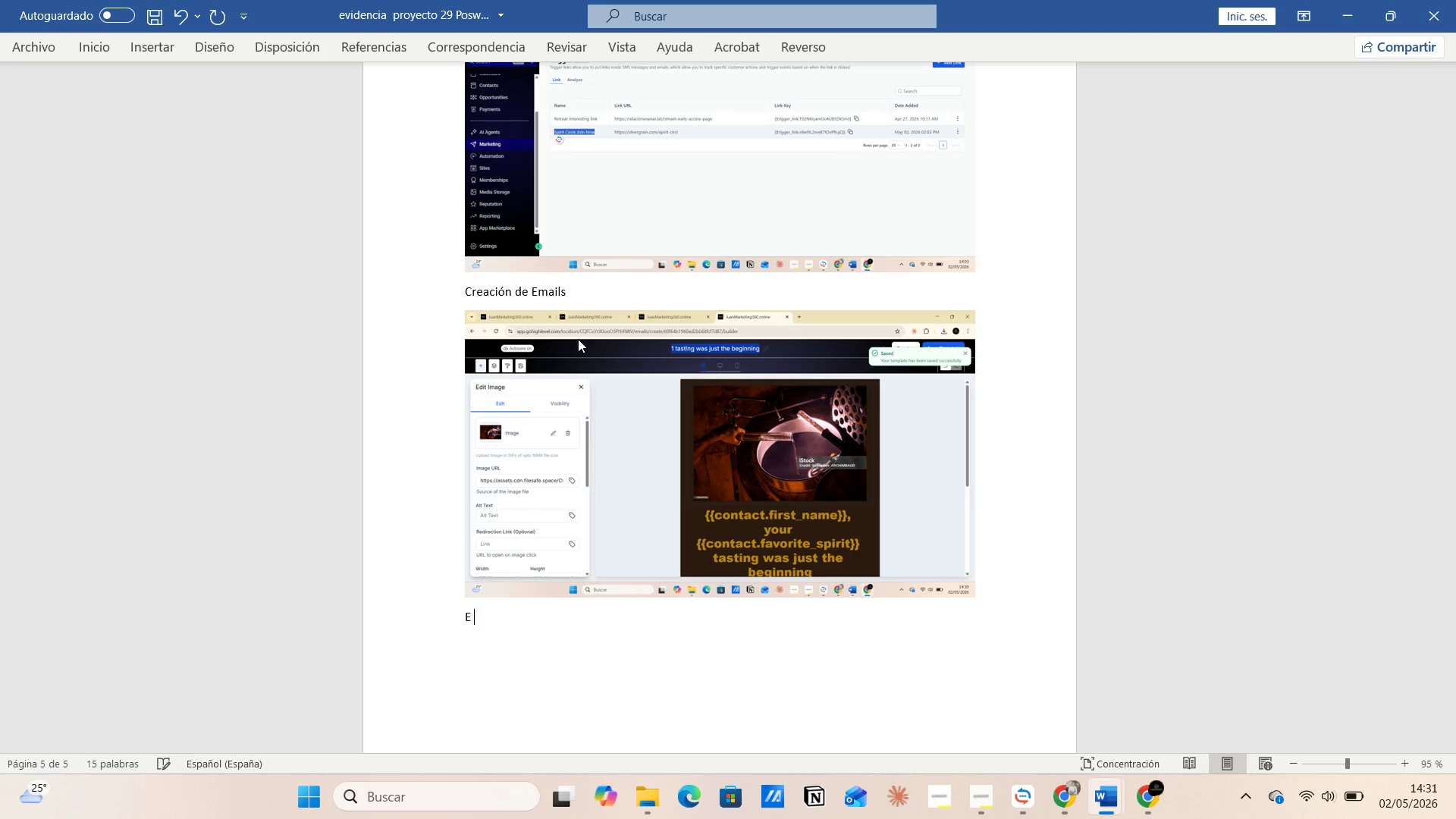 
key(Backspace)
 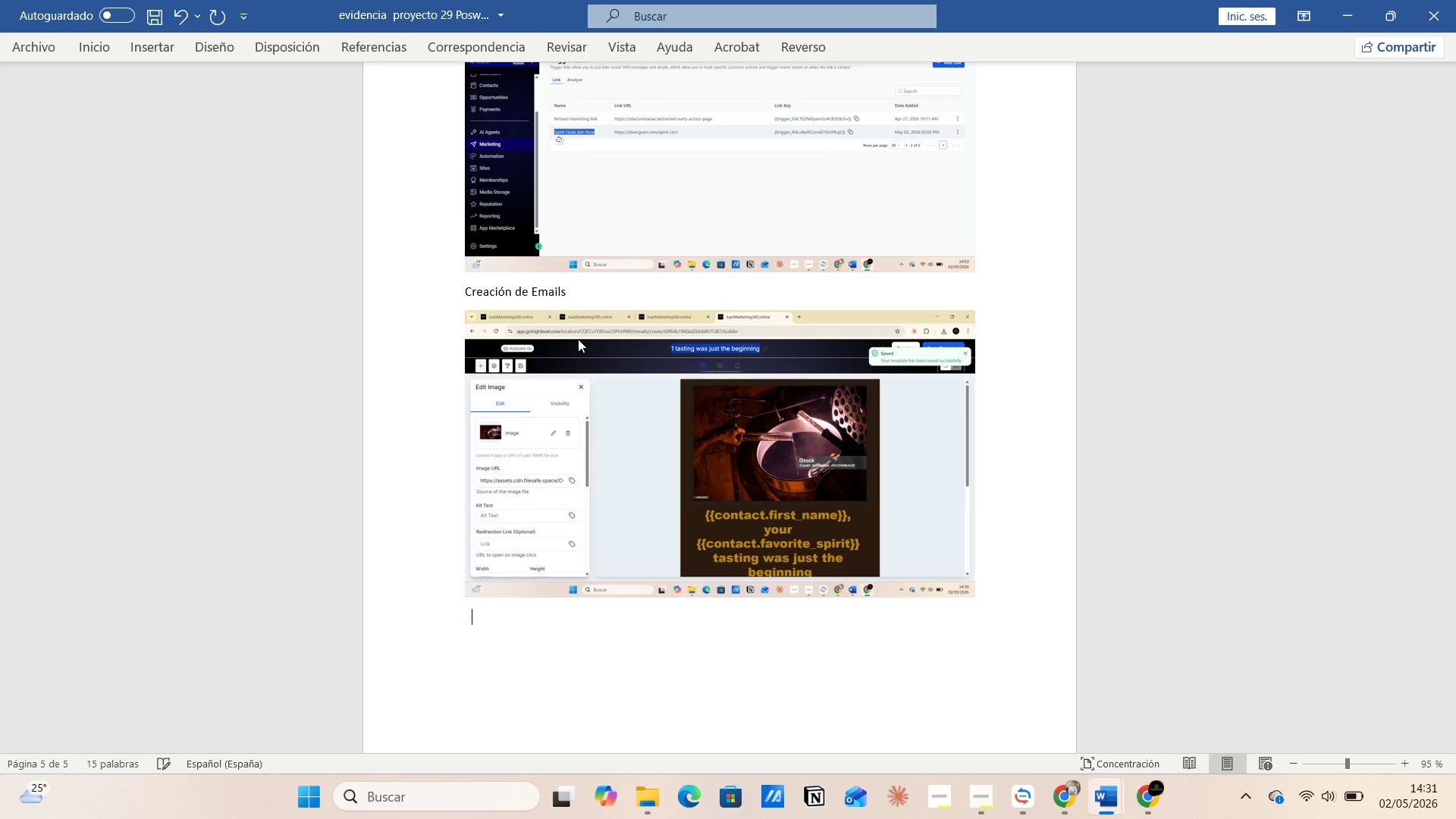 
key(Backspace)
 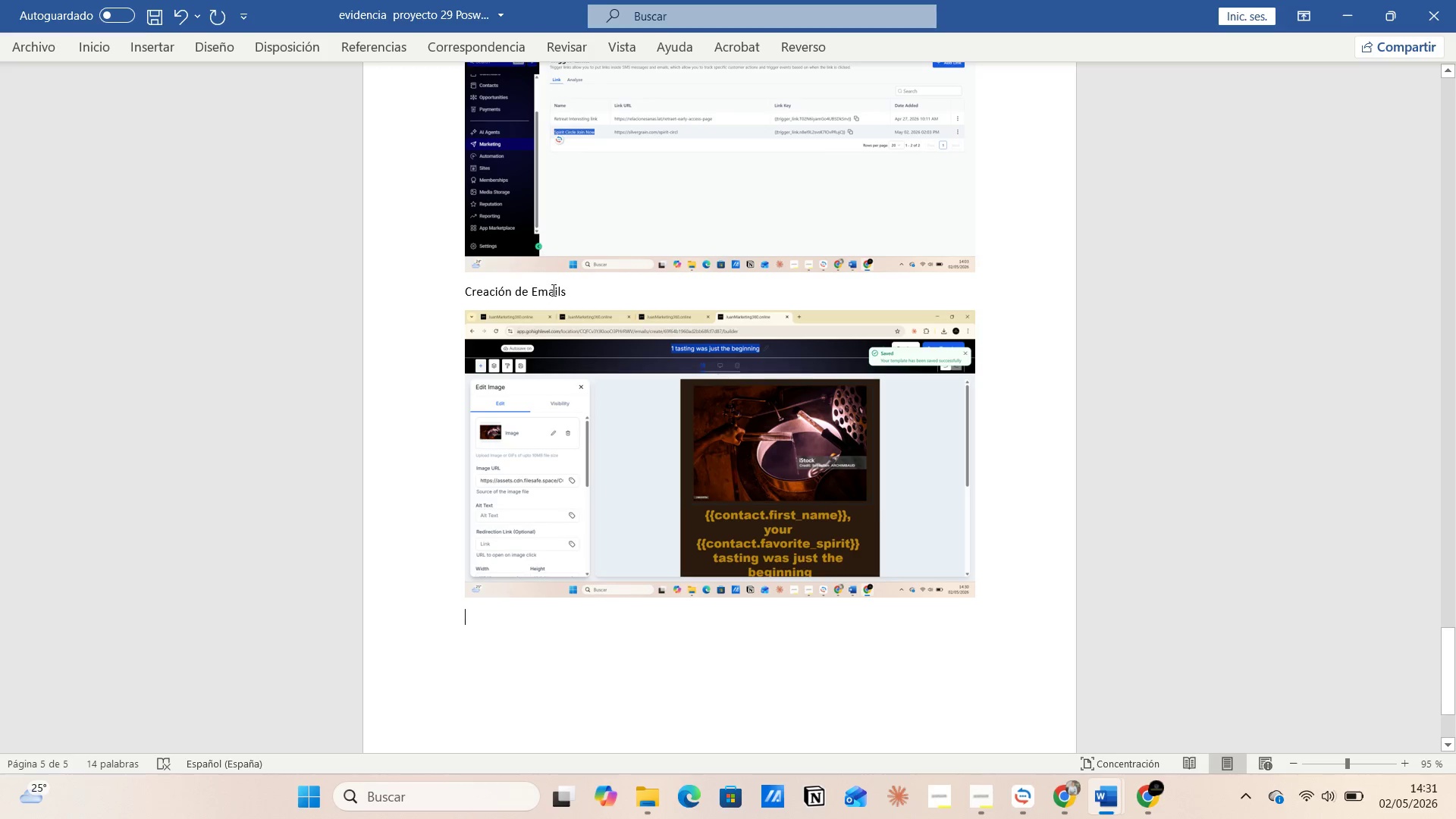 
left_click([574, 299])
 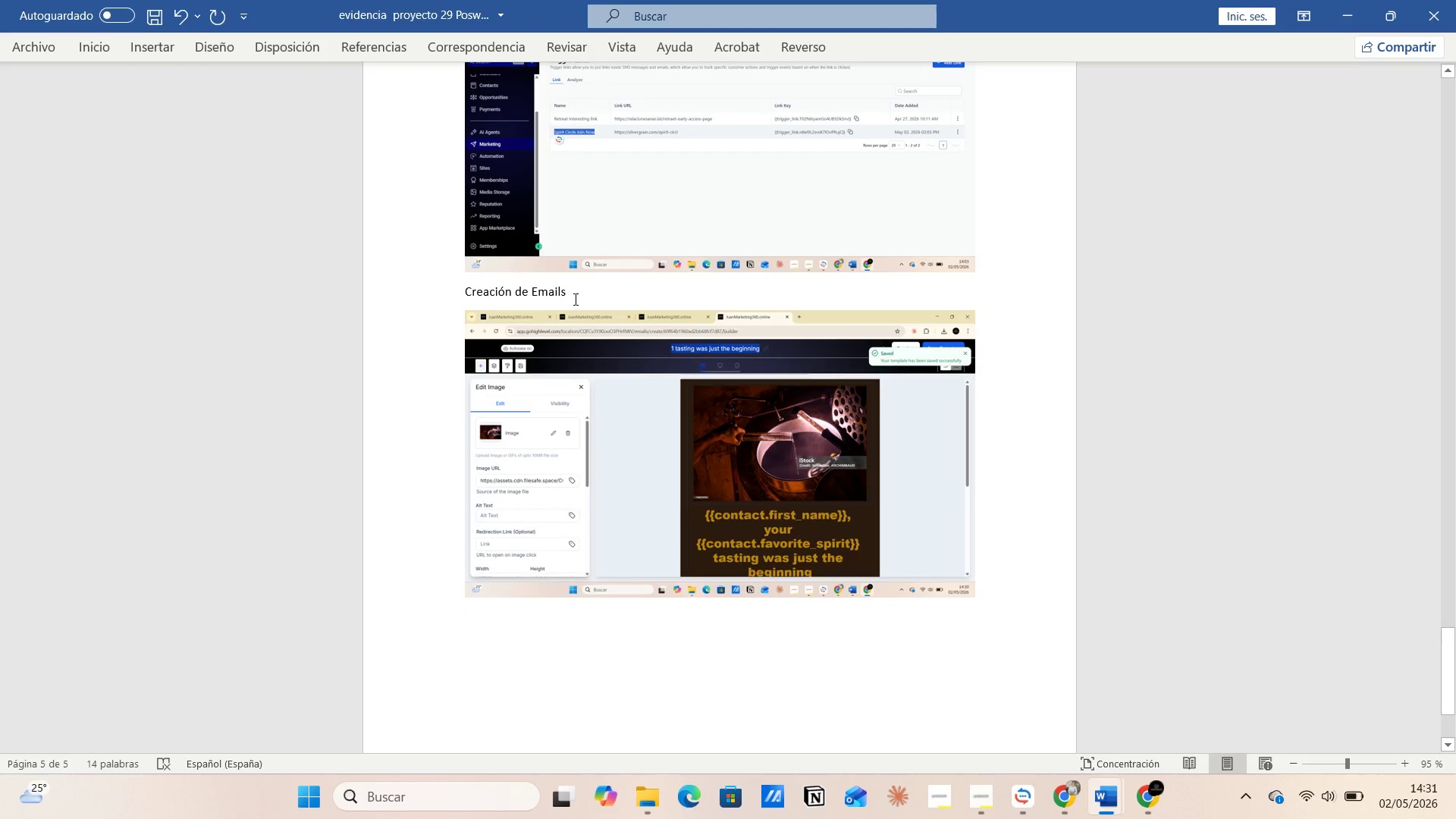 
key(Enter)
 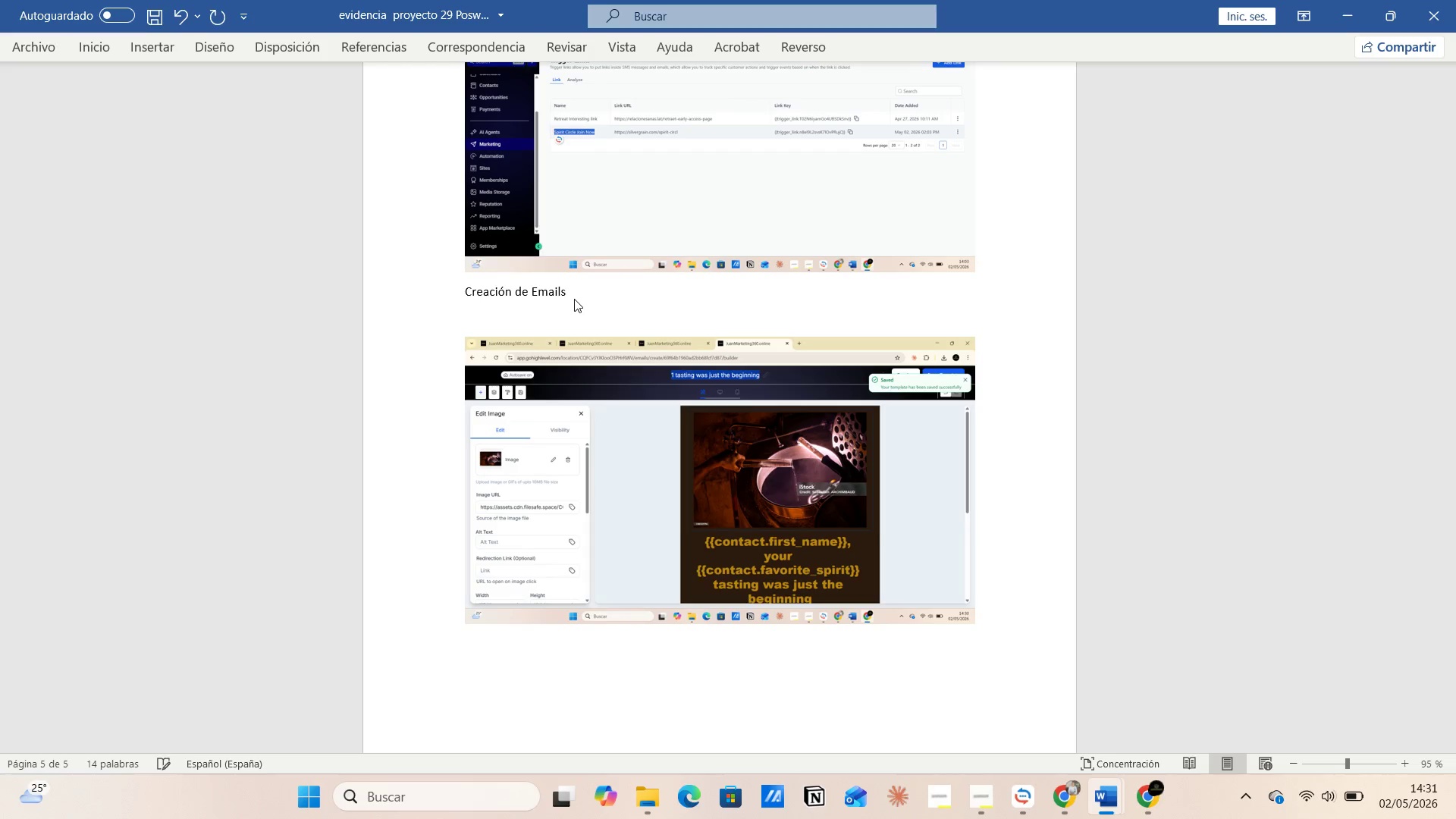 
type(Email 1 )
 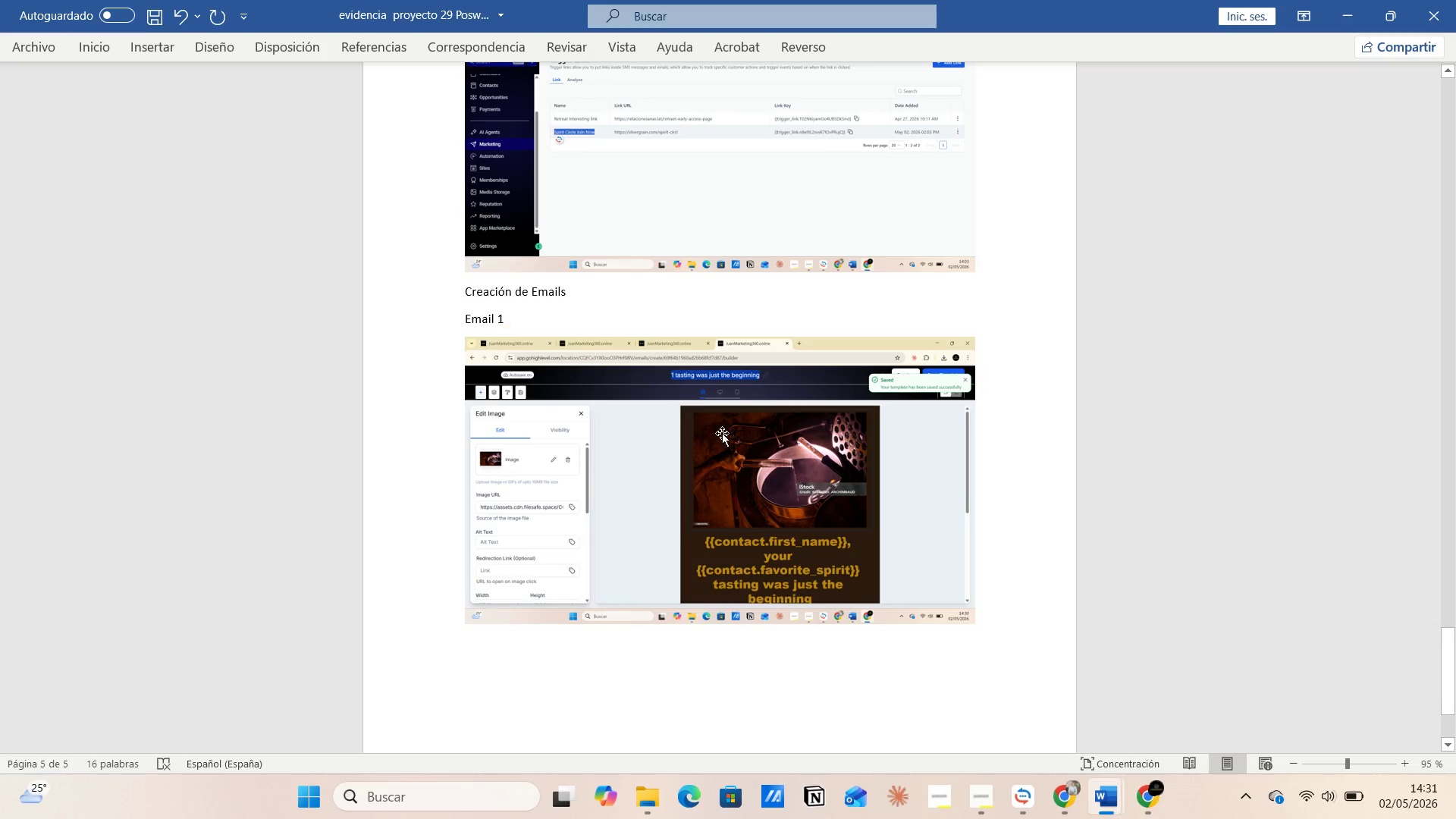 
left_click([964, 571])
 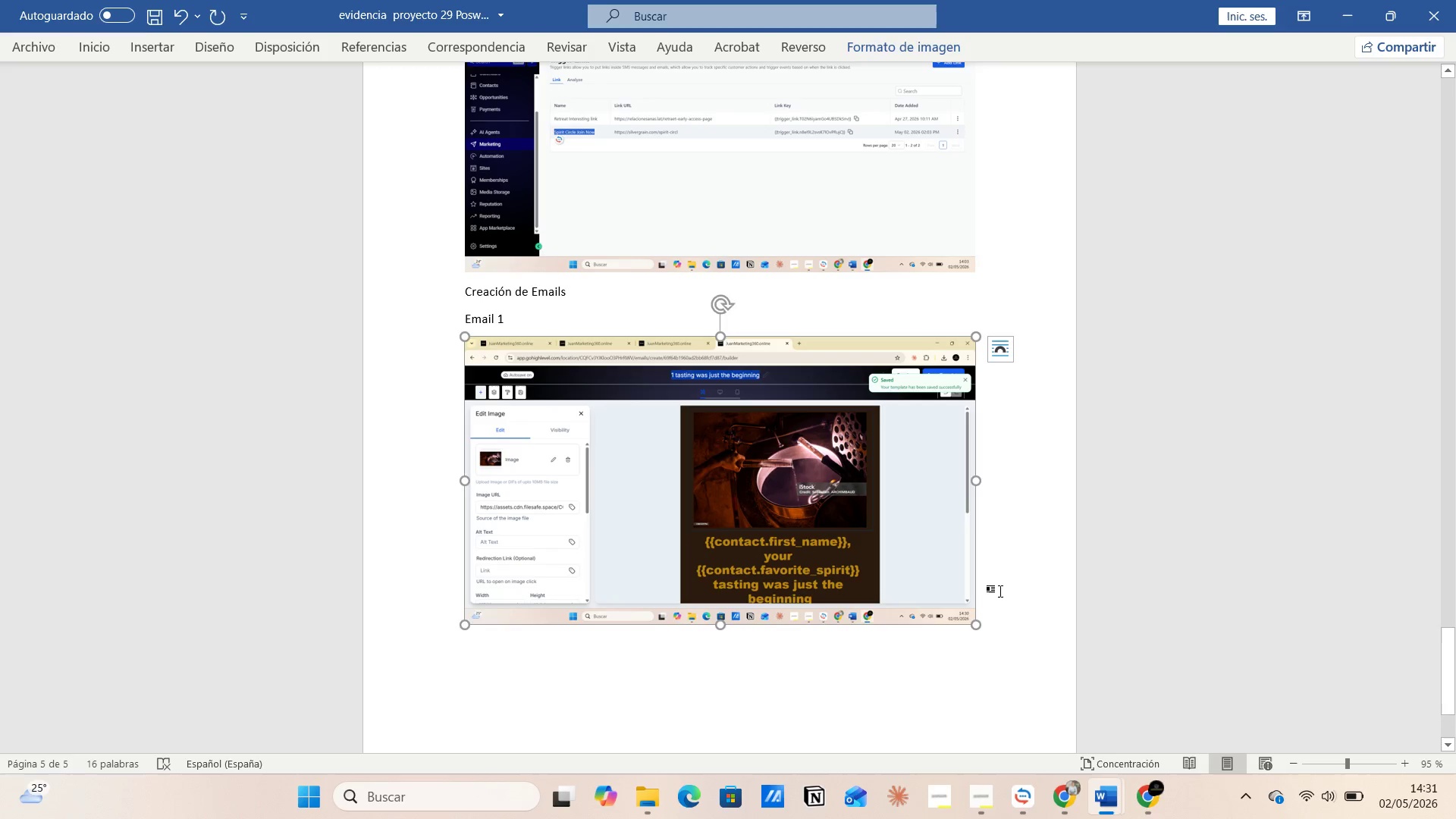 
left_click([998, 592])
 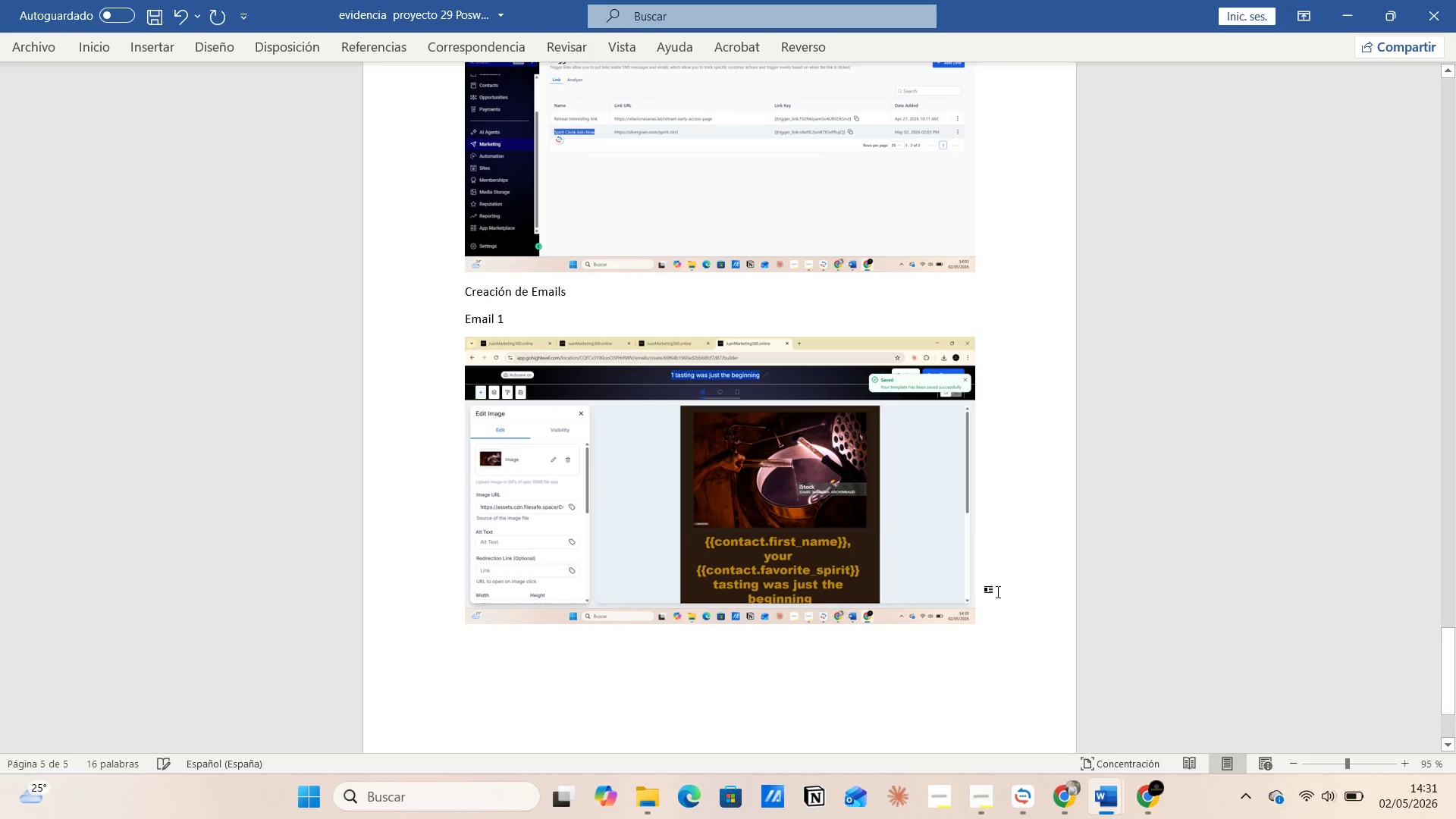 
key(Enter)
 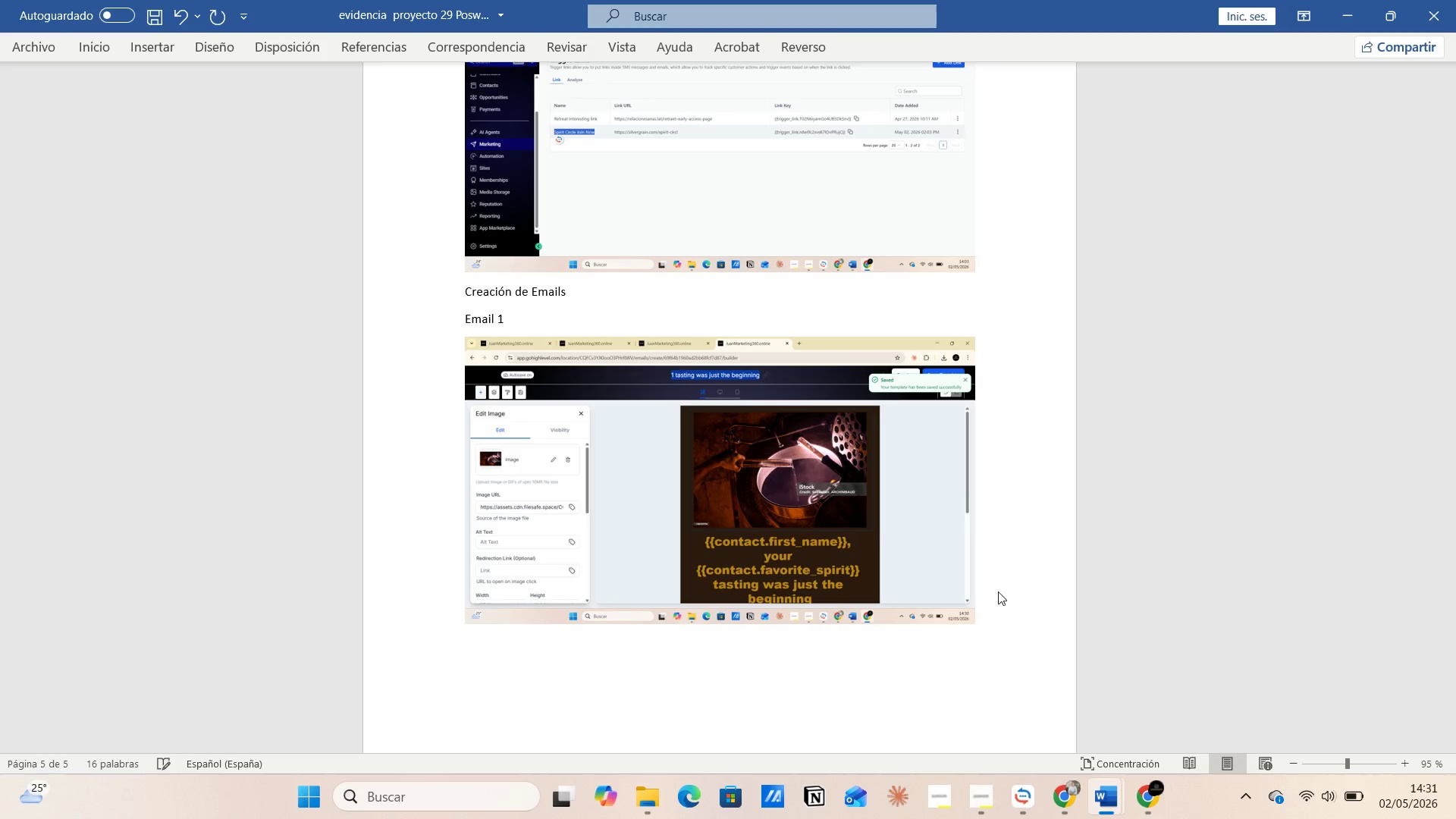 
key(Alt+AltLeft)
 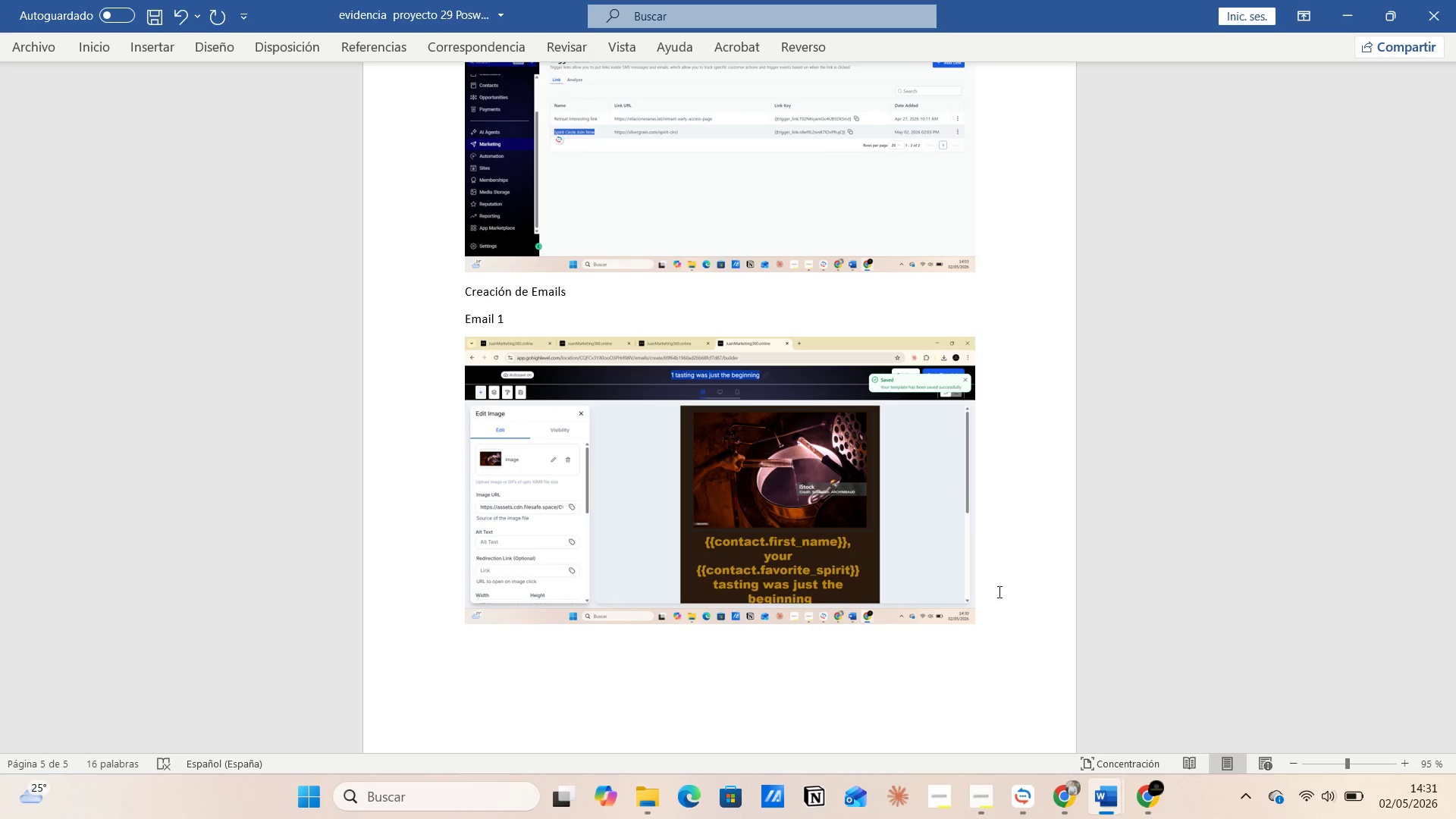 
key(Alt+Tab)
 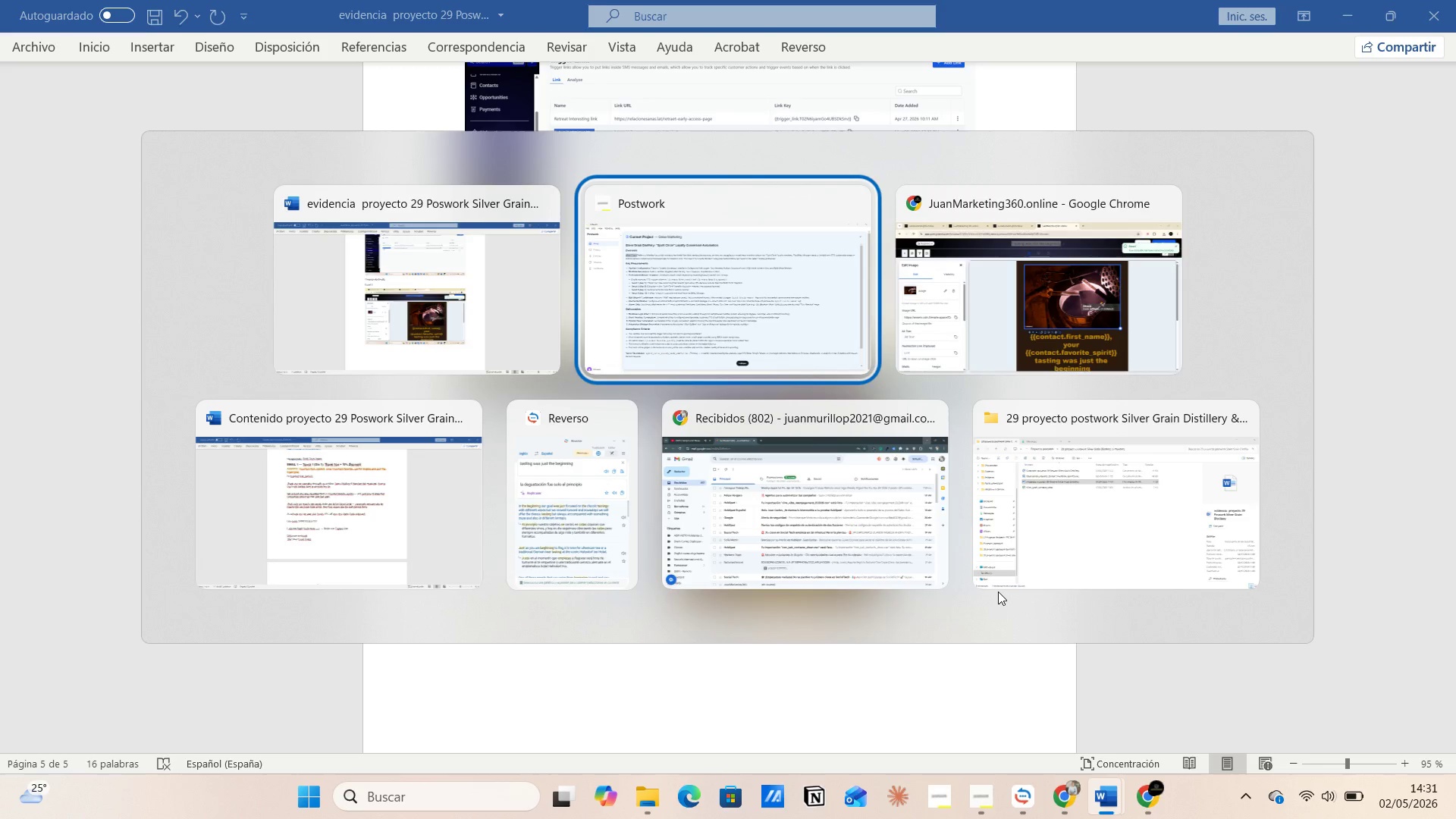 
key(Alt+AltLeft)
 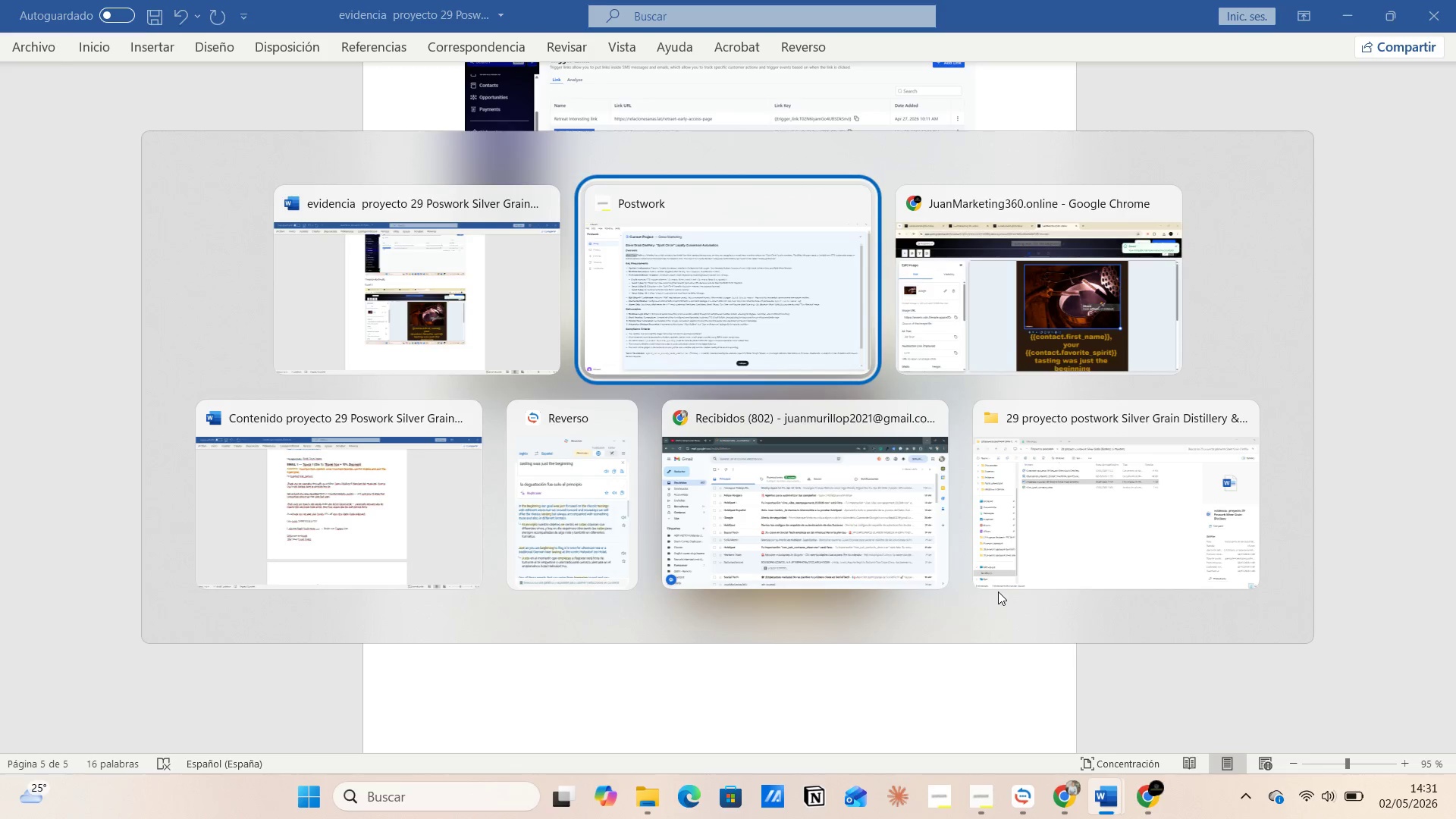 
key(Alt+Tab)
 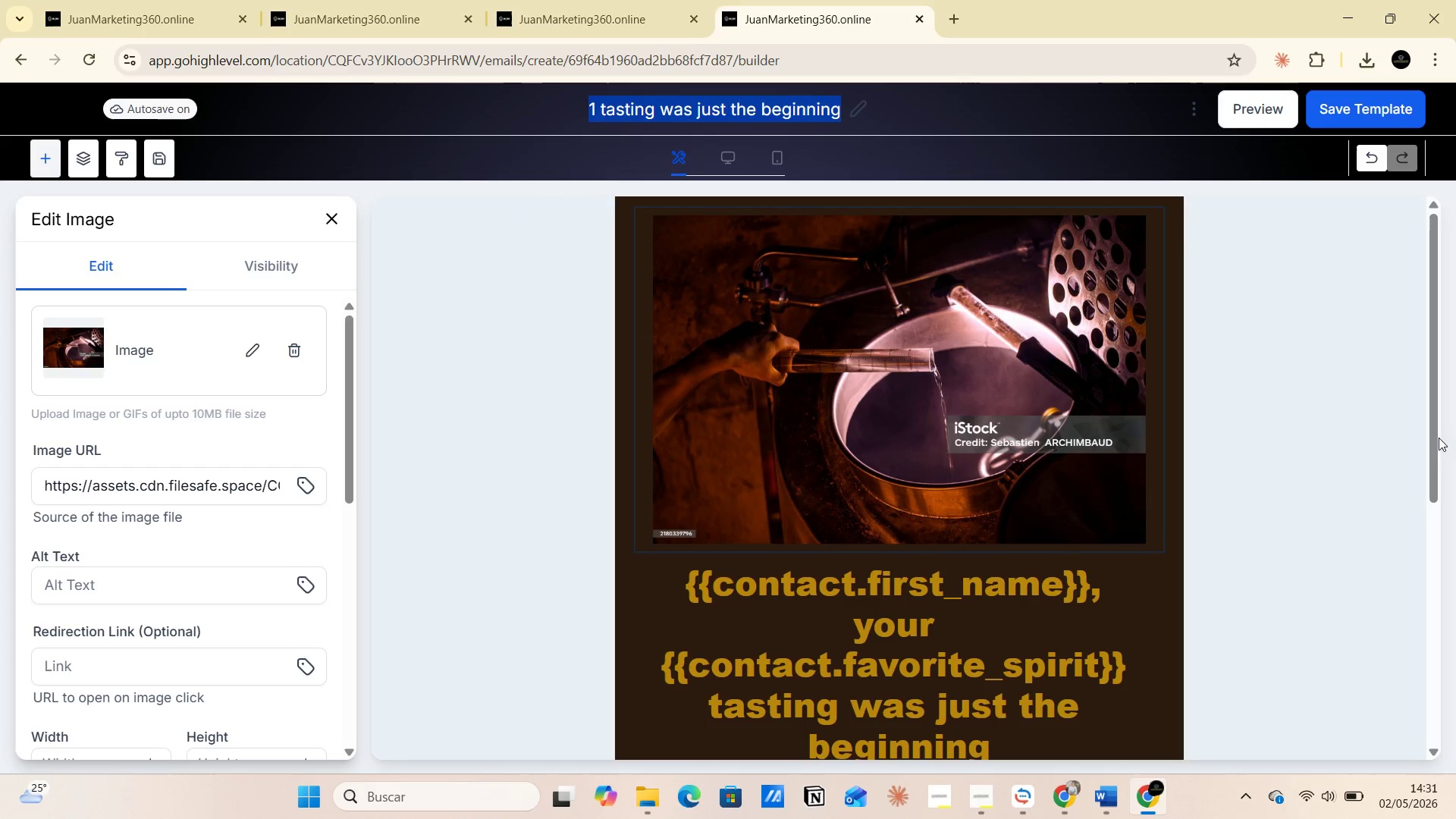 
left_click_drag(start_coordinate=[1431, 437], to_coordinate=[1450, 625])
 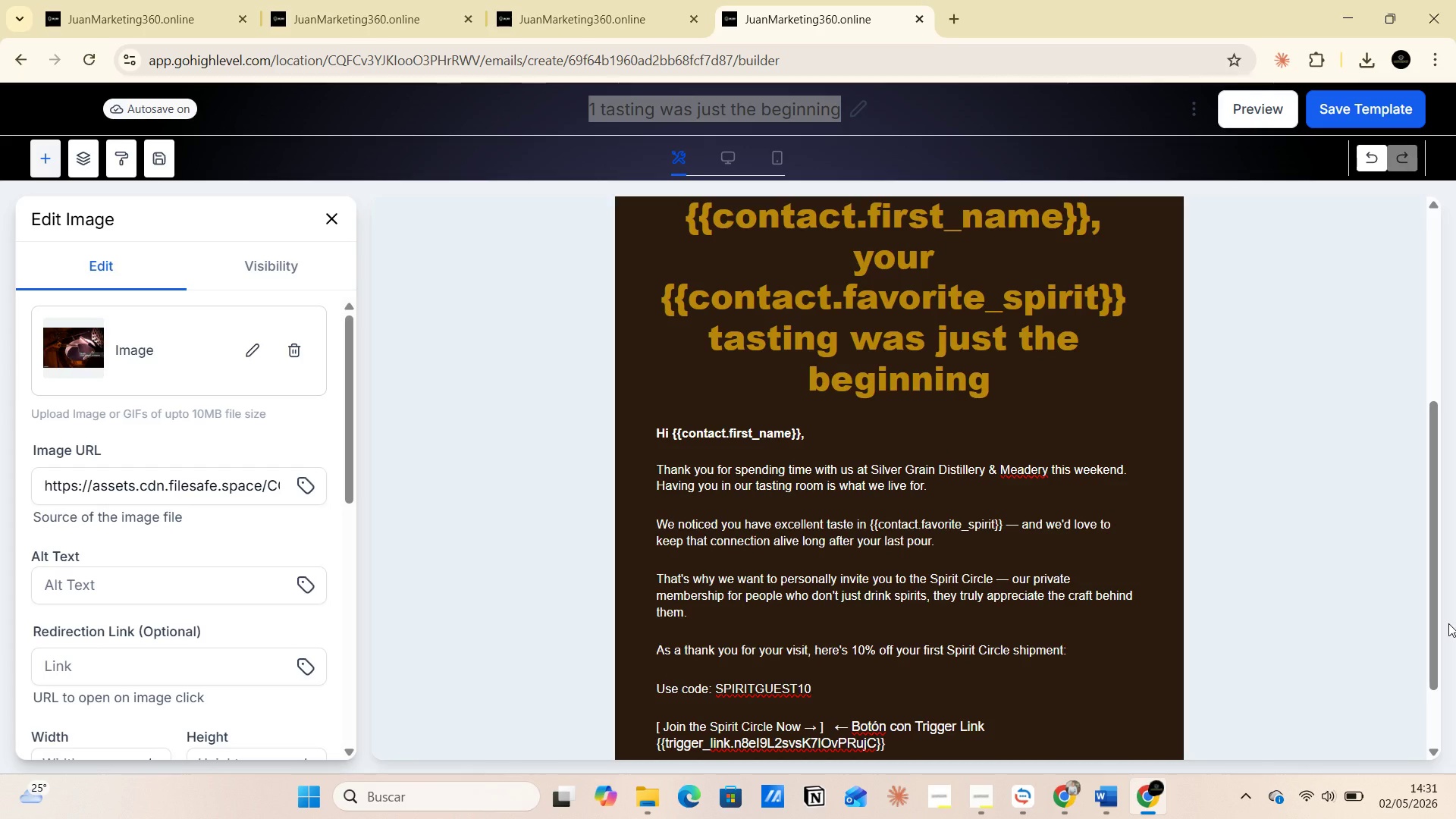 
key(PrintScreen)
 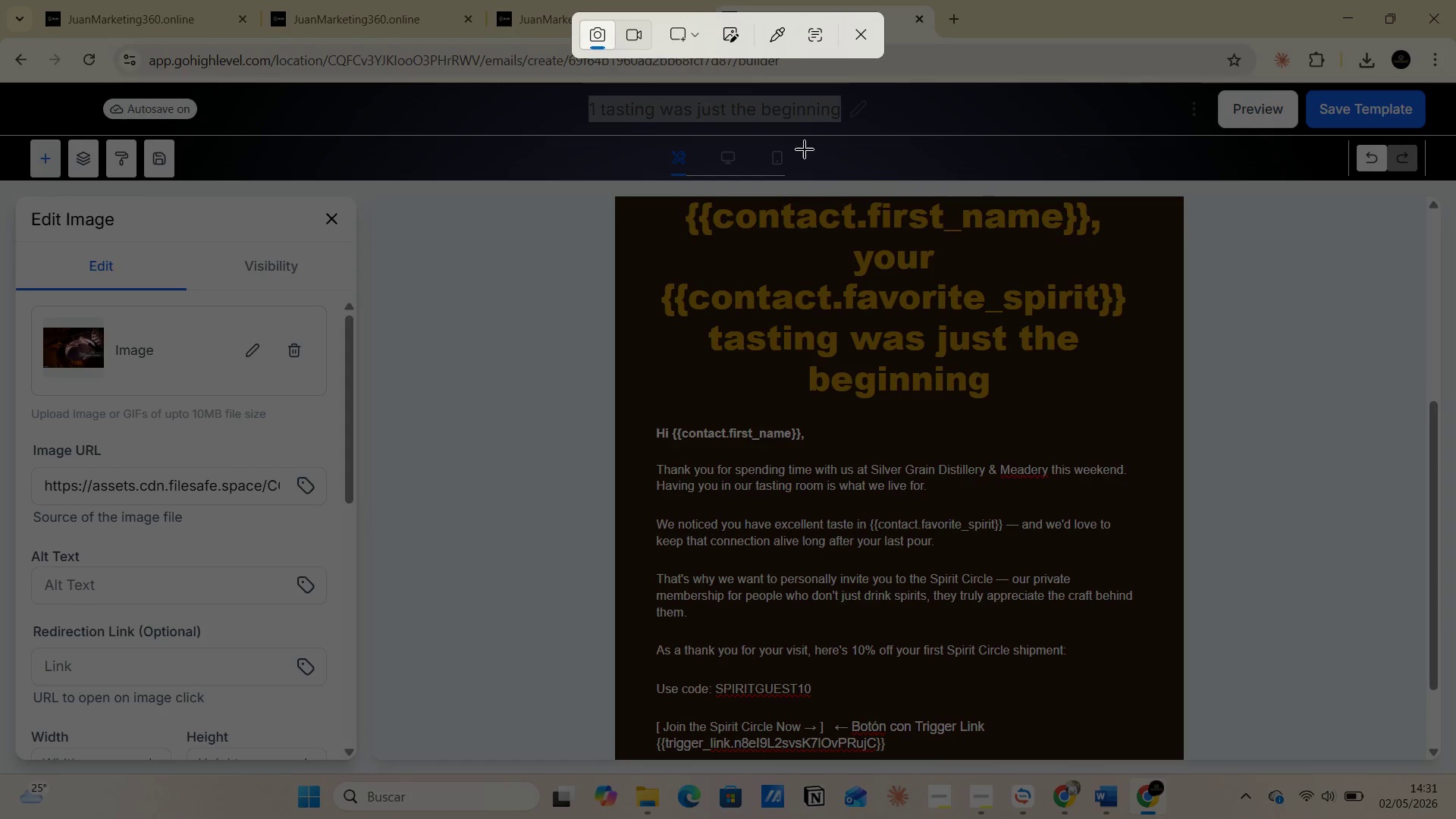 
left_click([695, 36])
 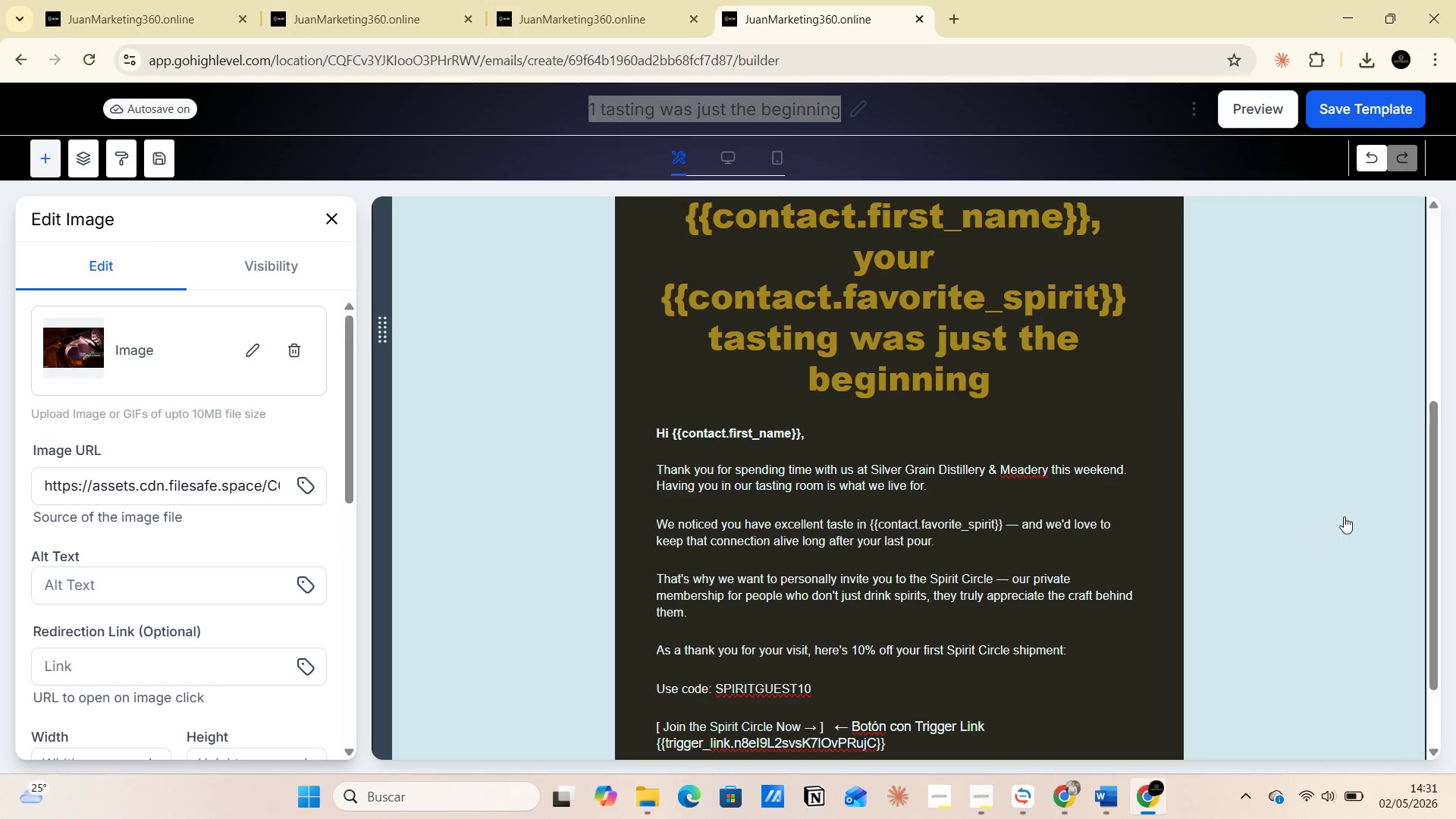 
key(Alt+AltLeft)
 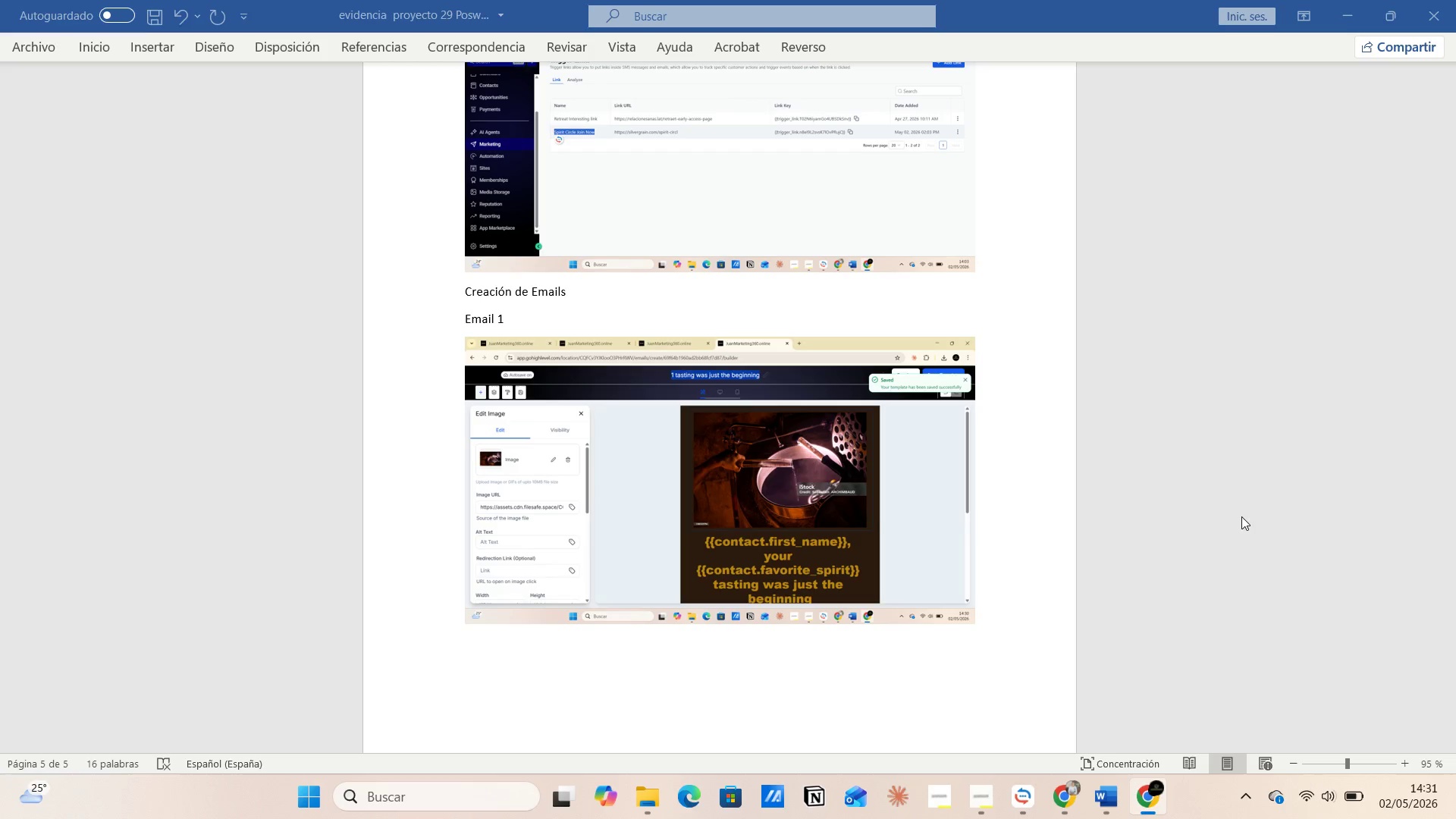 
key(Alt+Tab)
 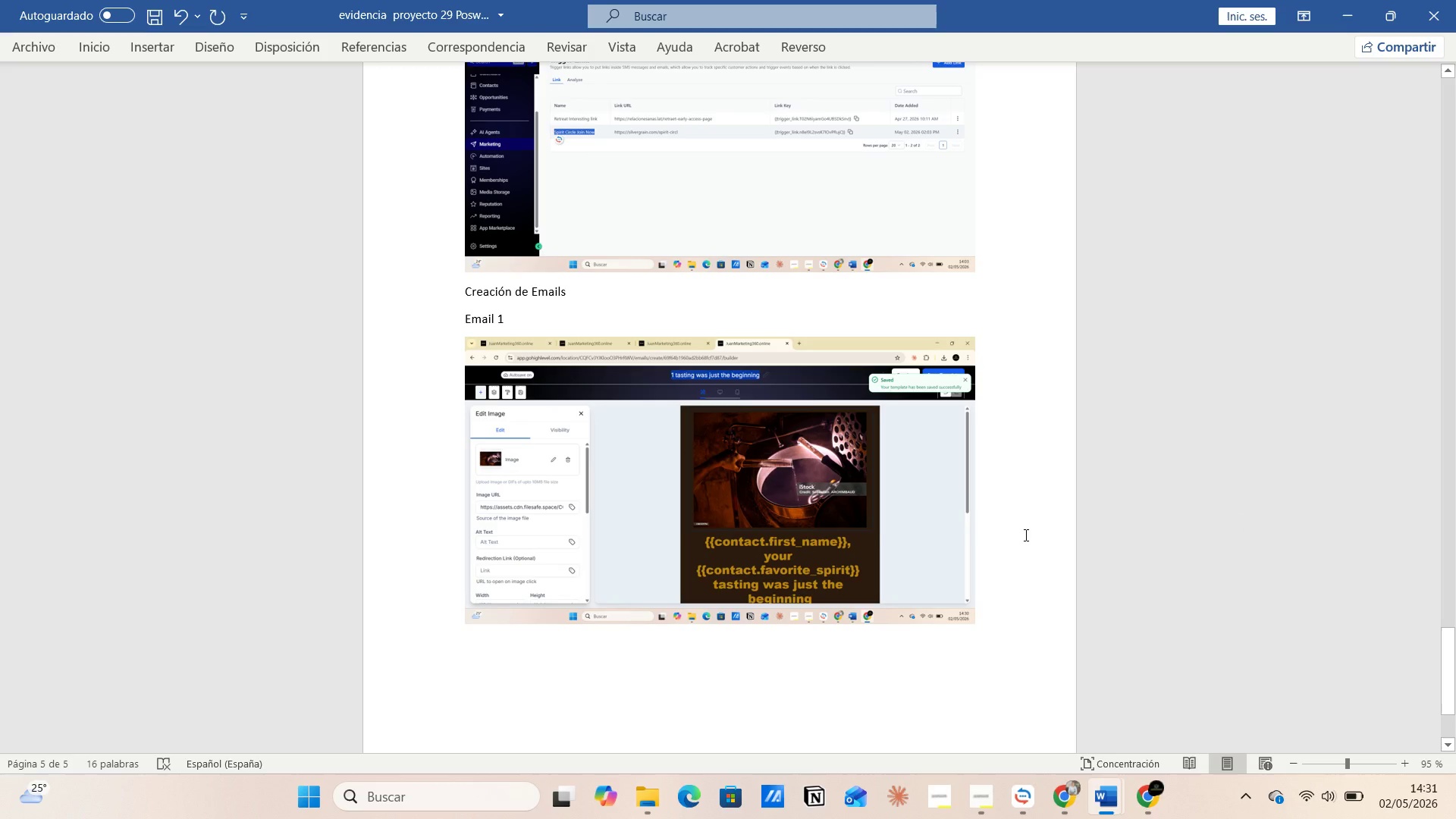 
key(Control+V)
 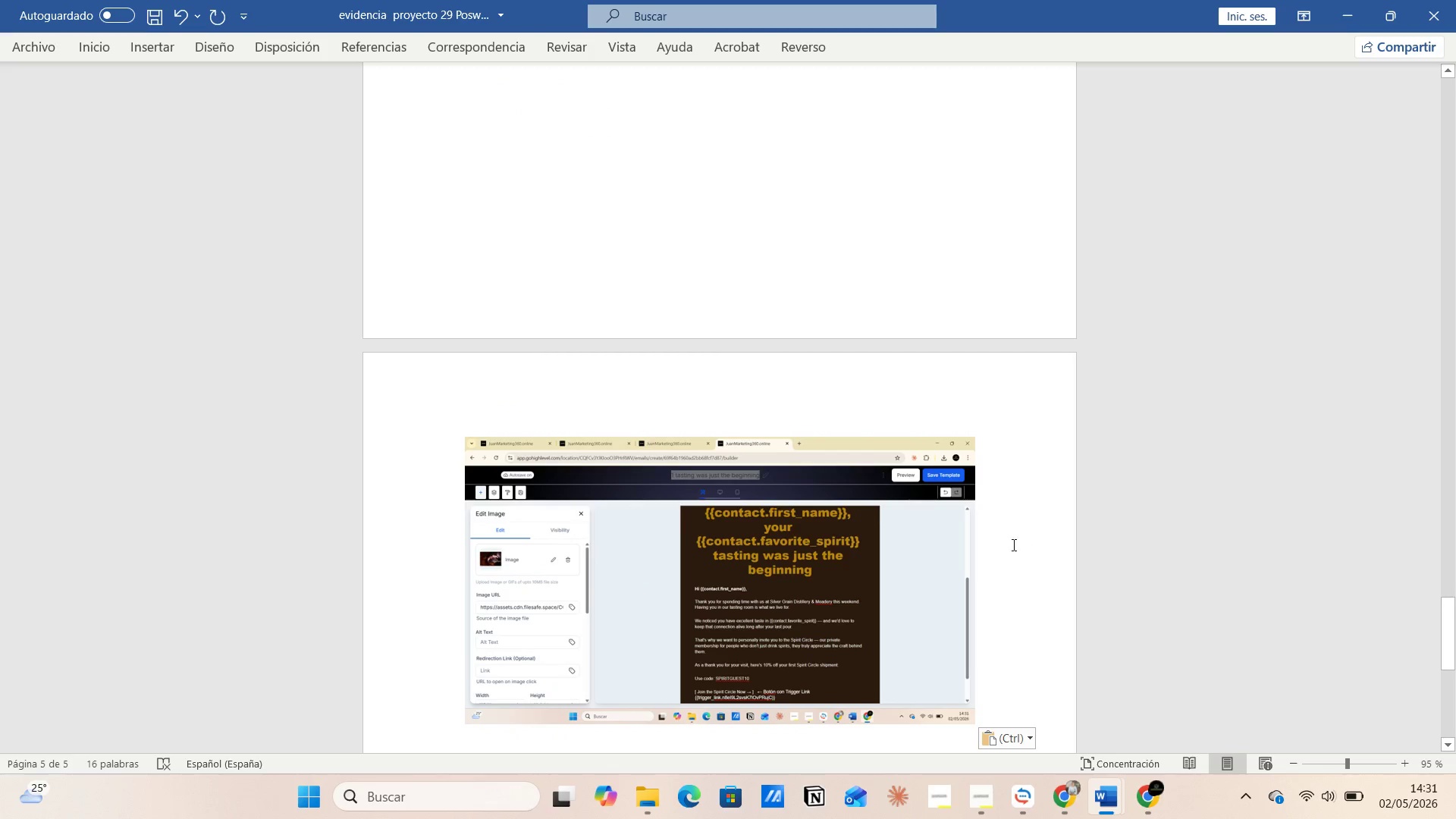 
scroll: coordinate [799, 553], scroll_direction: up, amount: 12.0
 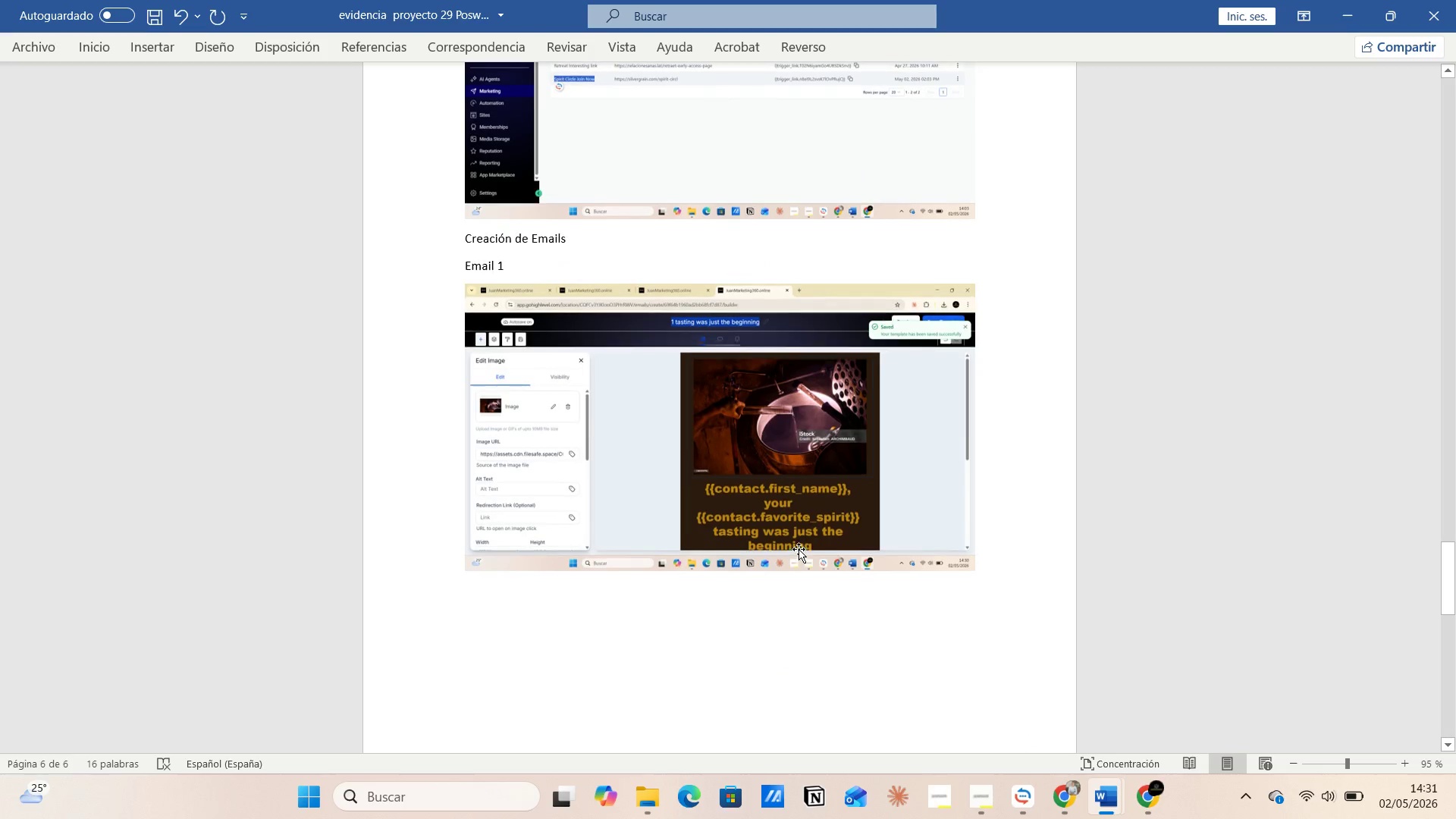 
scroll: coordinate [799, 550], scroll_direction: down, amount: 15.0
 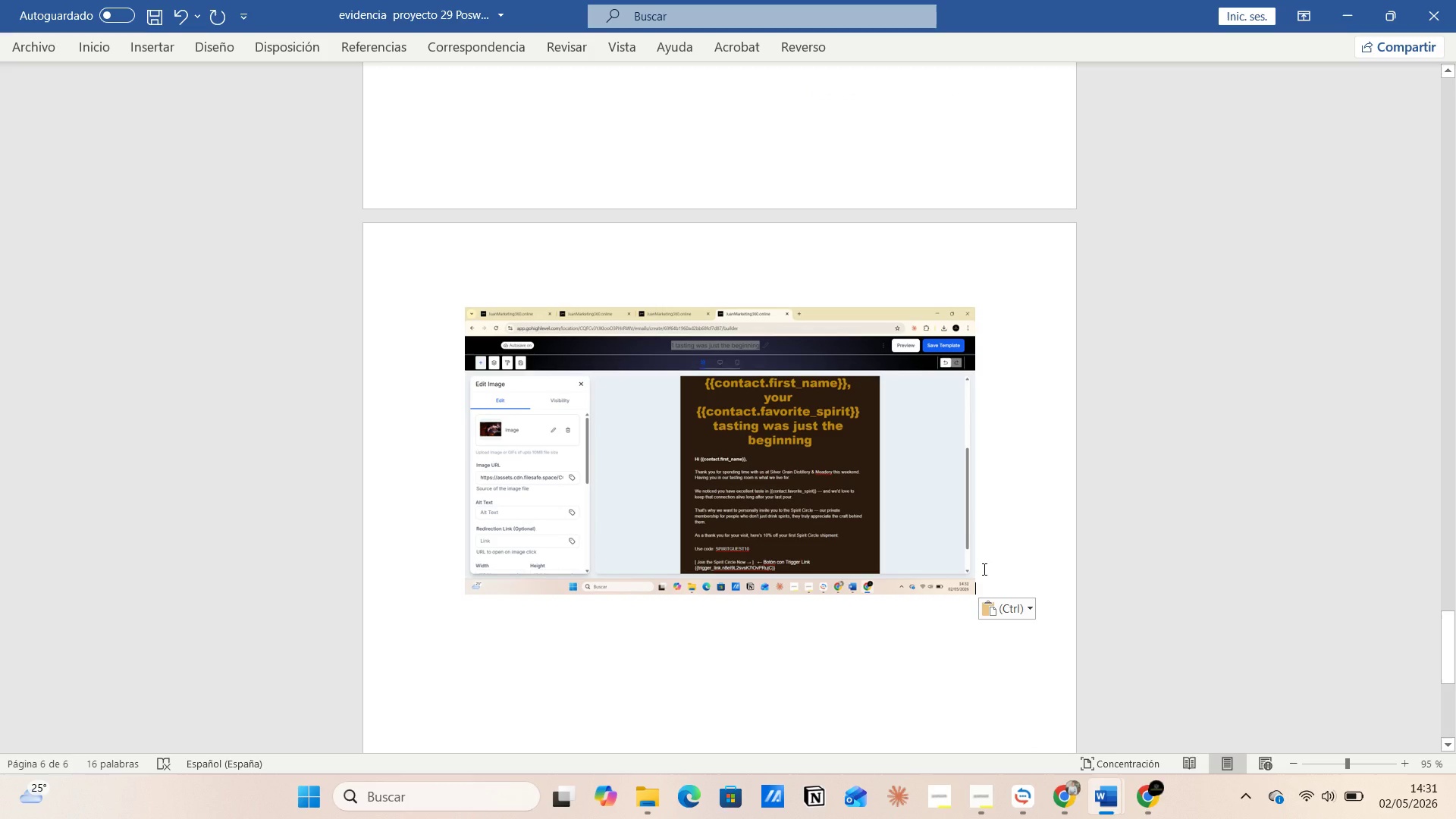 
key(Enter)
 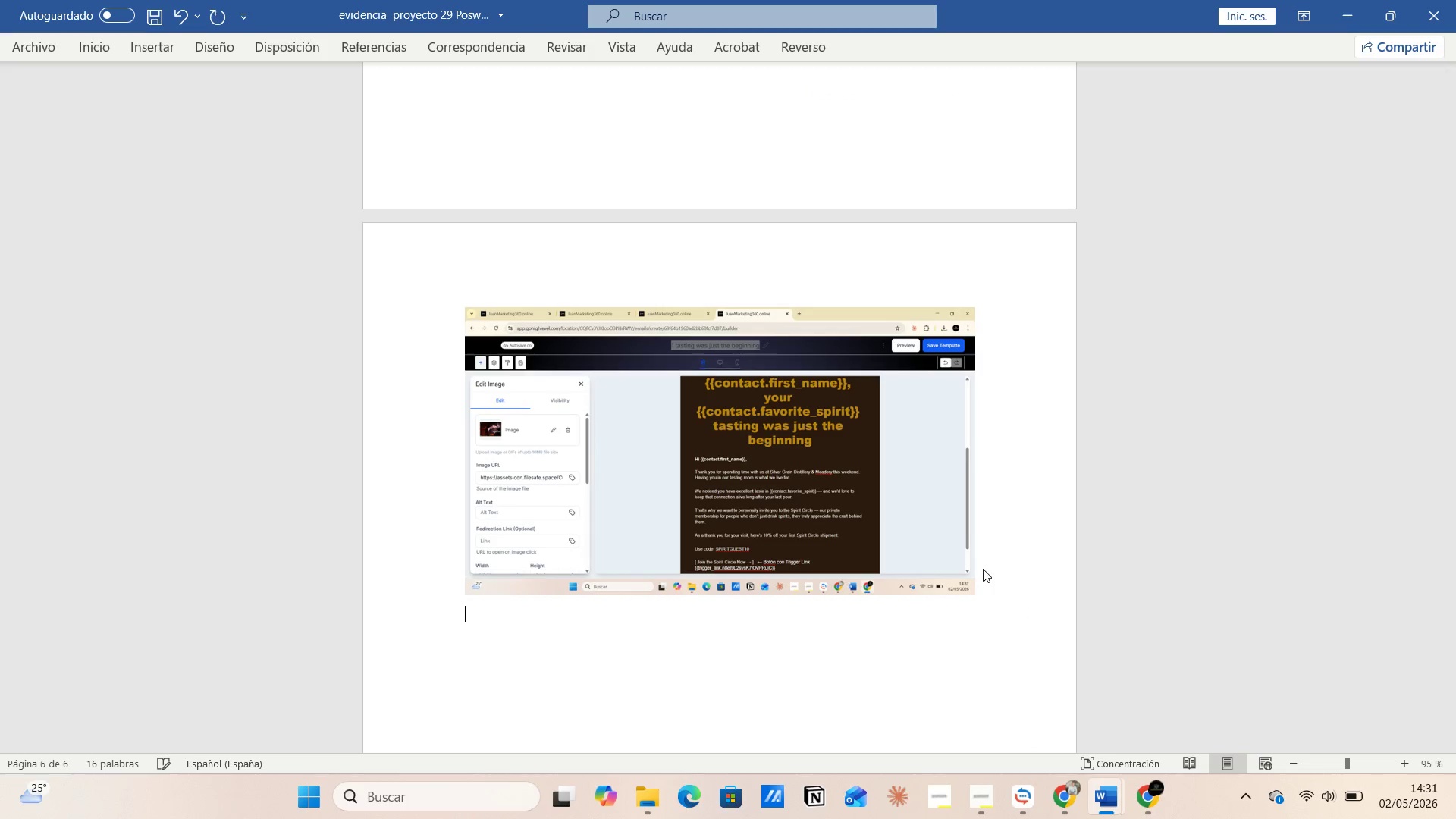 
type(email 2 )
 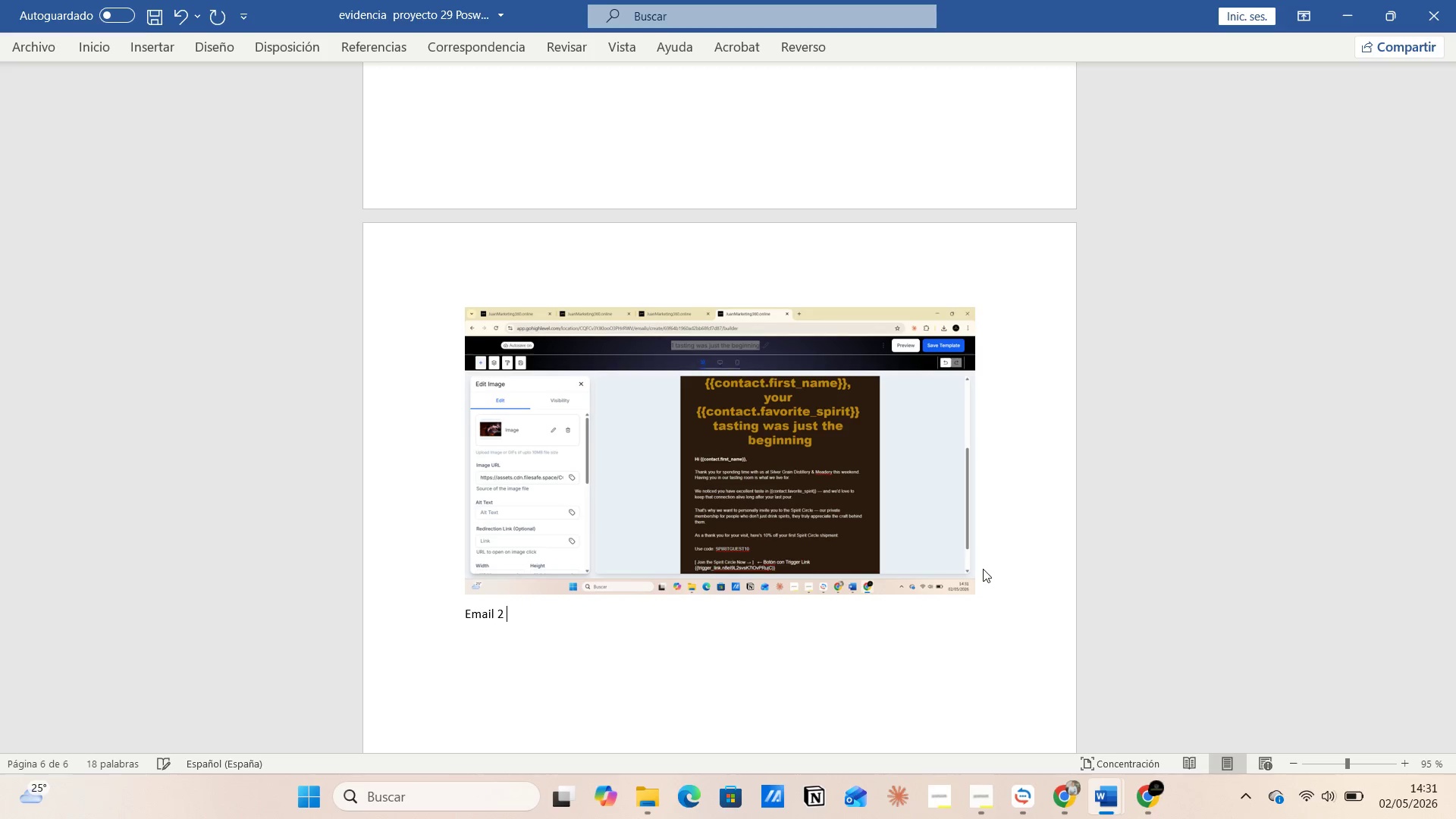 
key(Enter)
 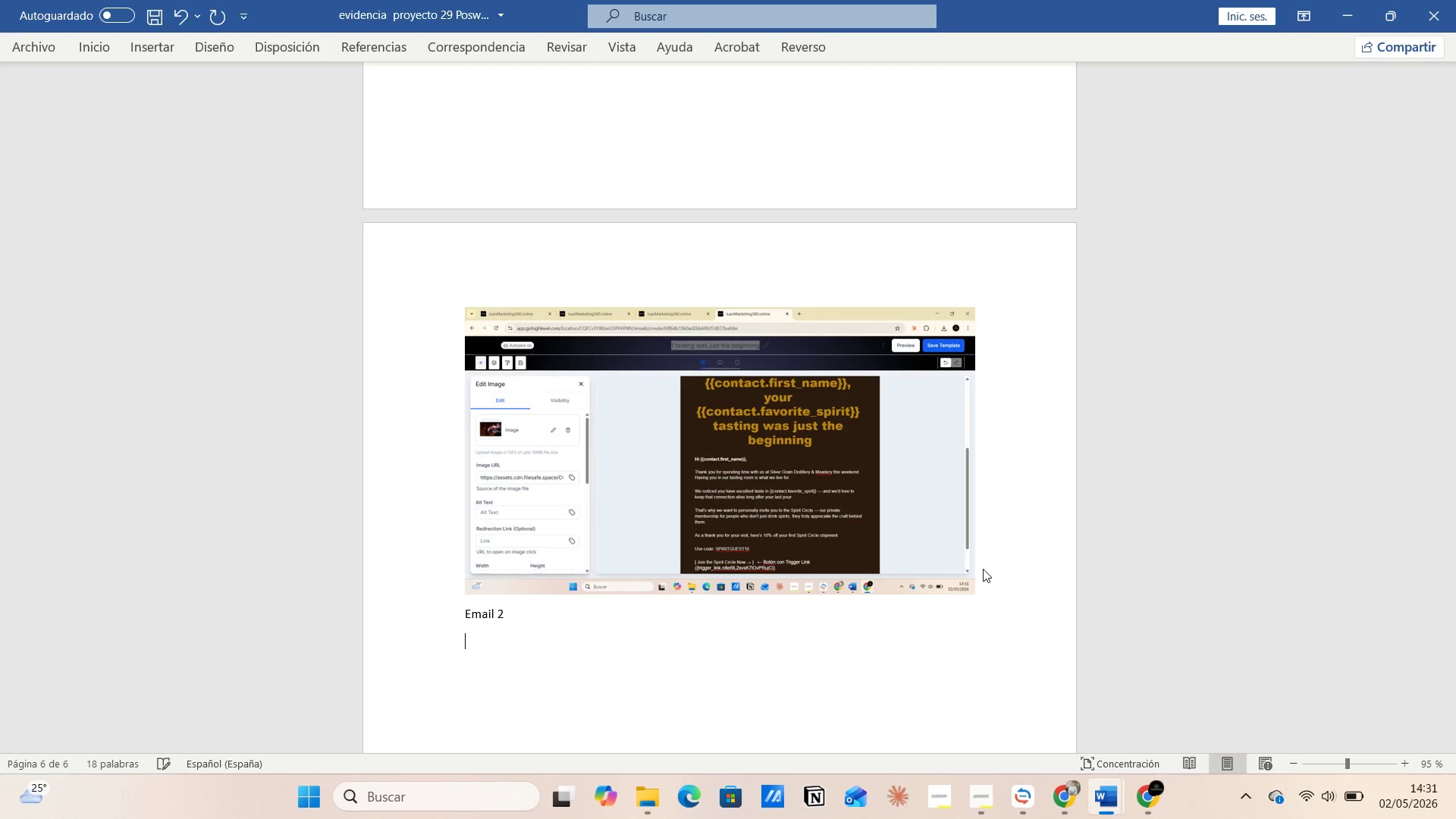 
key(Alt+AltLeft)
 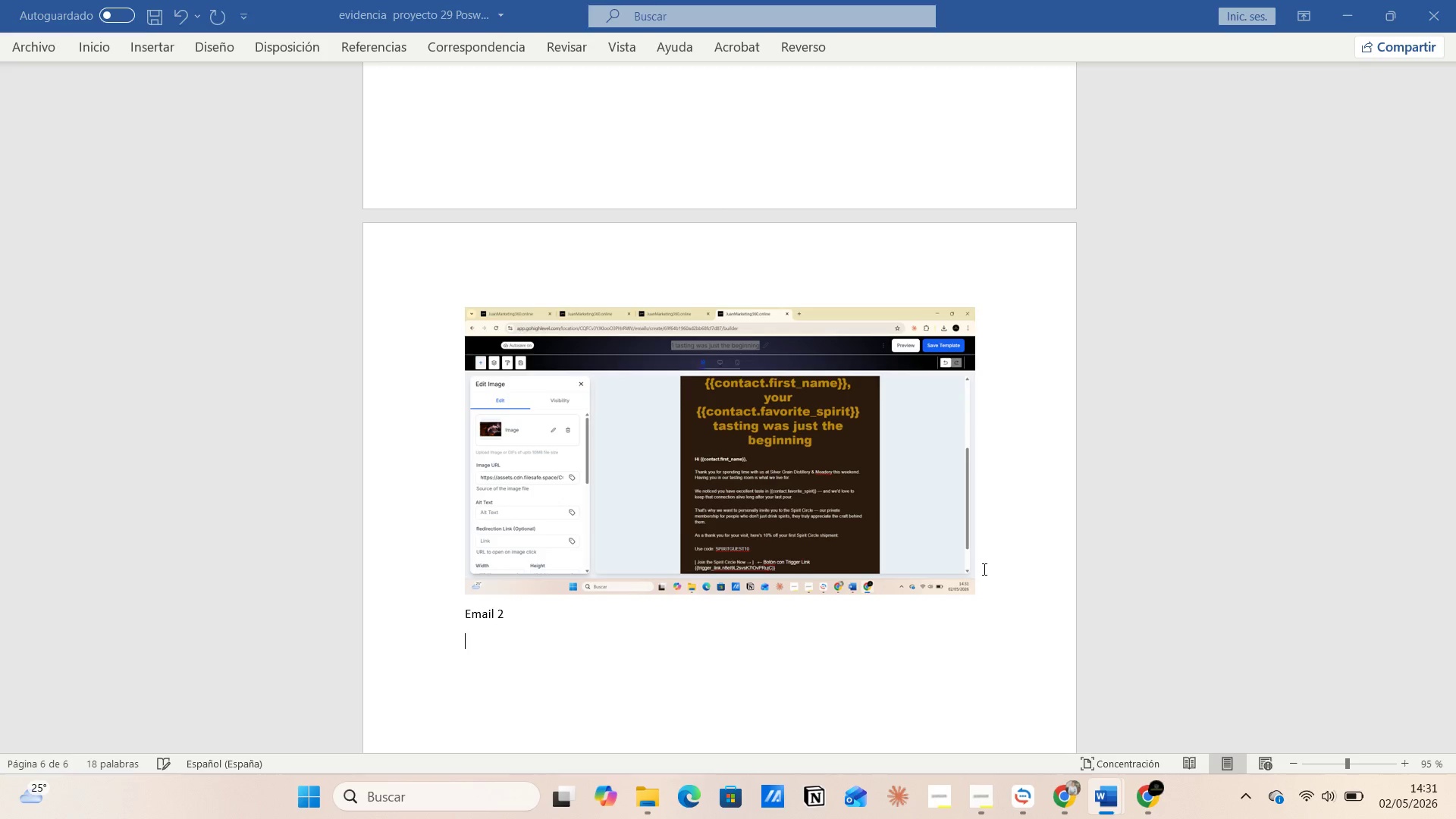 
key(Alt+Tab)
 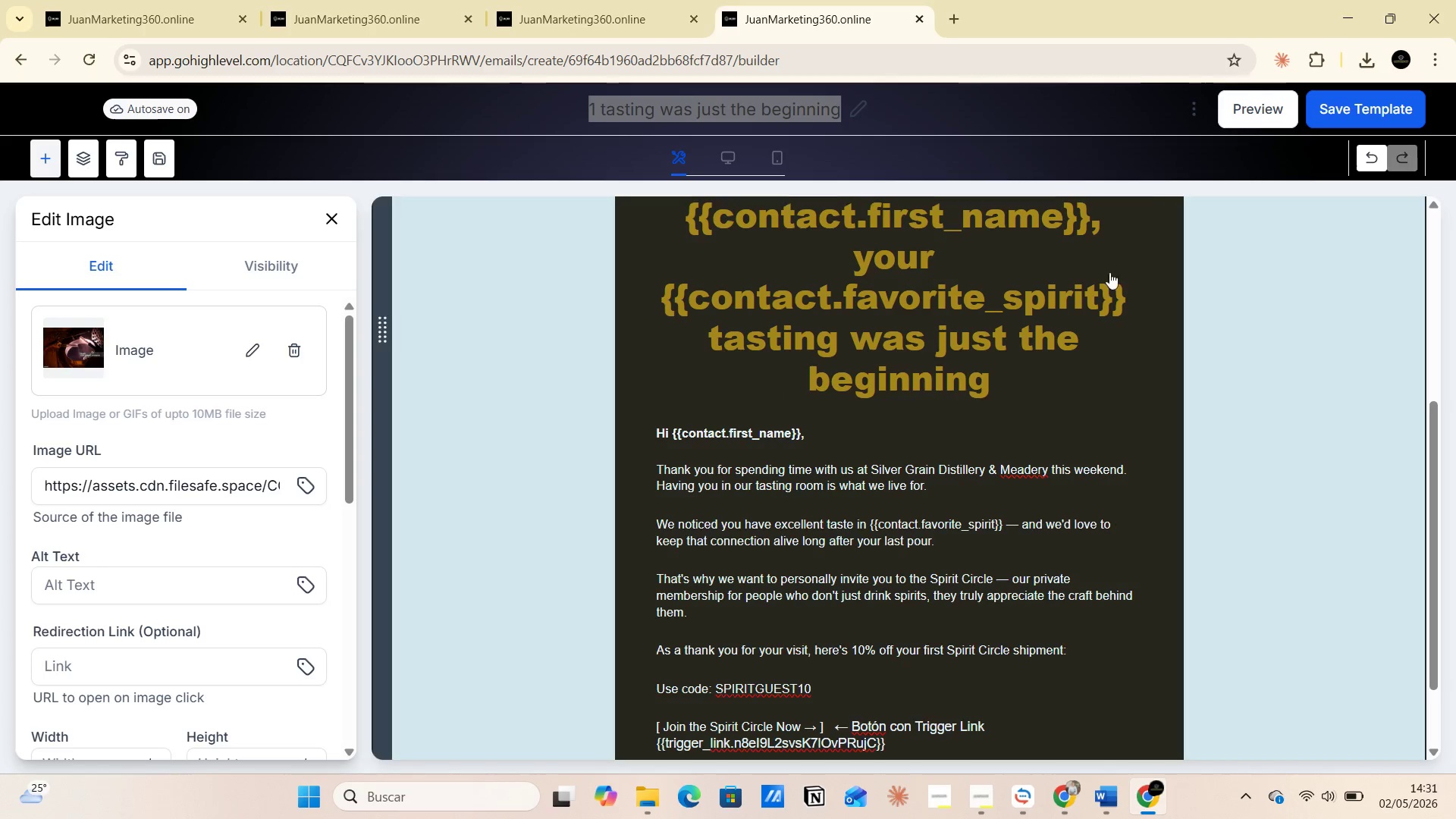 
left_click([1342, 107])
 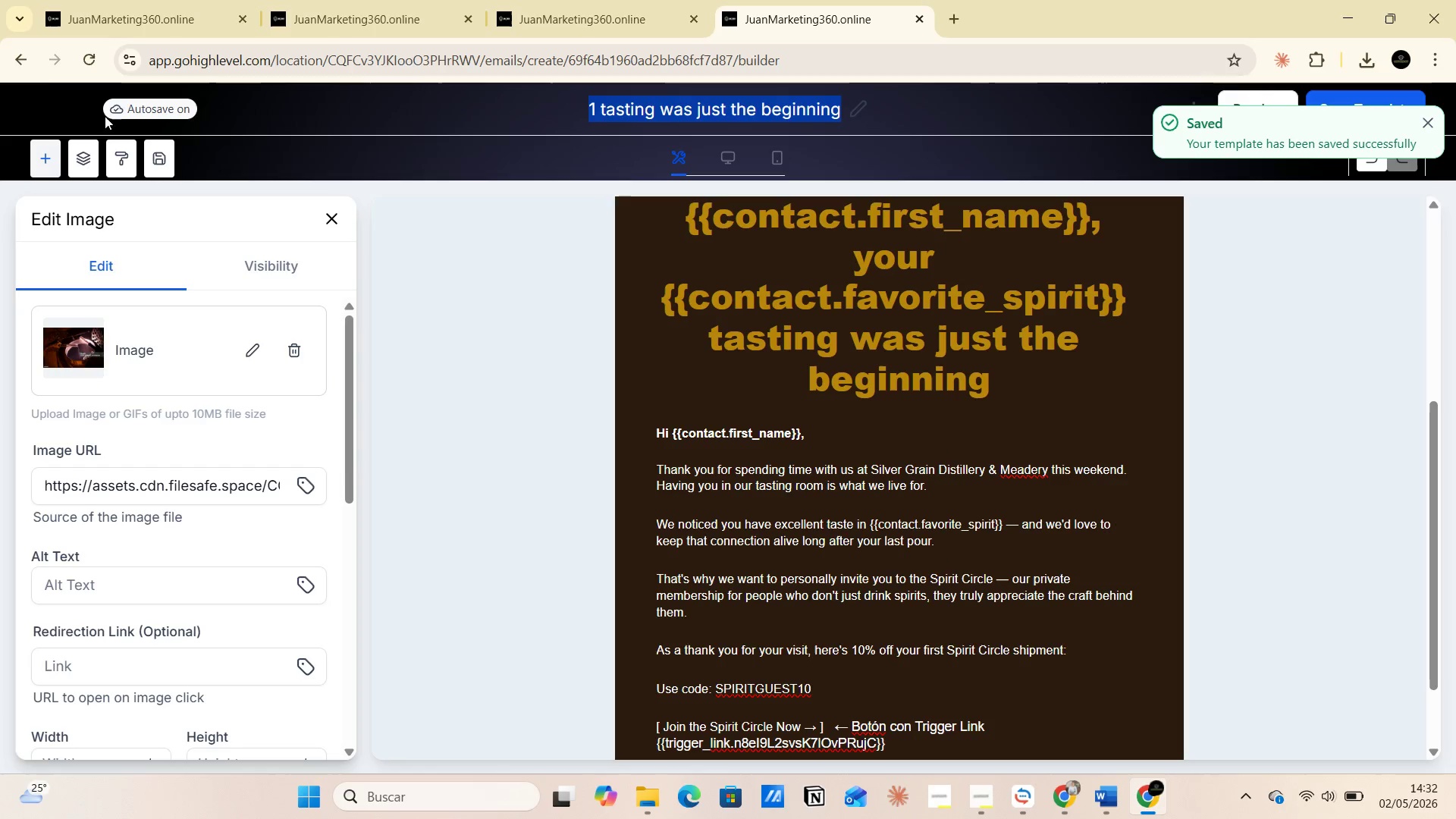 
left_click([8, 58])
 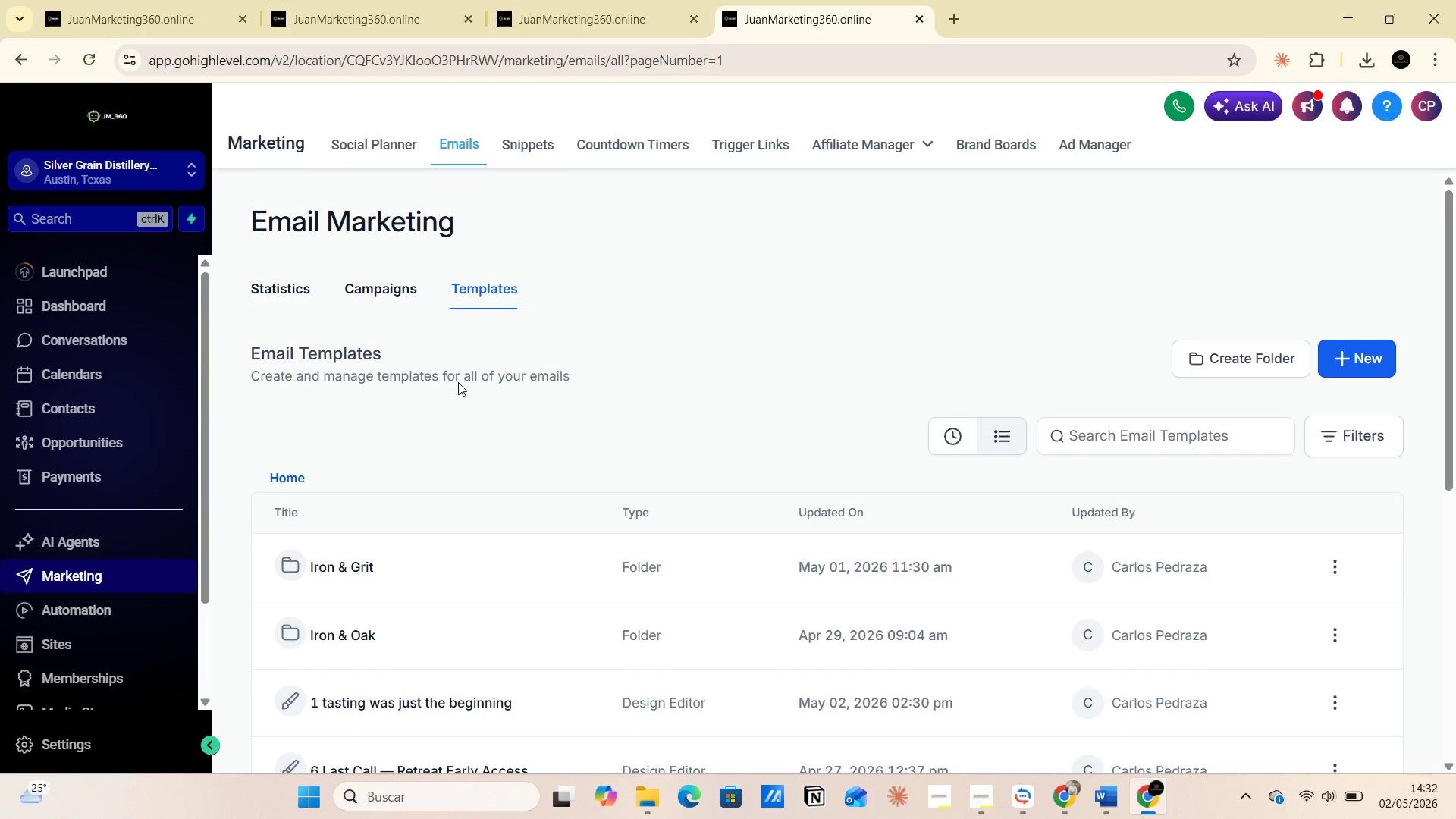 
wait(12.86)
 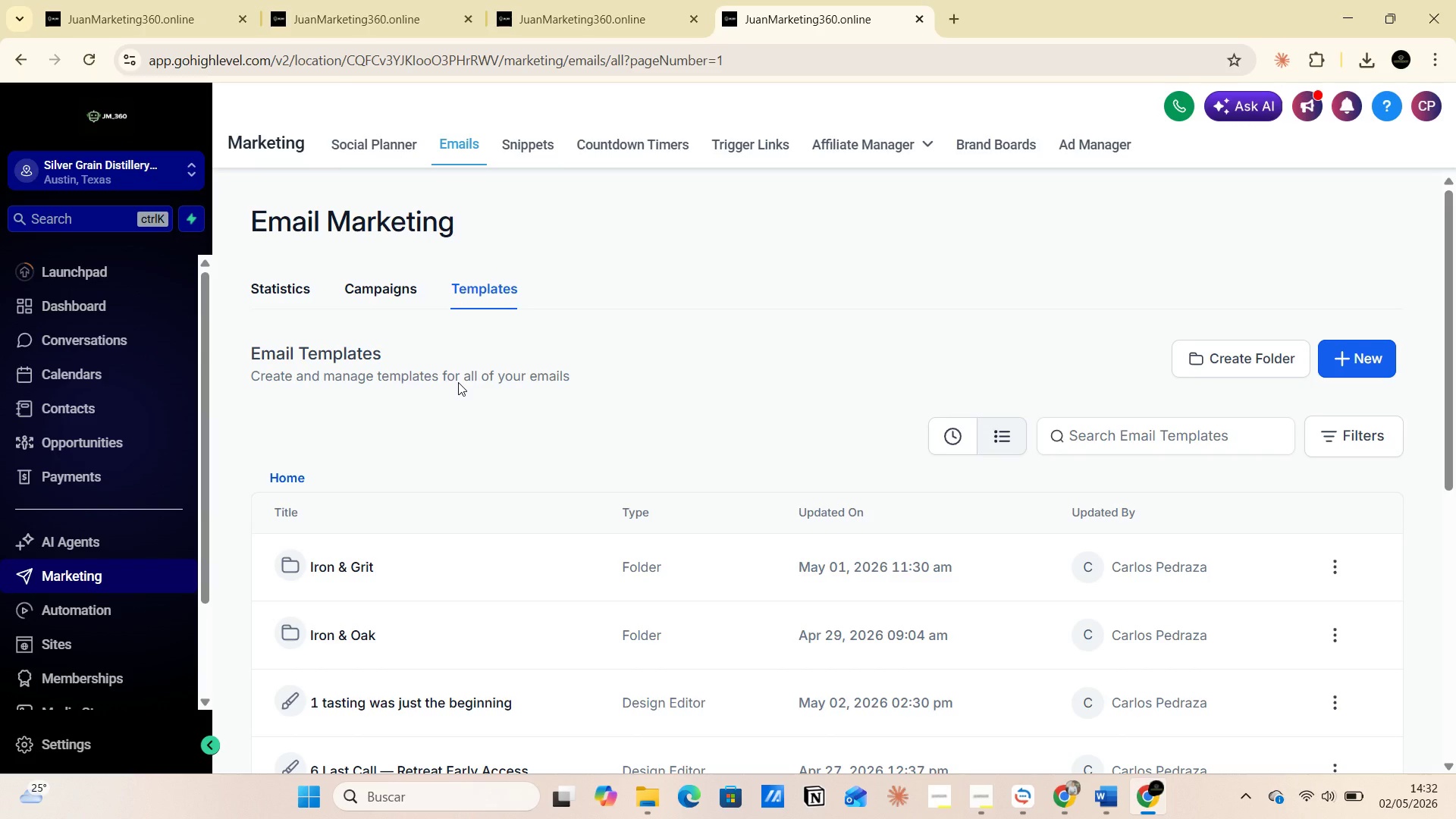 
scroll: coordinate [569, 392], scroll_direction: down, amount: 2.0
 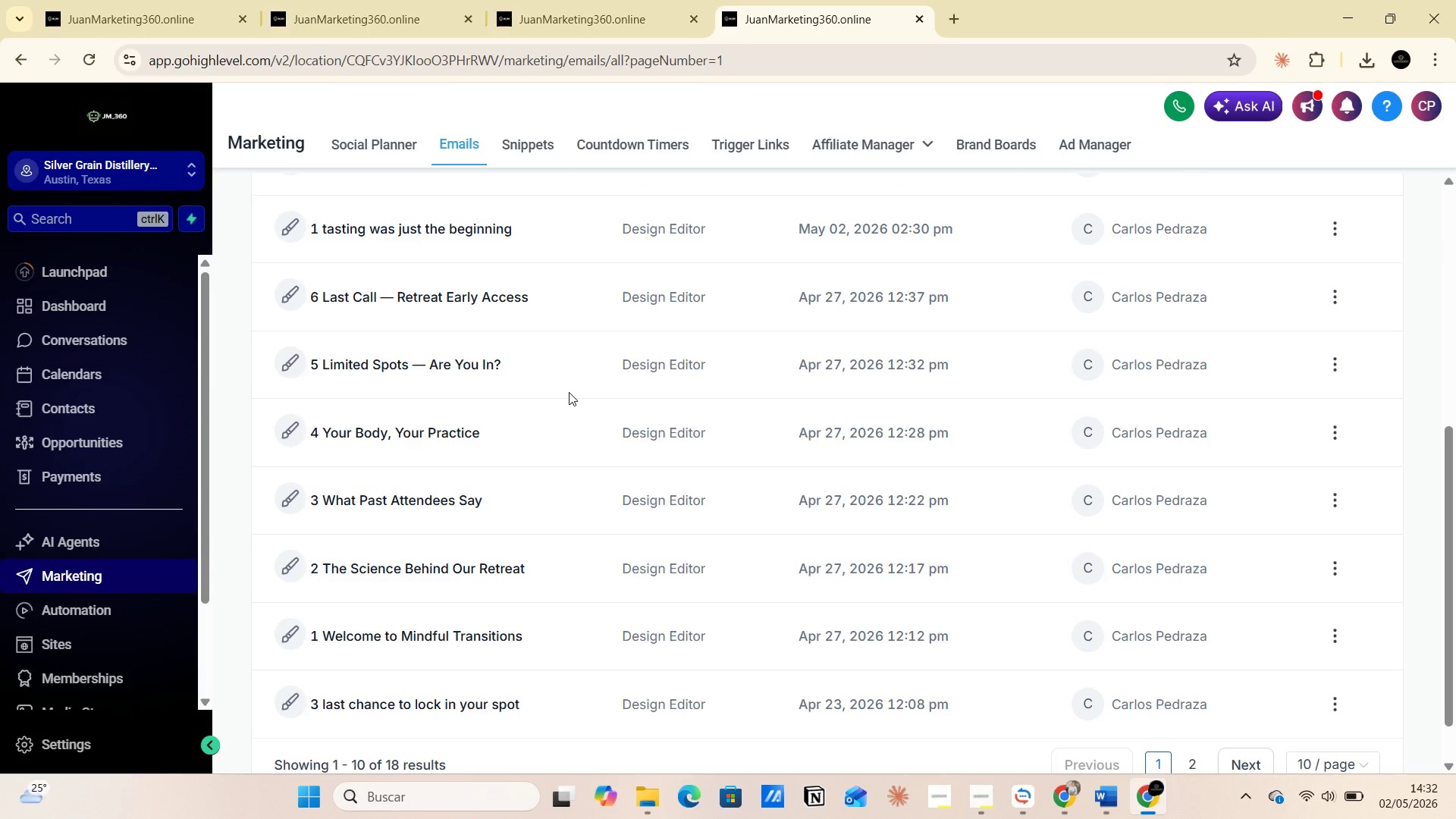 
scroll: coordinate [542, 397], scroll_direction: up, amount: 6.0
 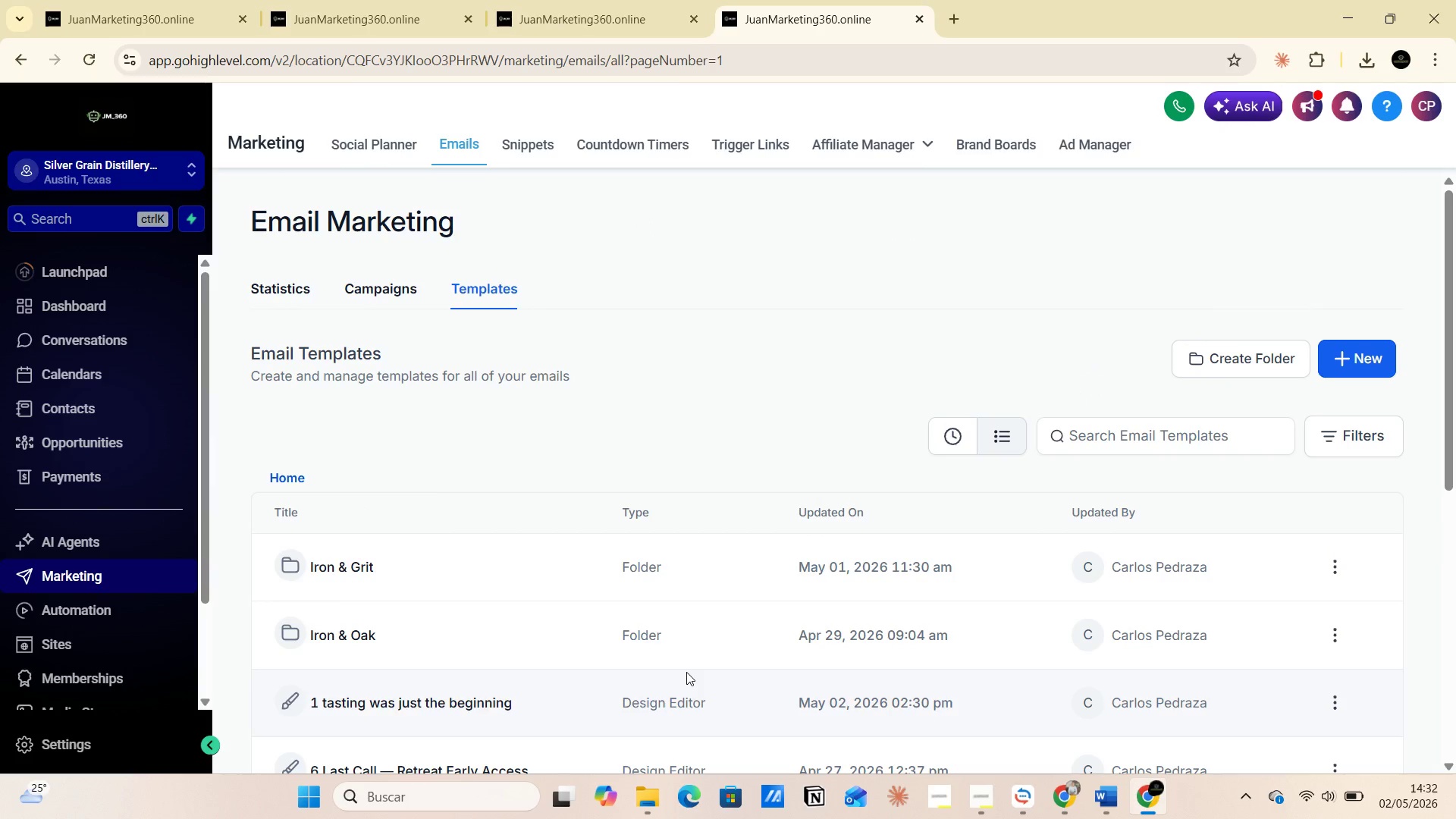 
left_click([1362, 358])
 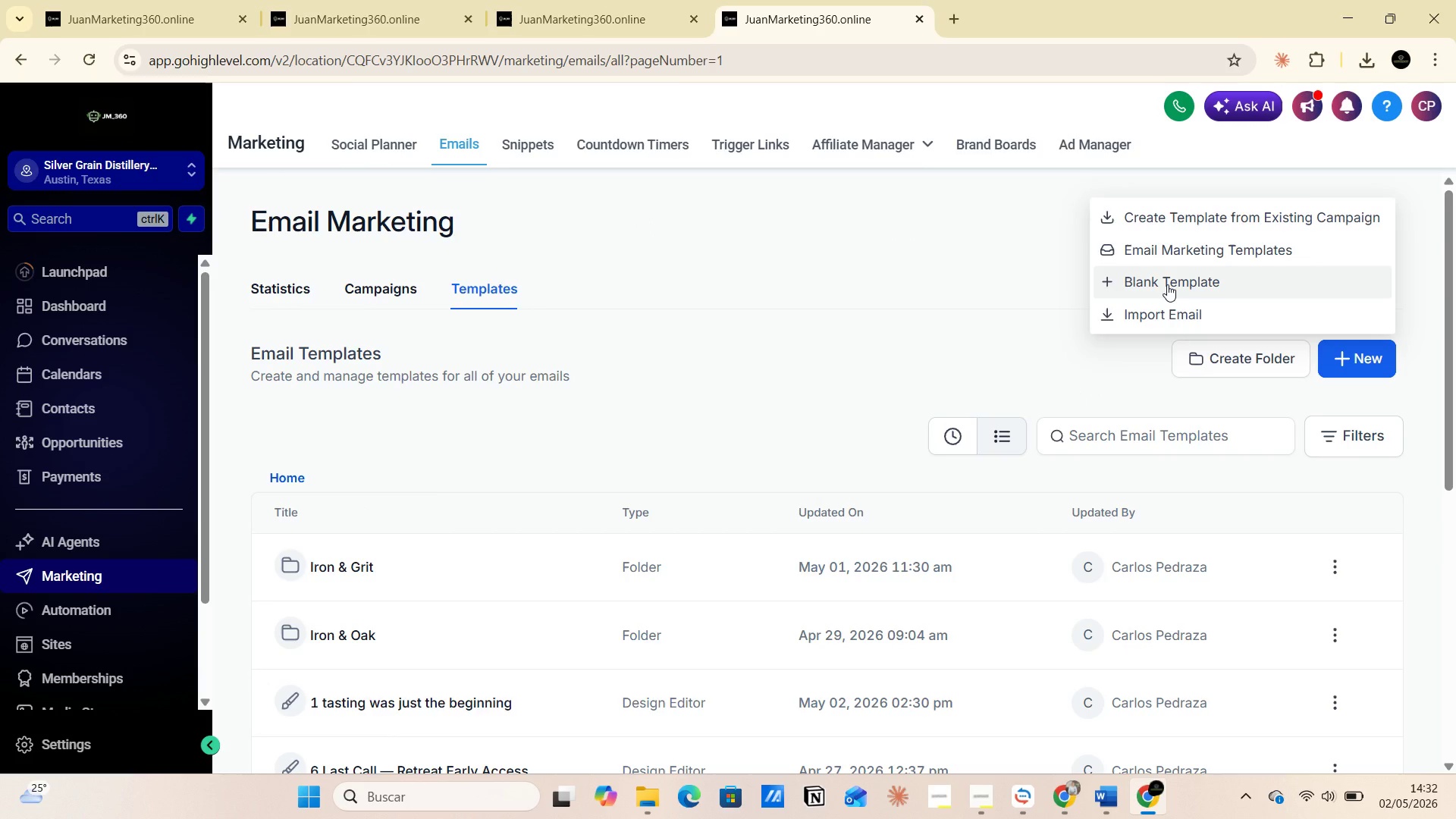 
left_click([1167, 284])
 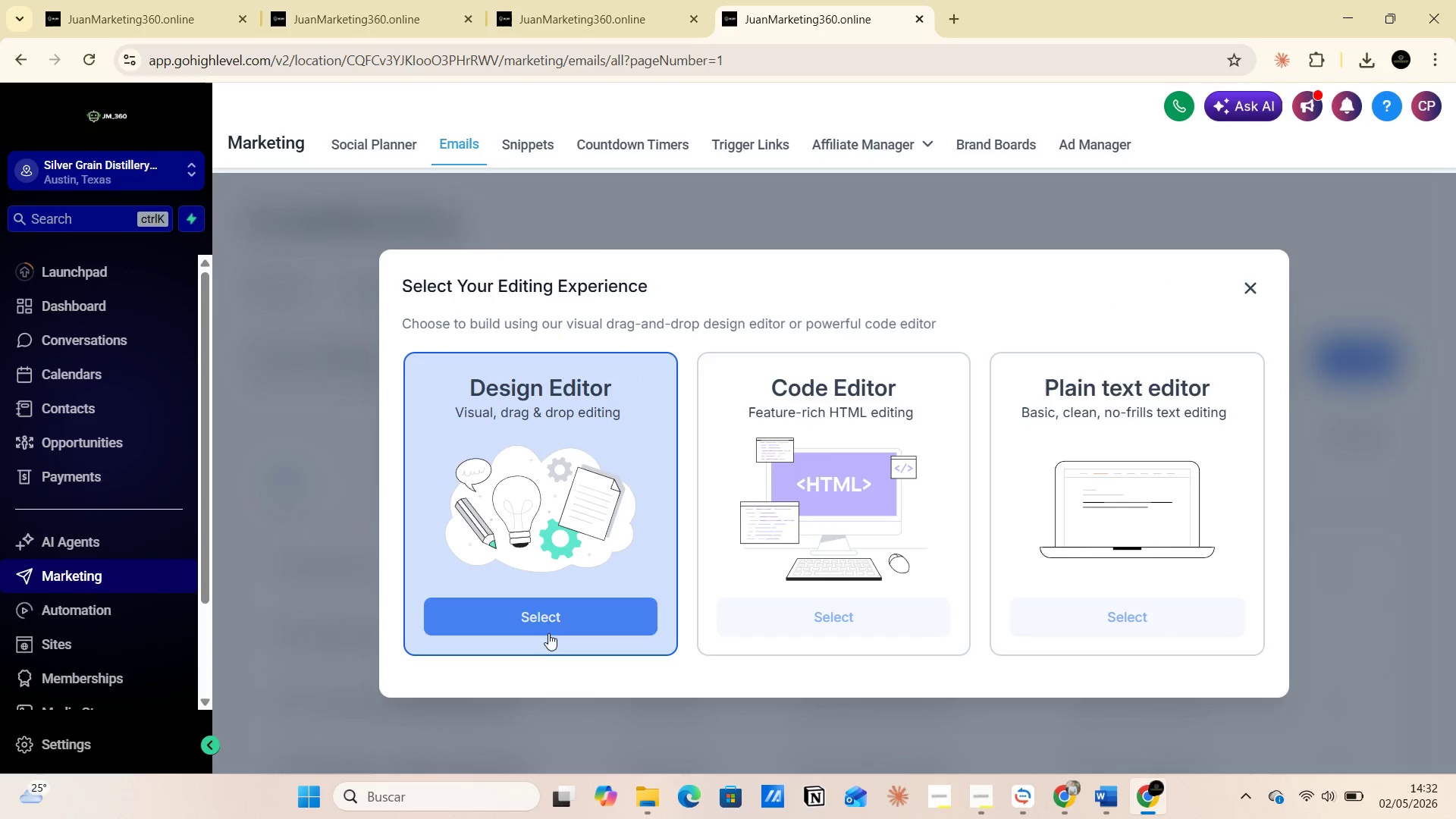 
left_click([548, 612])
 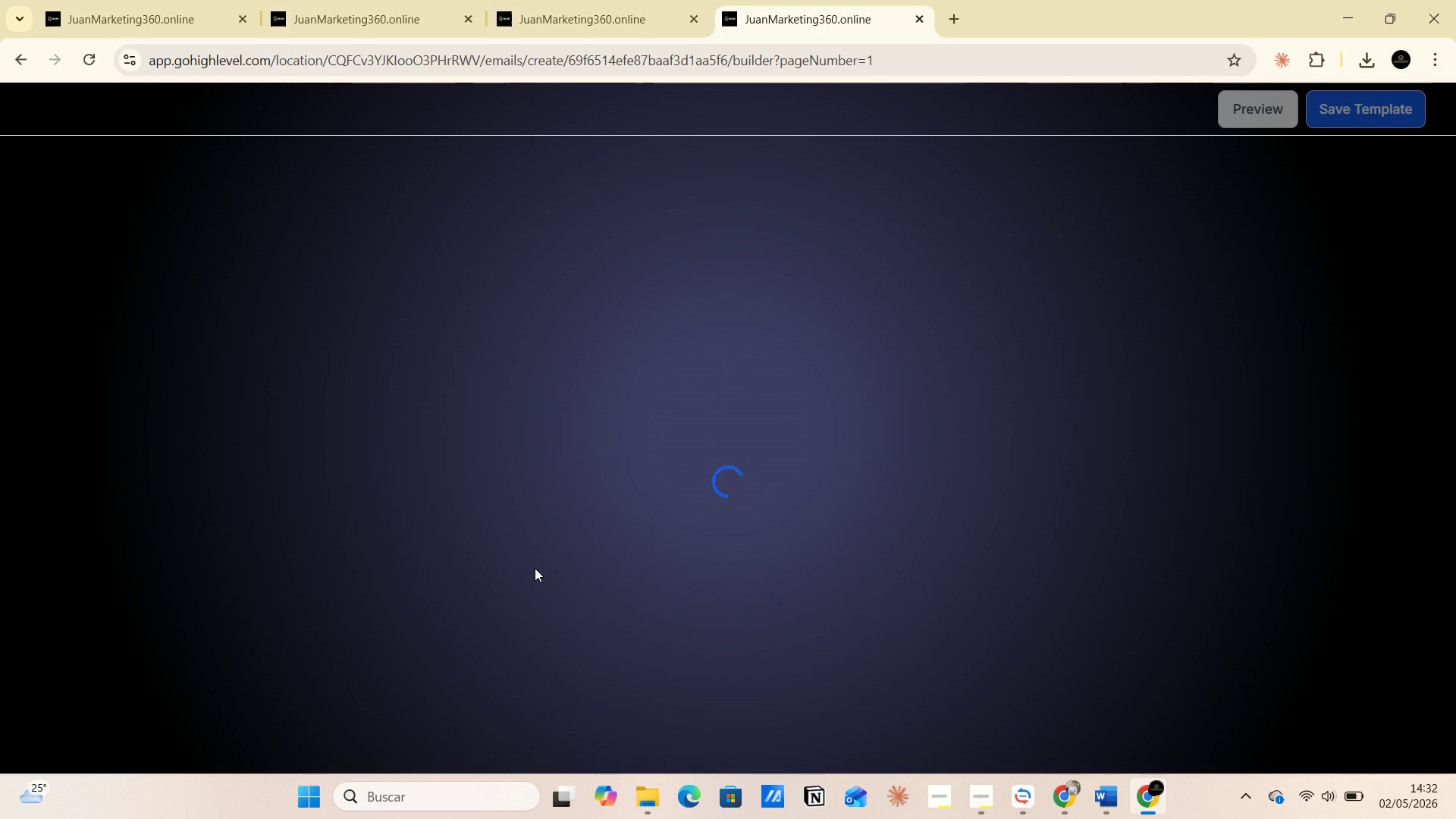 
wait(10.67)
 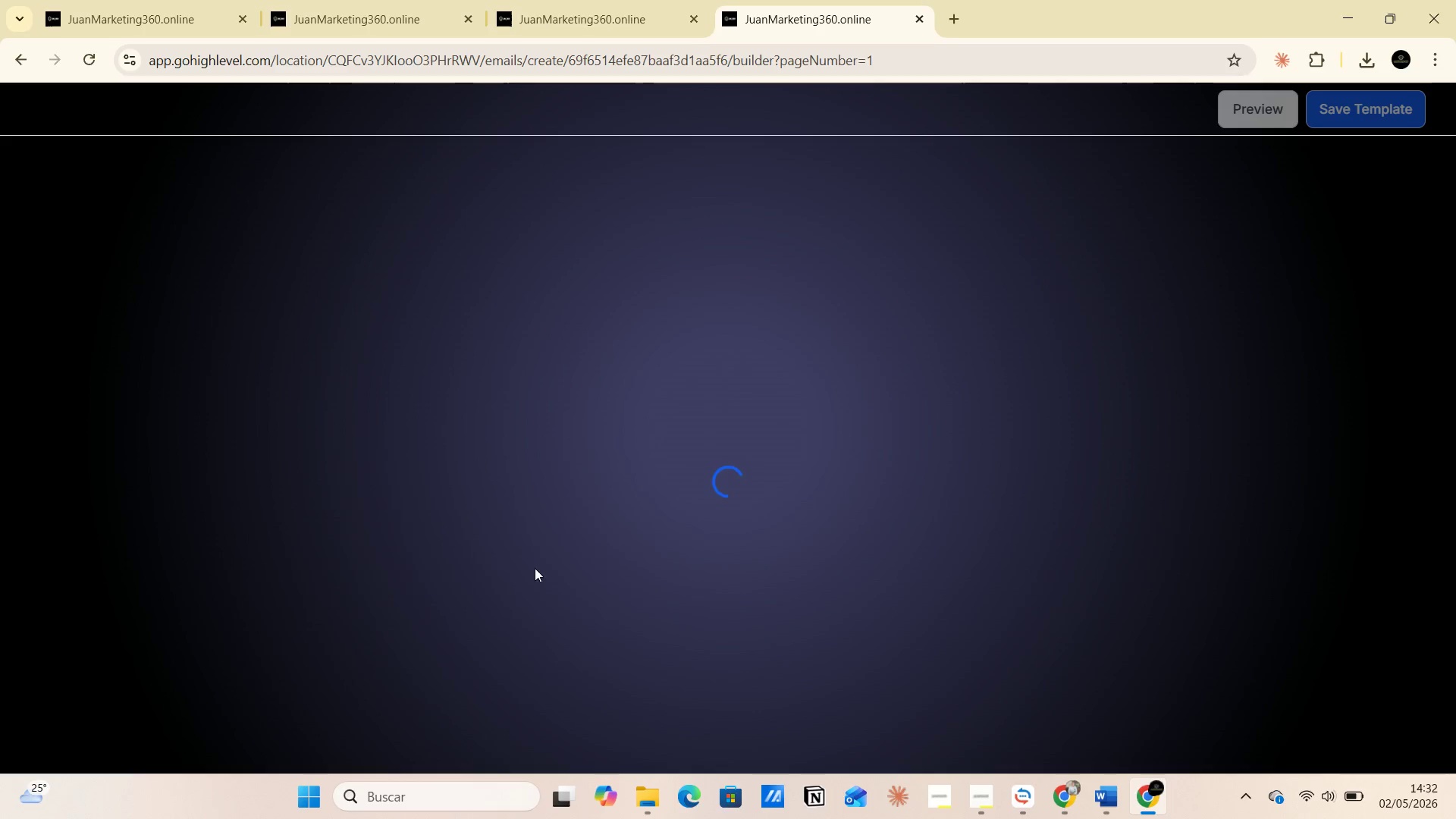 
left_click([848, 249])
 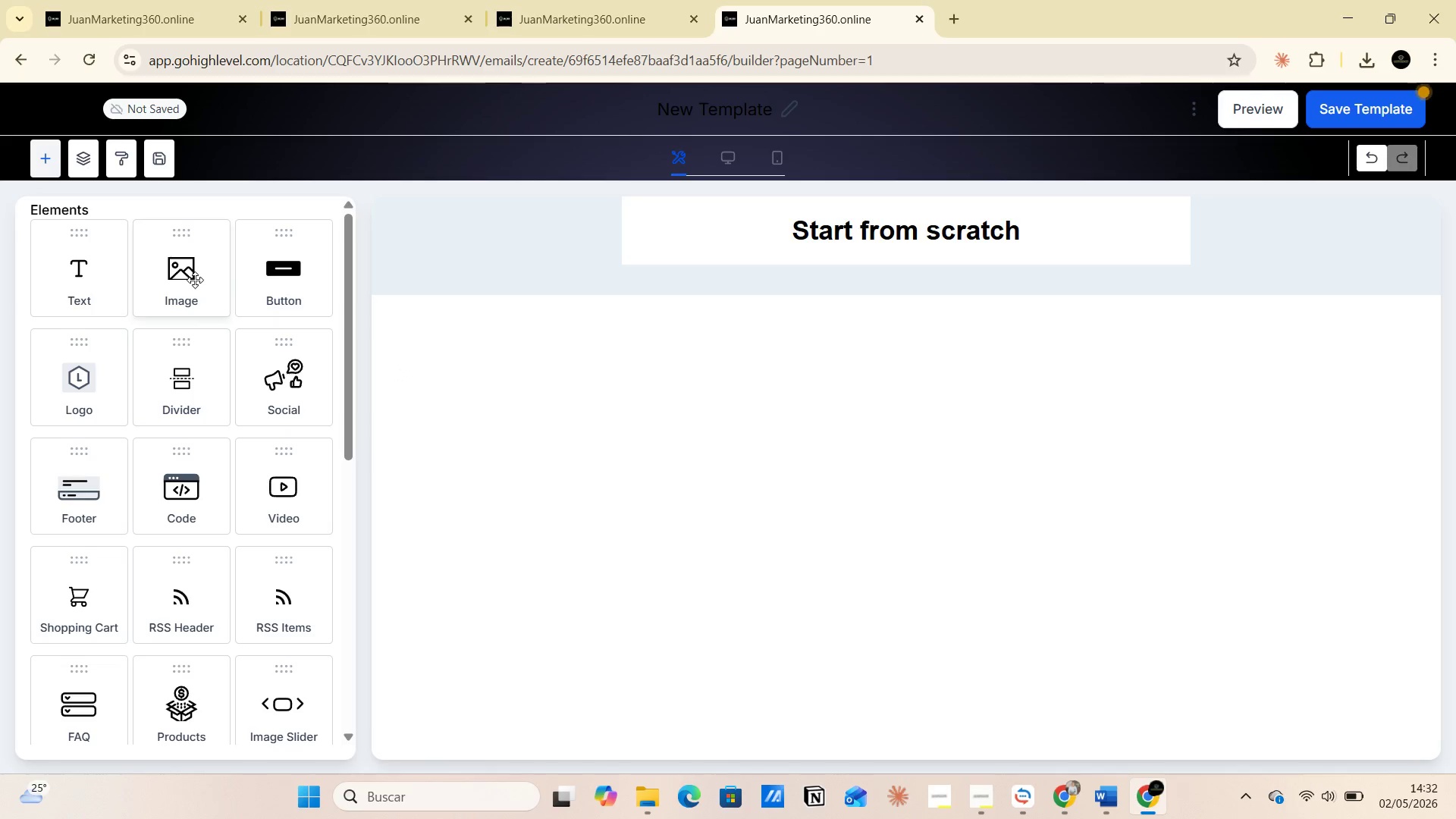 
left_click_drag(start_coordinate=[195, 280], to_coordinate=[872, 205])
 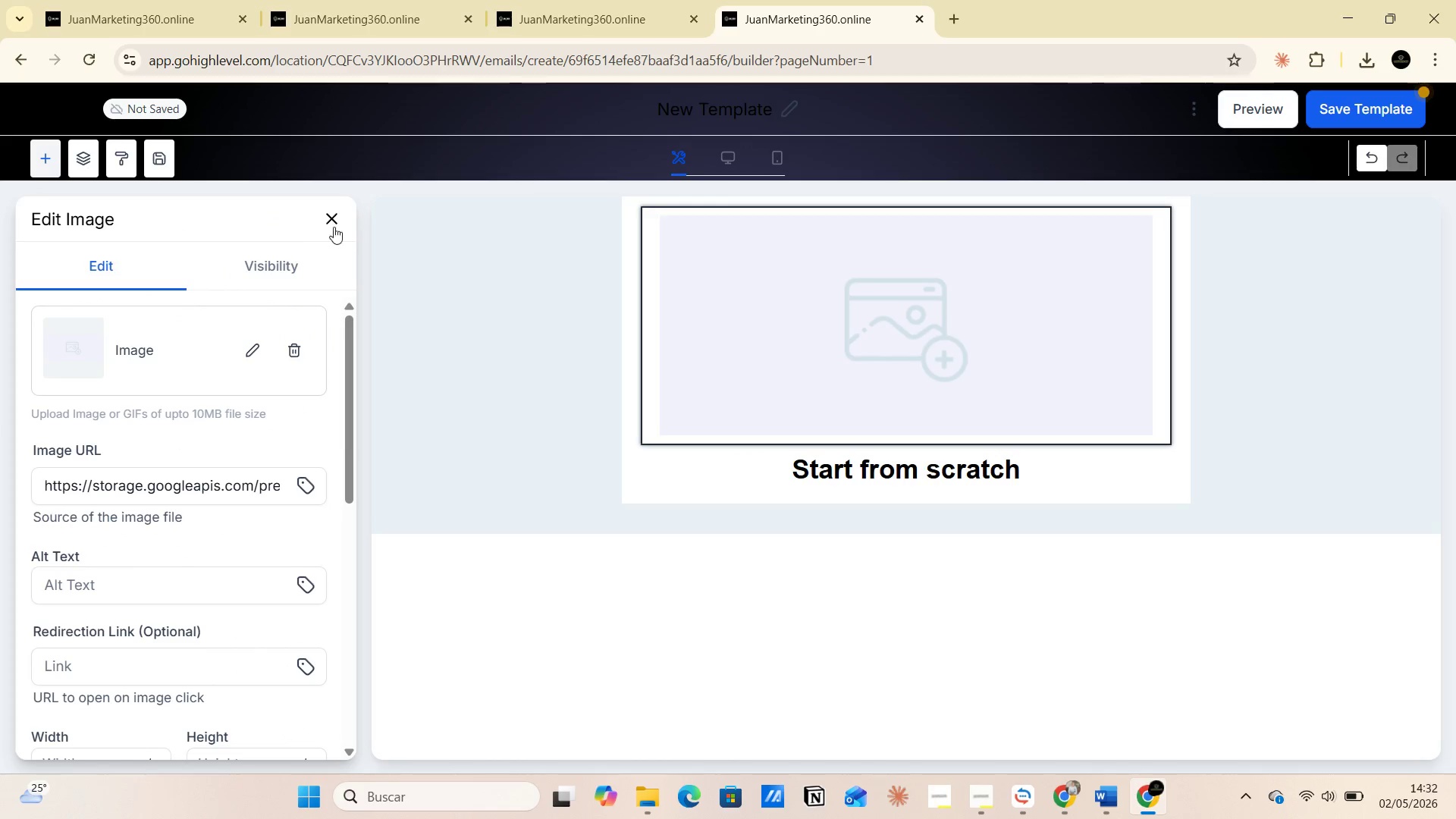 
left_click([337, 223])
 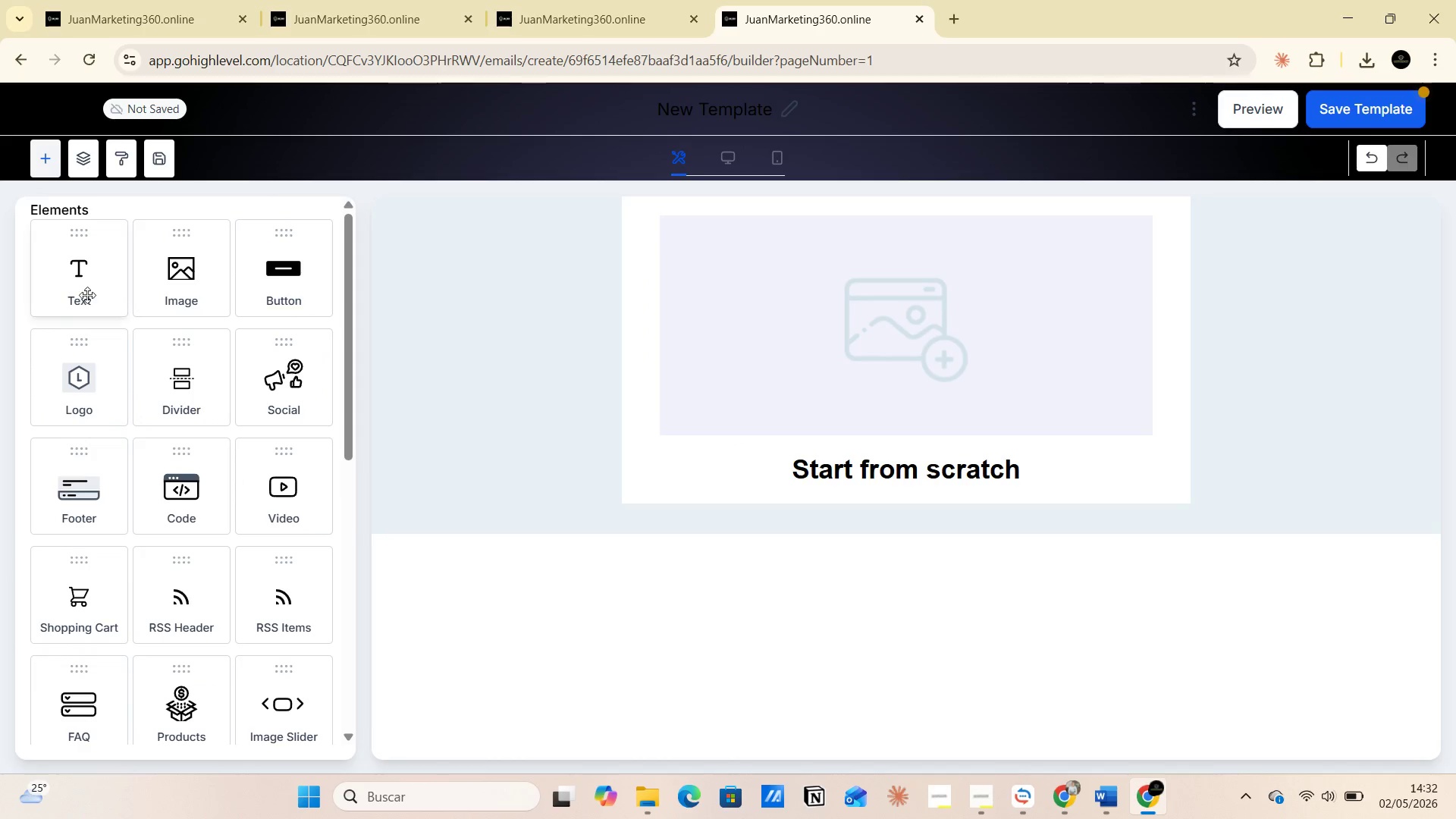 
left_click_drag(start_coordinate=[84, 294], to_coordinate=[797, 463])
 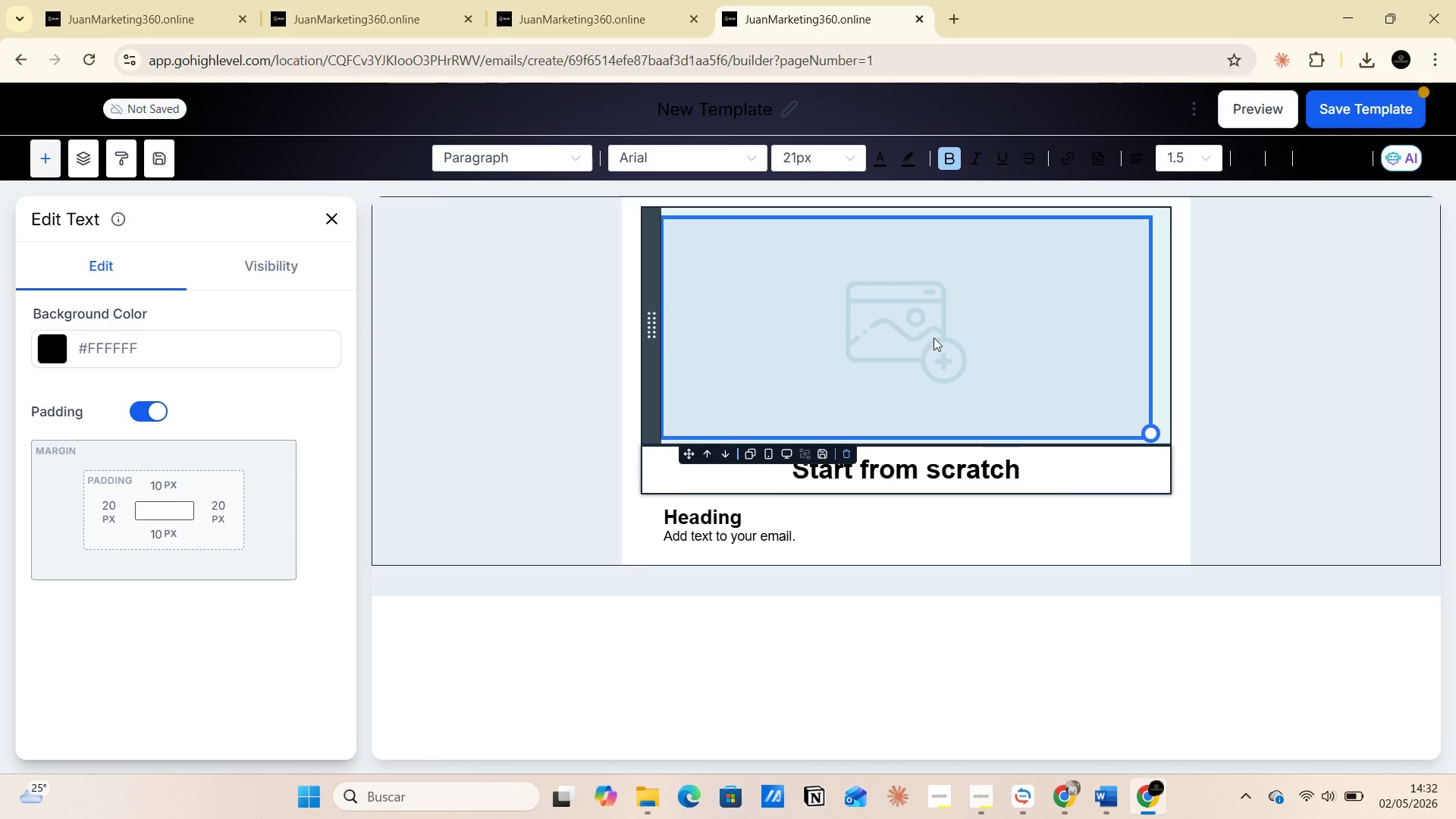 
wait(5.89)
 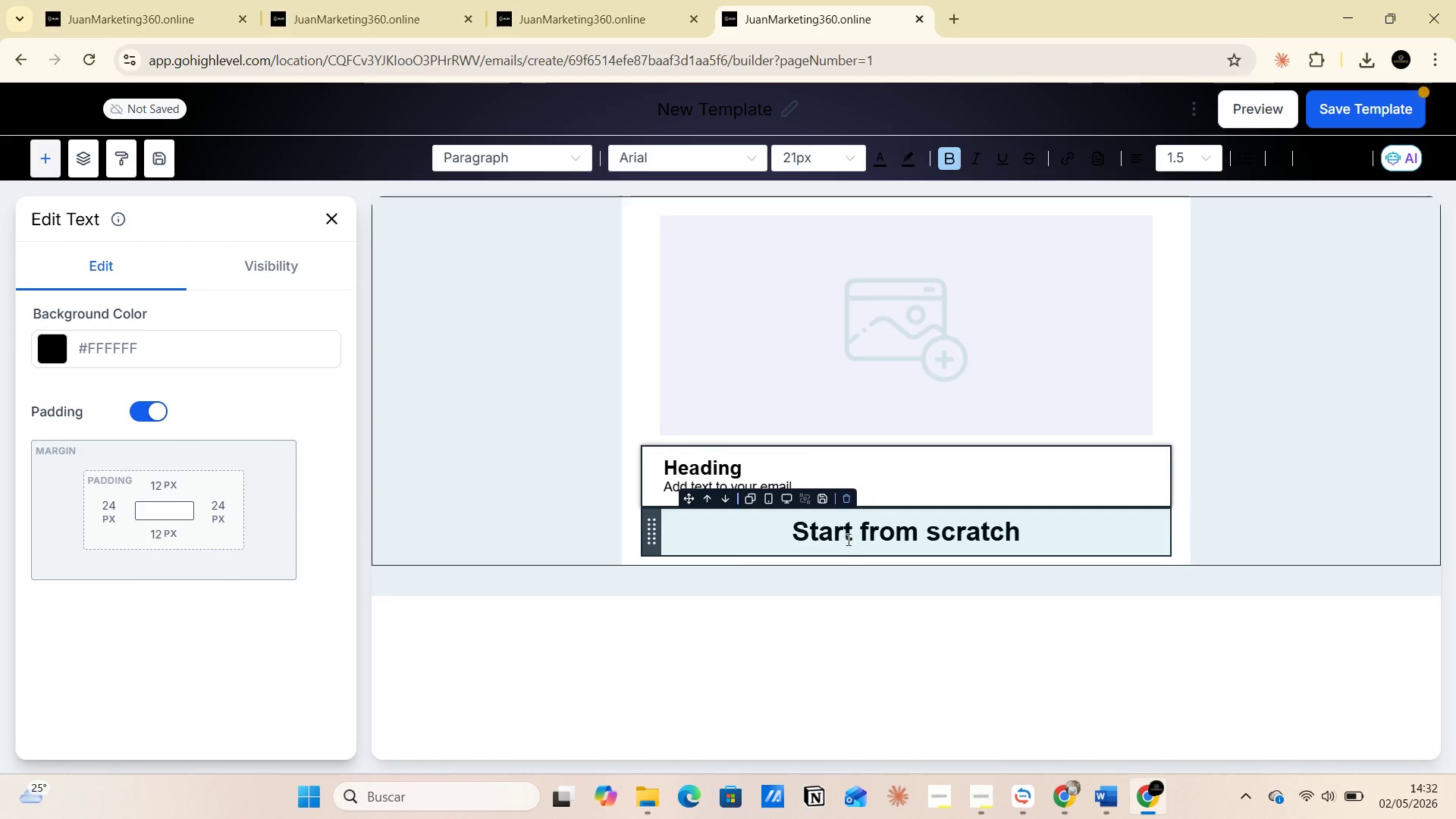 
left_click([1263, 343])
 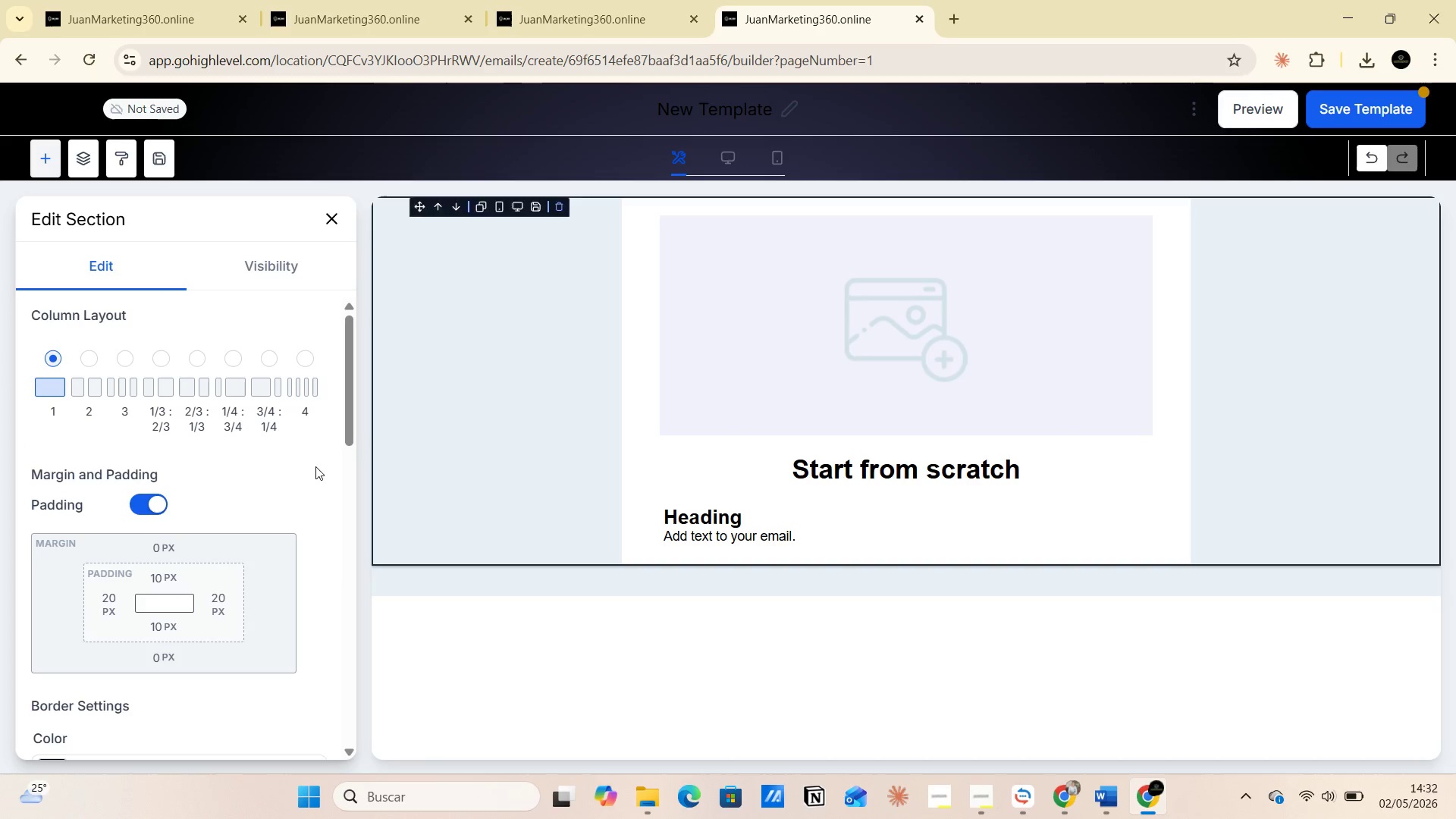 
scroll: coordinate [239, 560], scroll_direction: down, amount: 6.0
 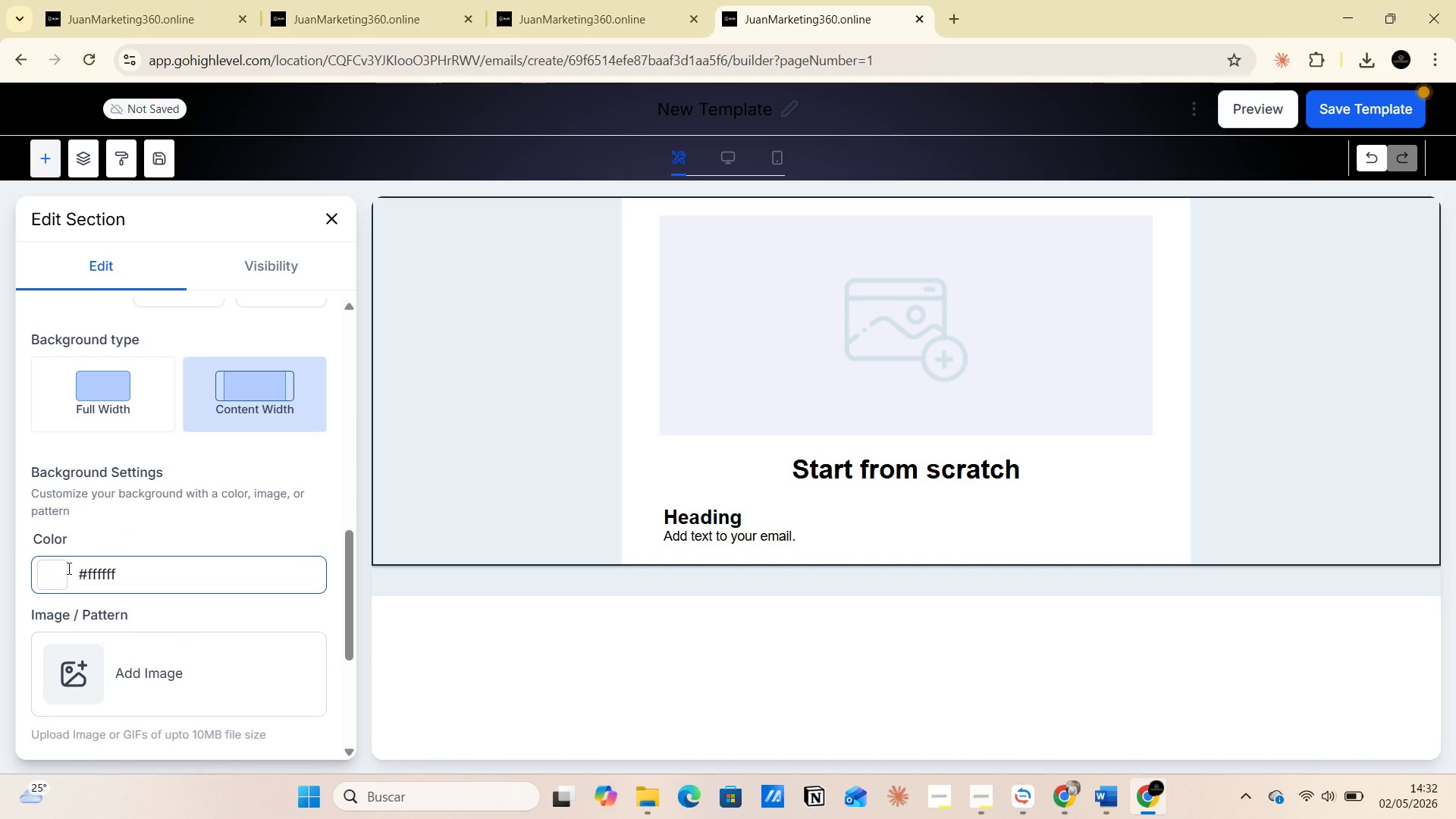 
left_click([56, 585])
 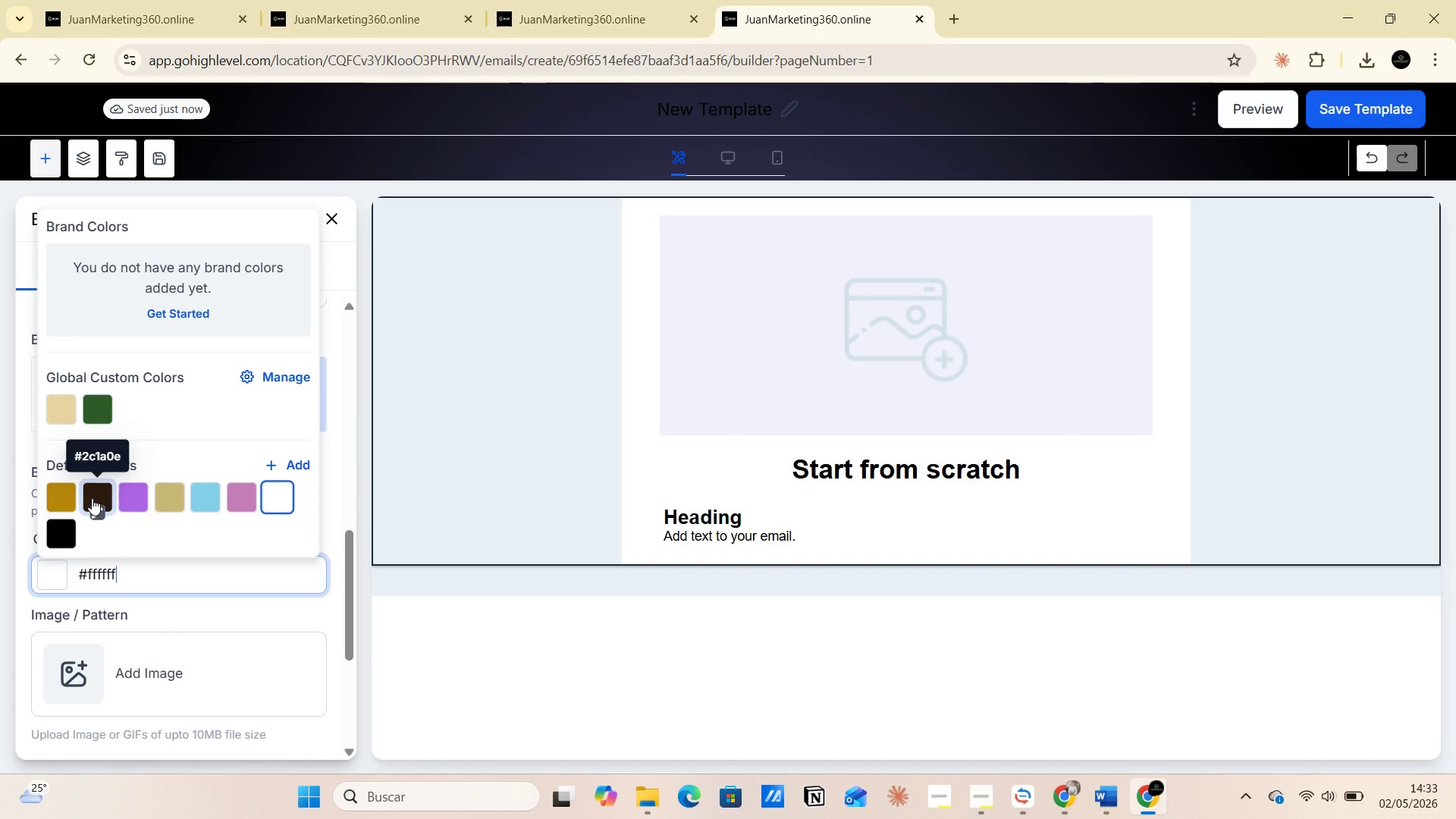 
left_click([92, 498])
 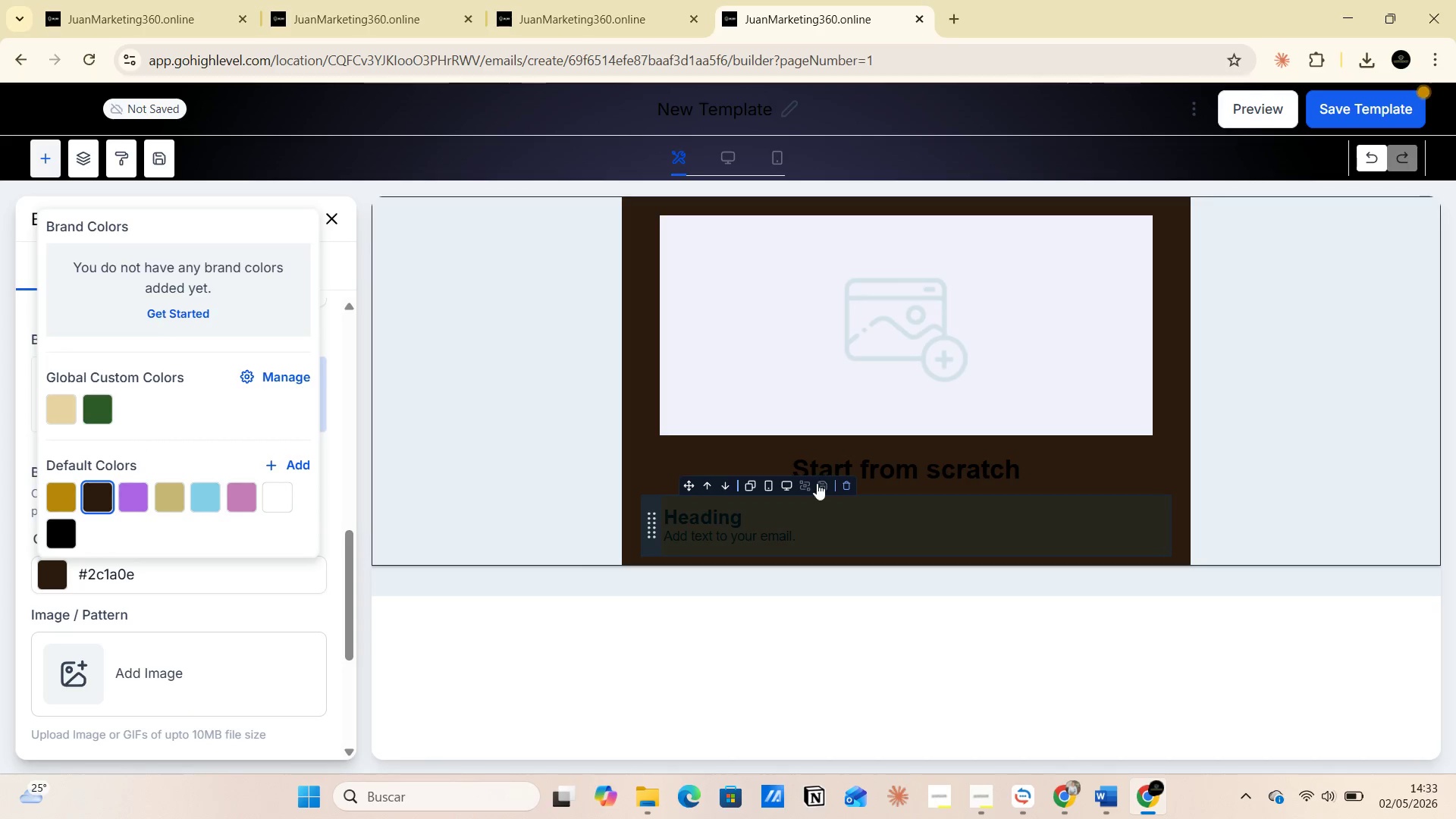 
double_click([842, 463])
 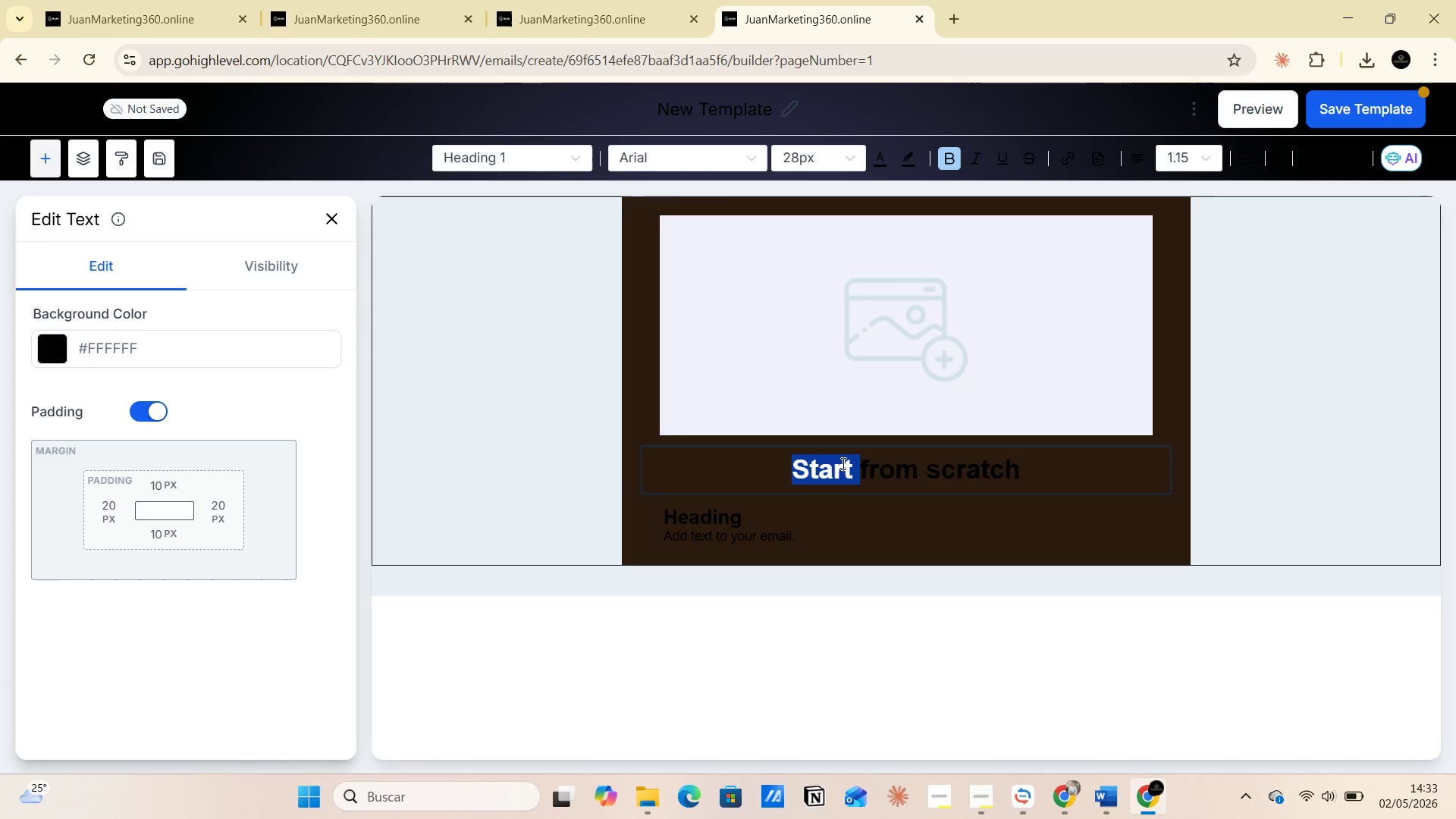 
triple_click([842, 463])
 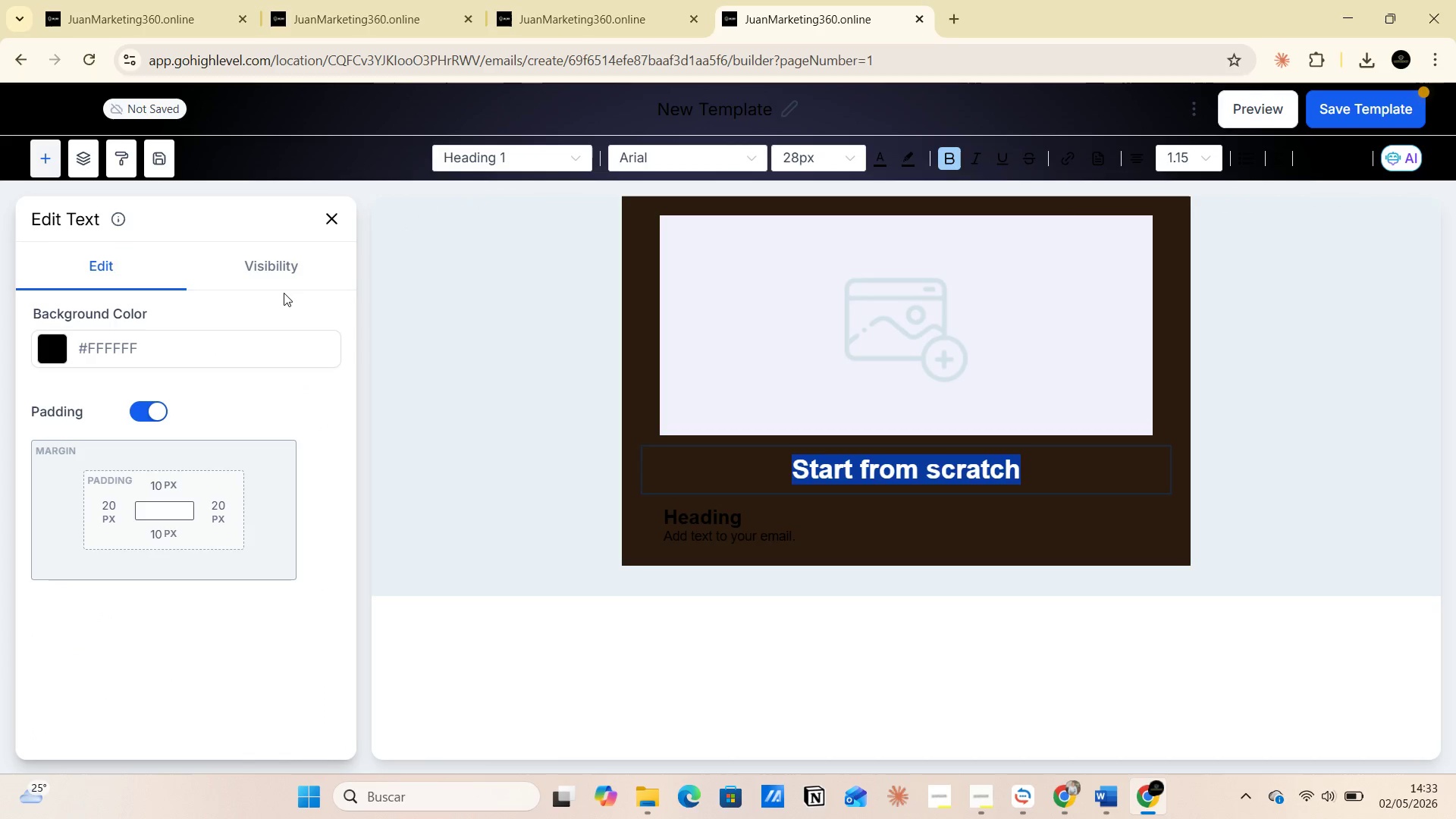 
scroll: coordinate [223, 545], scroll_direction: down, amount: 11.0
 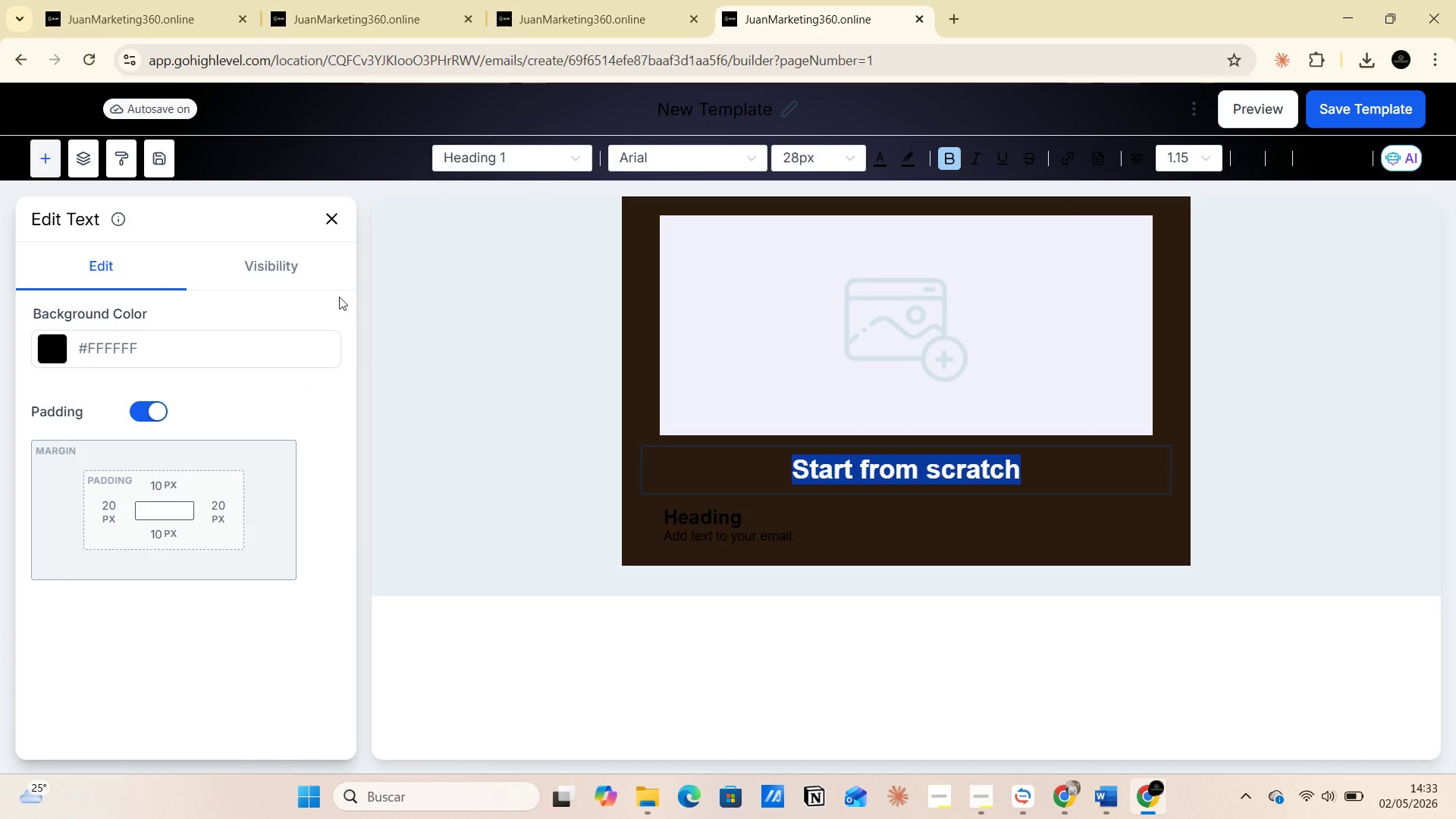 
left_click([330, 221])
 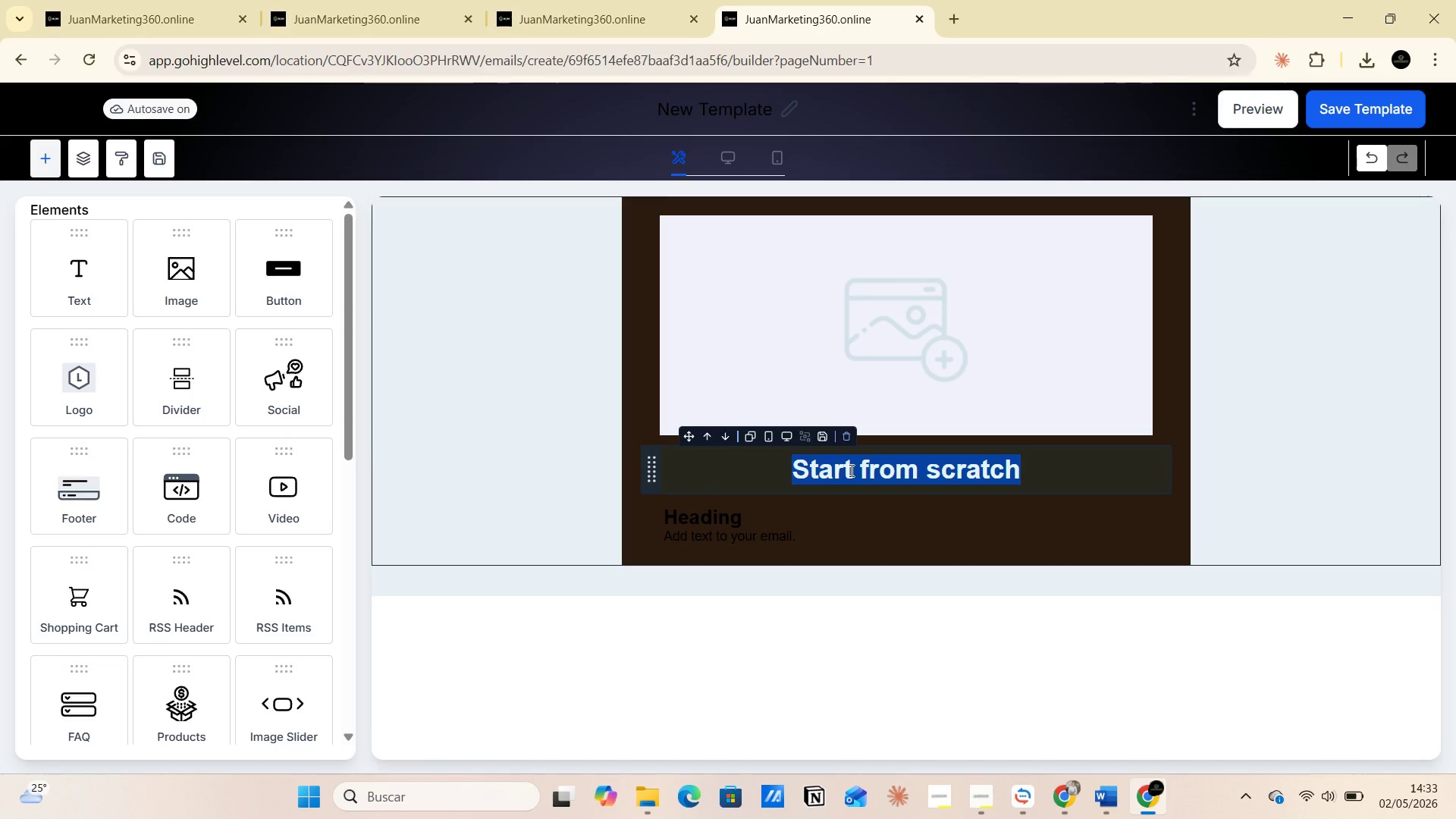 
left_click([850, 470])
 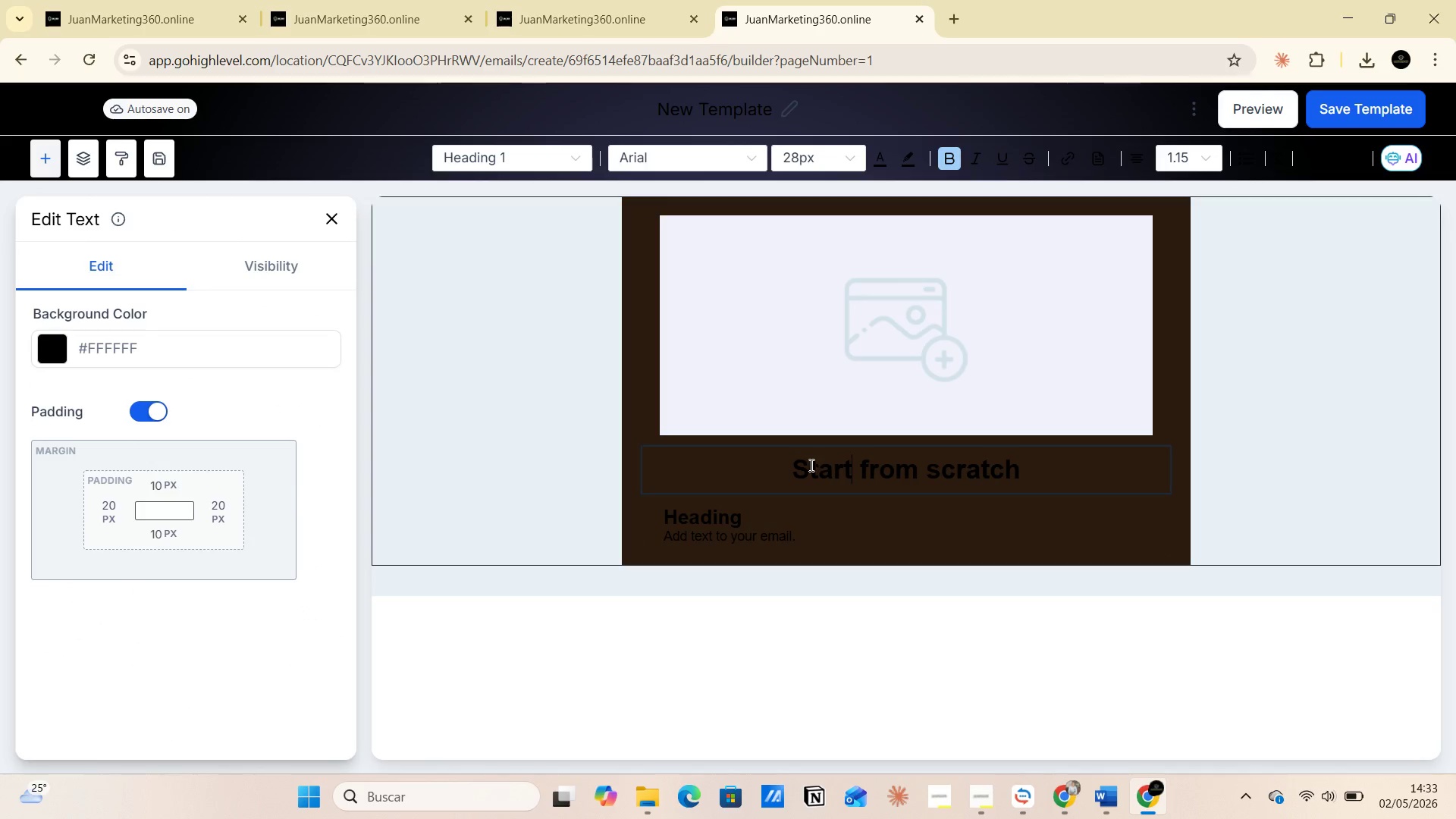 
left_click_drag(start_coordinate=[797, 465], to_coordinate=[1027, 466])
 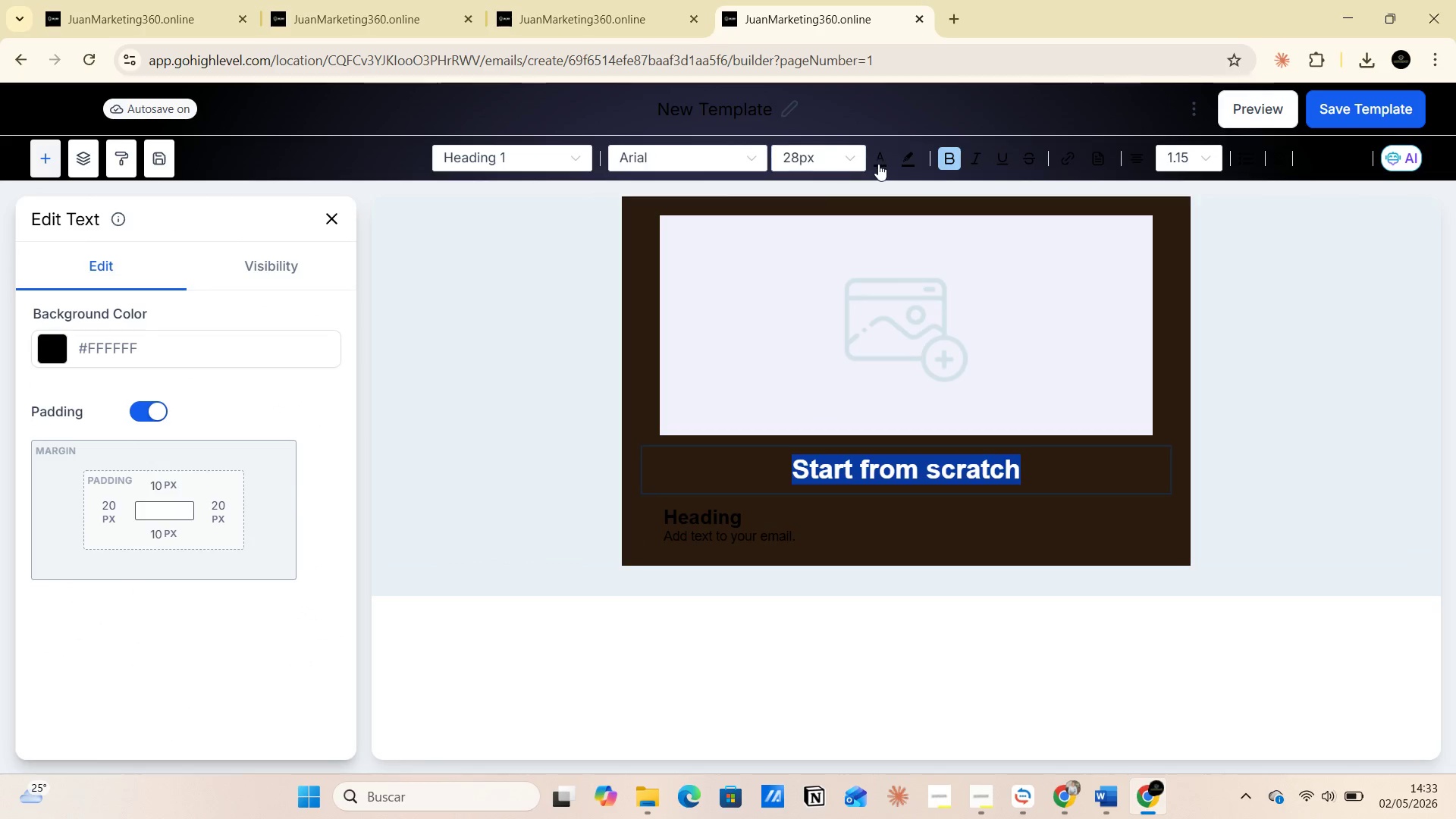 
left_click([881, 164])
 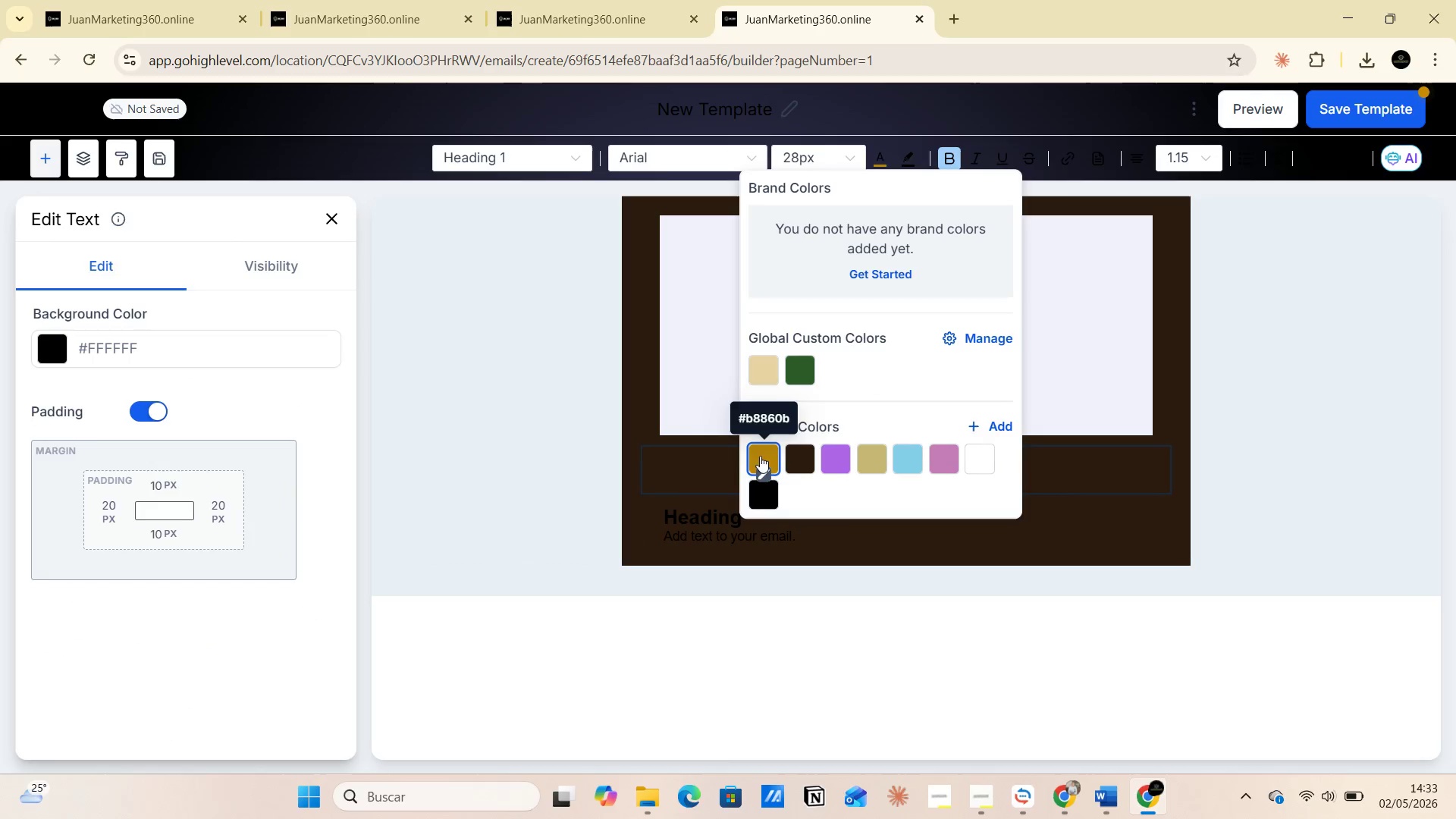 
left_click([1118, 505])
 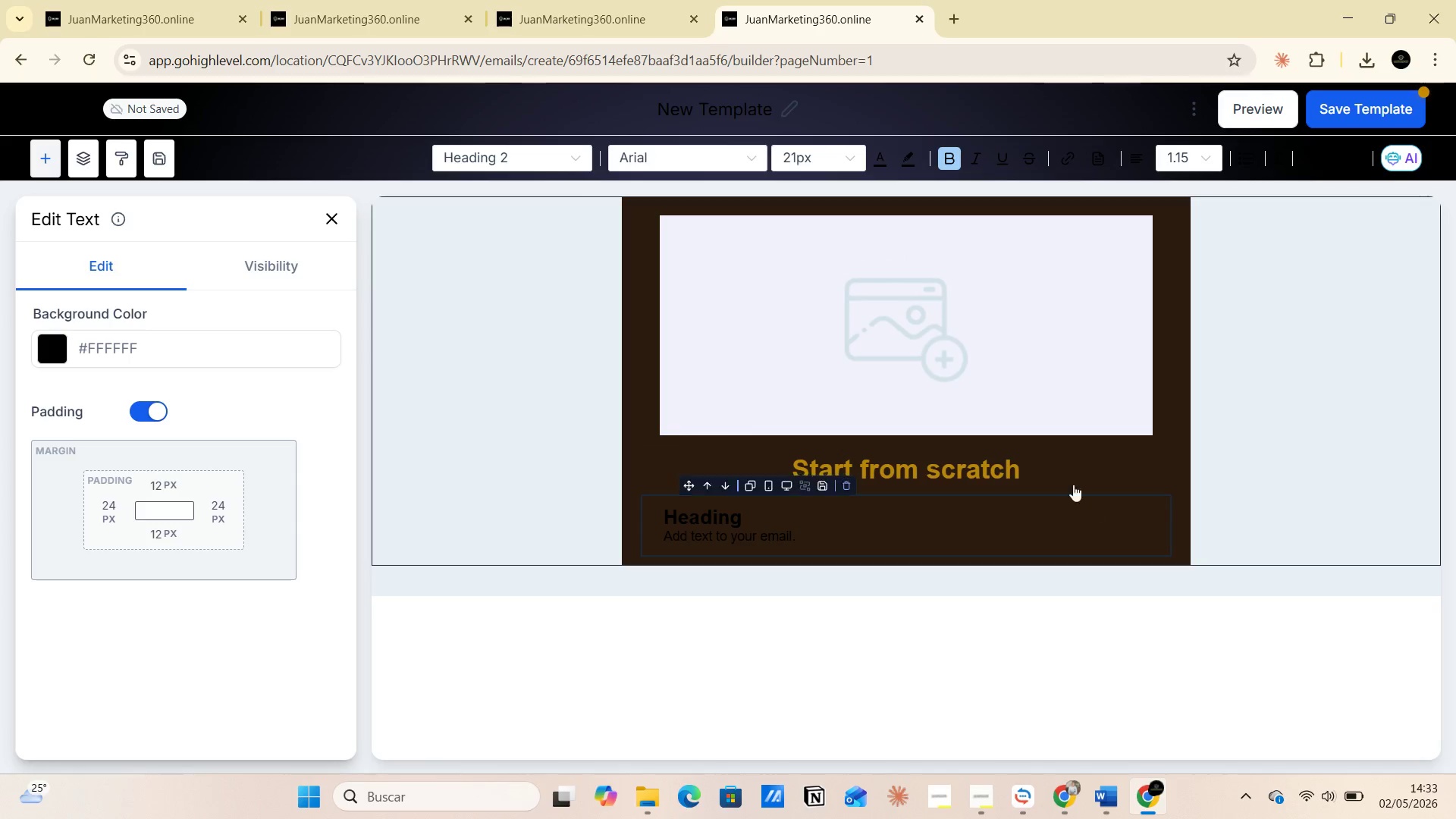 
left_click([1062, 466])
 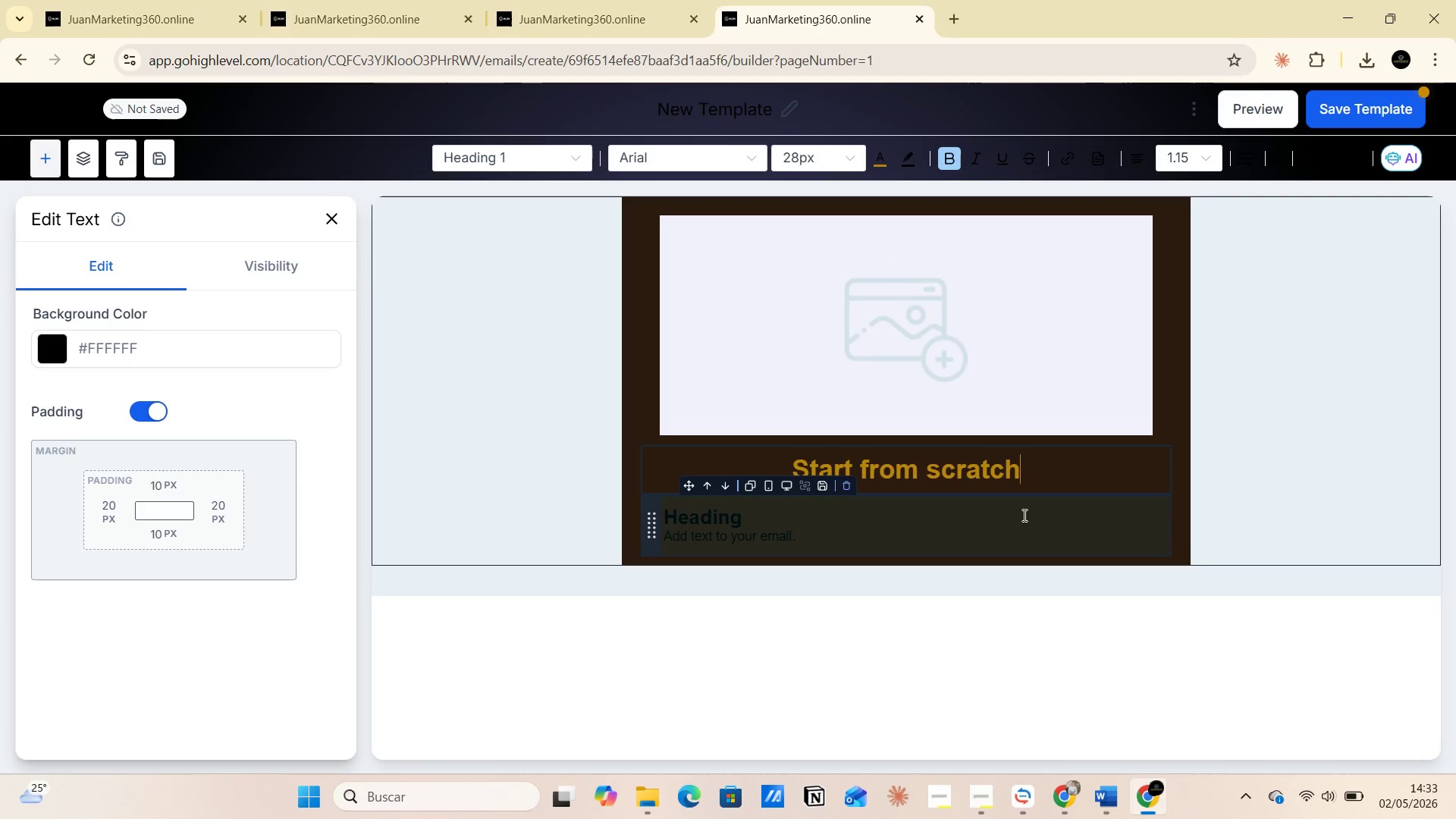 
left_click([1021, 515])
 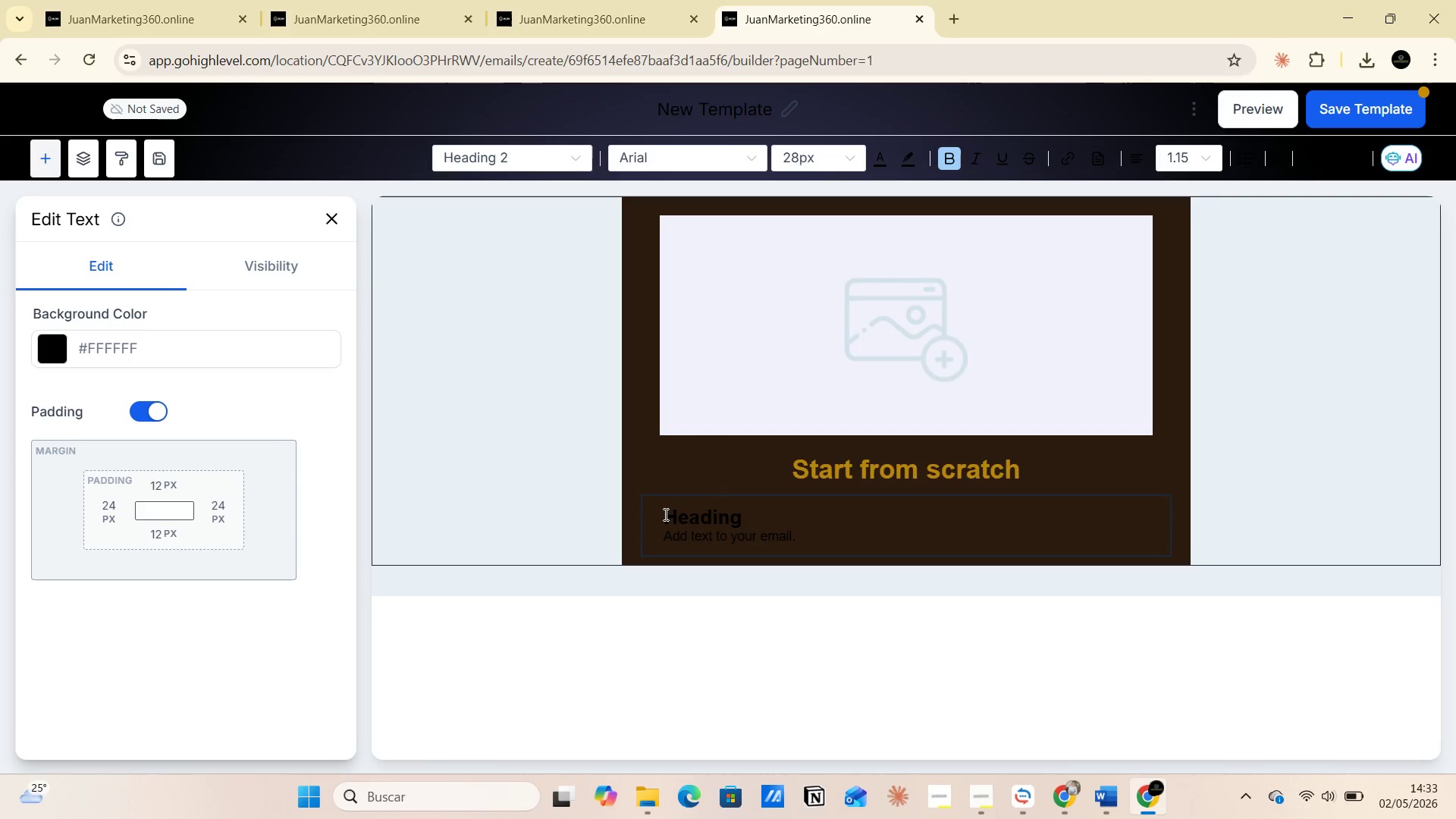 
left_click_drag(start_coordinate=[664, 514], to_coordinate=[802, 536])
 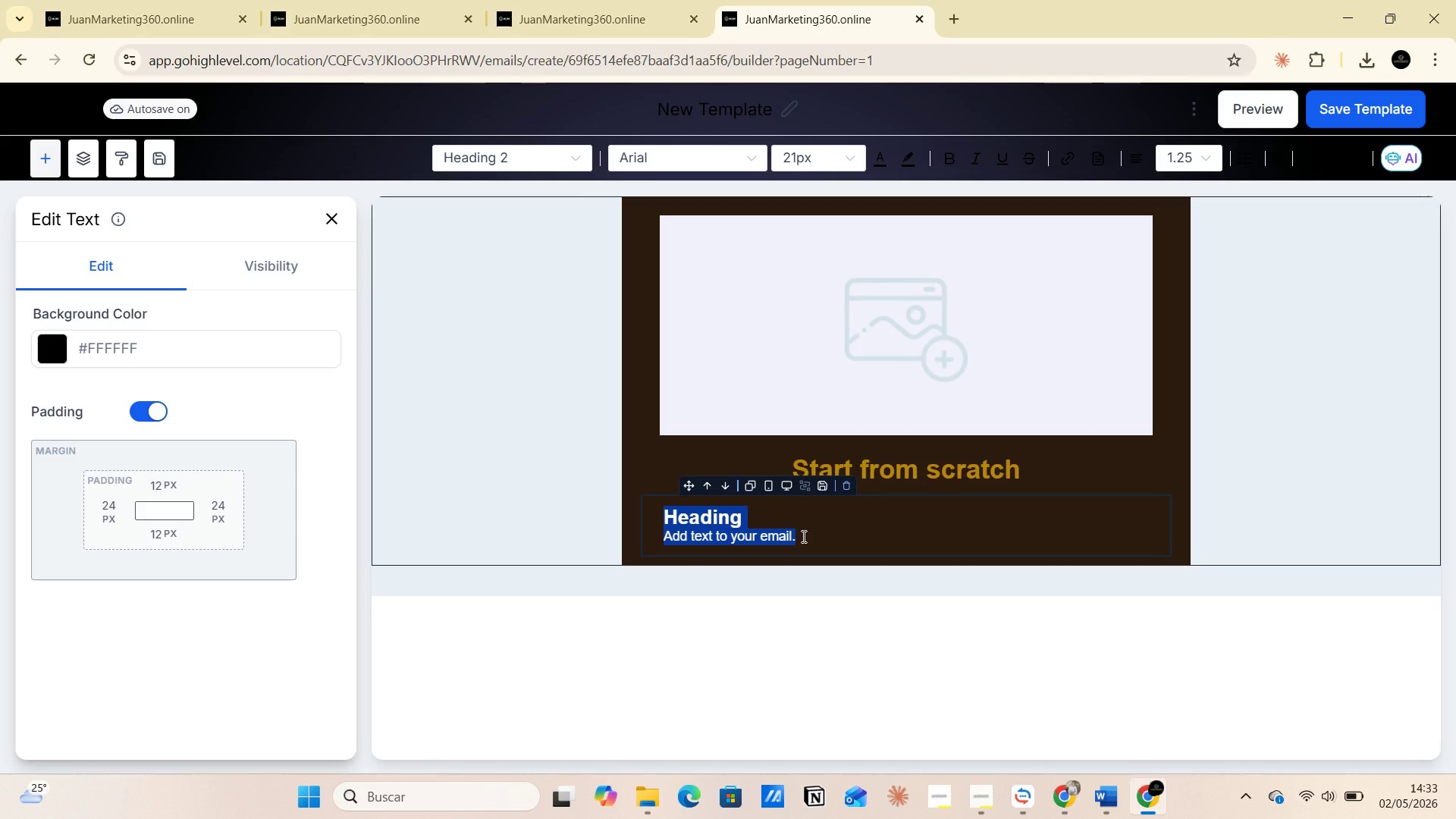 
wait(9.25)
 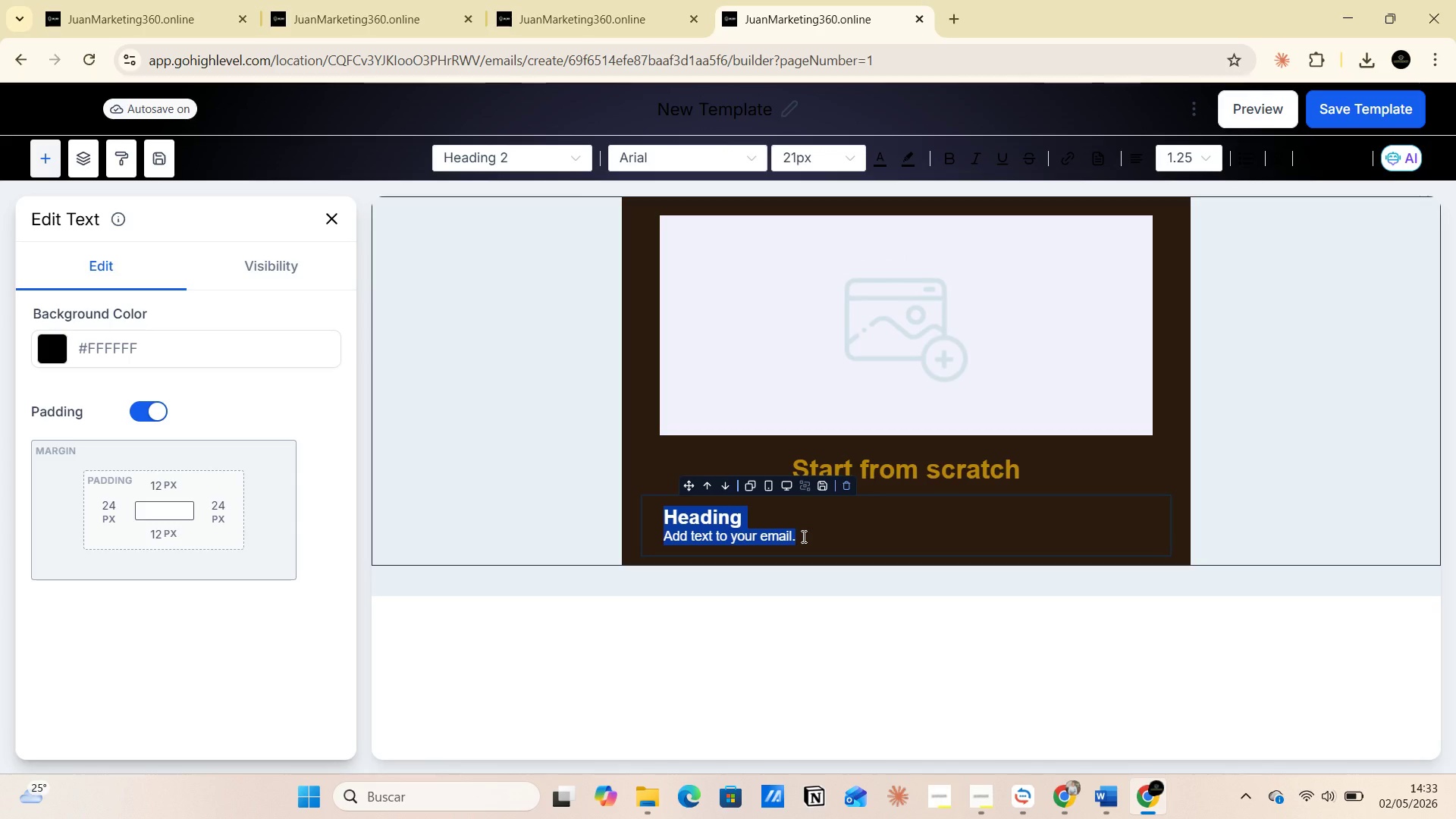 
left_click([1034, 694])
 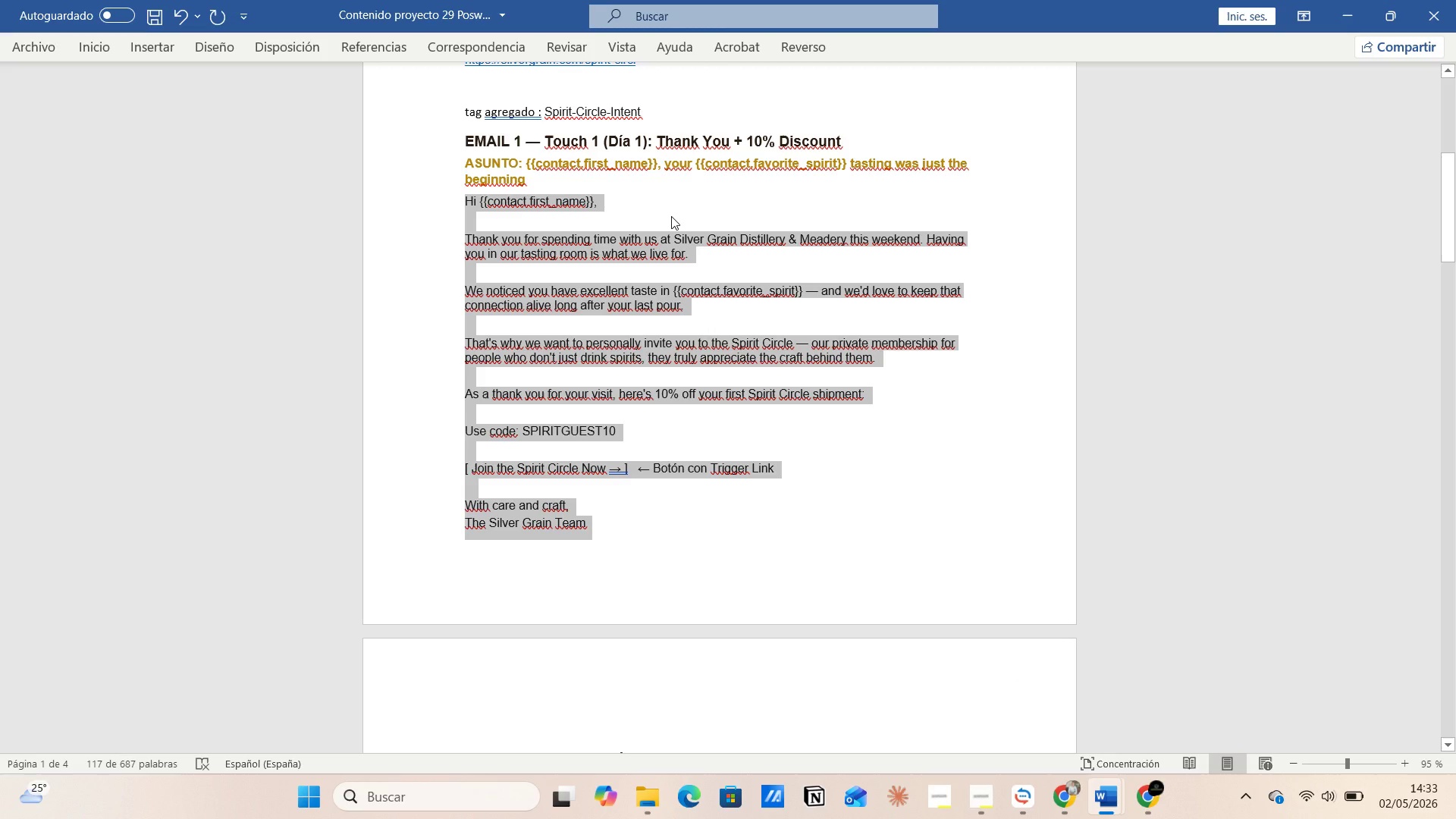 
wait(8.66)
 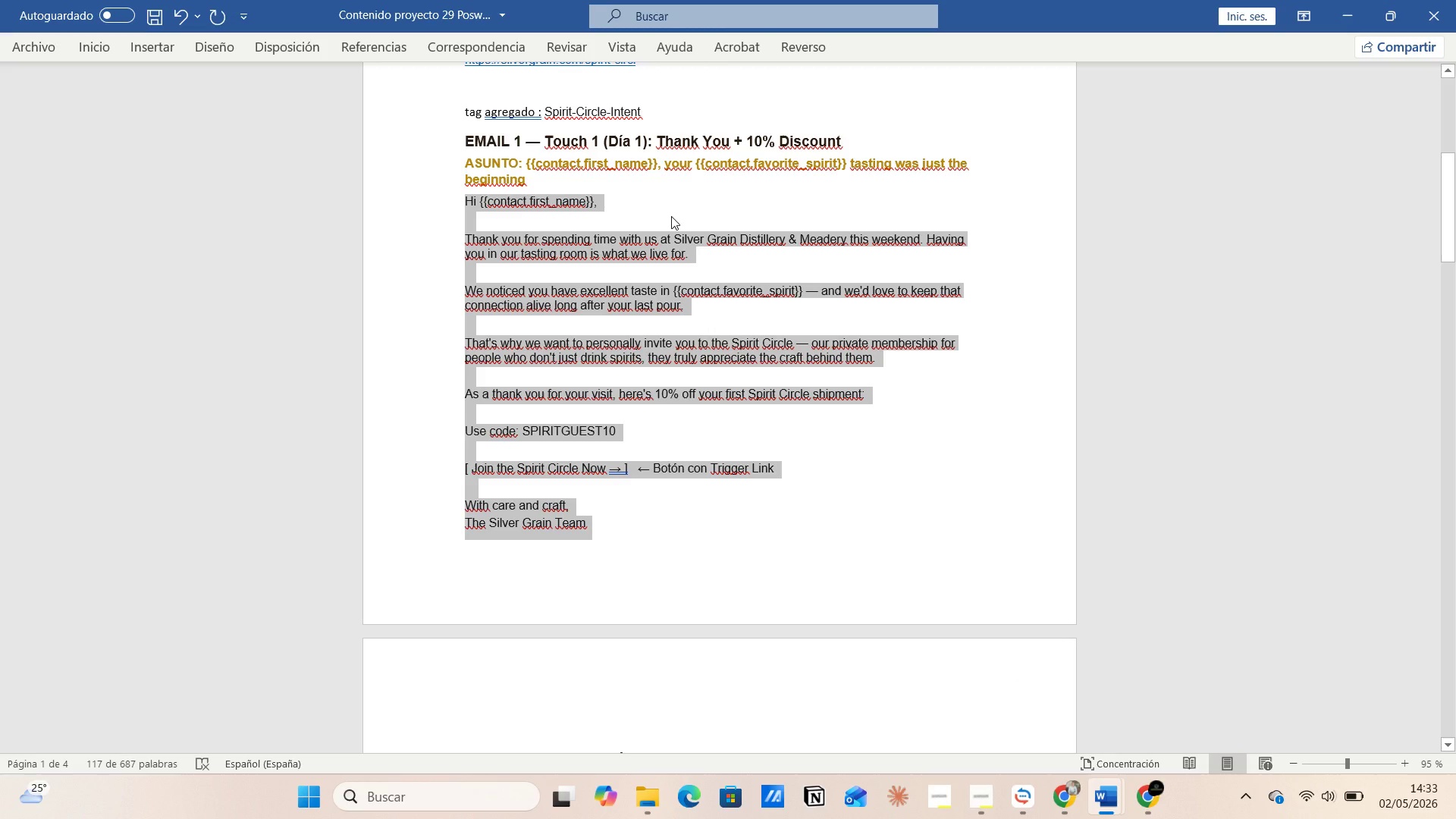 
scroll: coordinate [565, 402], scroll_direction: down, amount: 8.0
 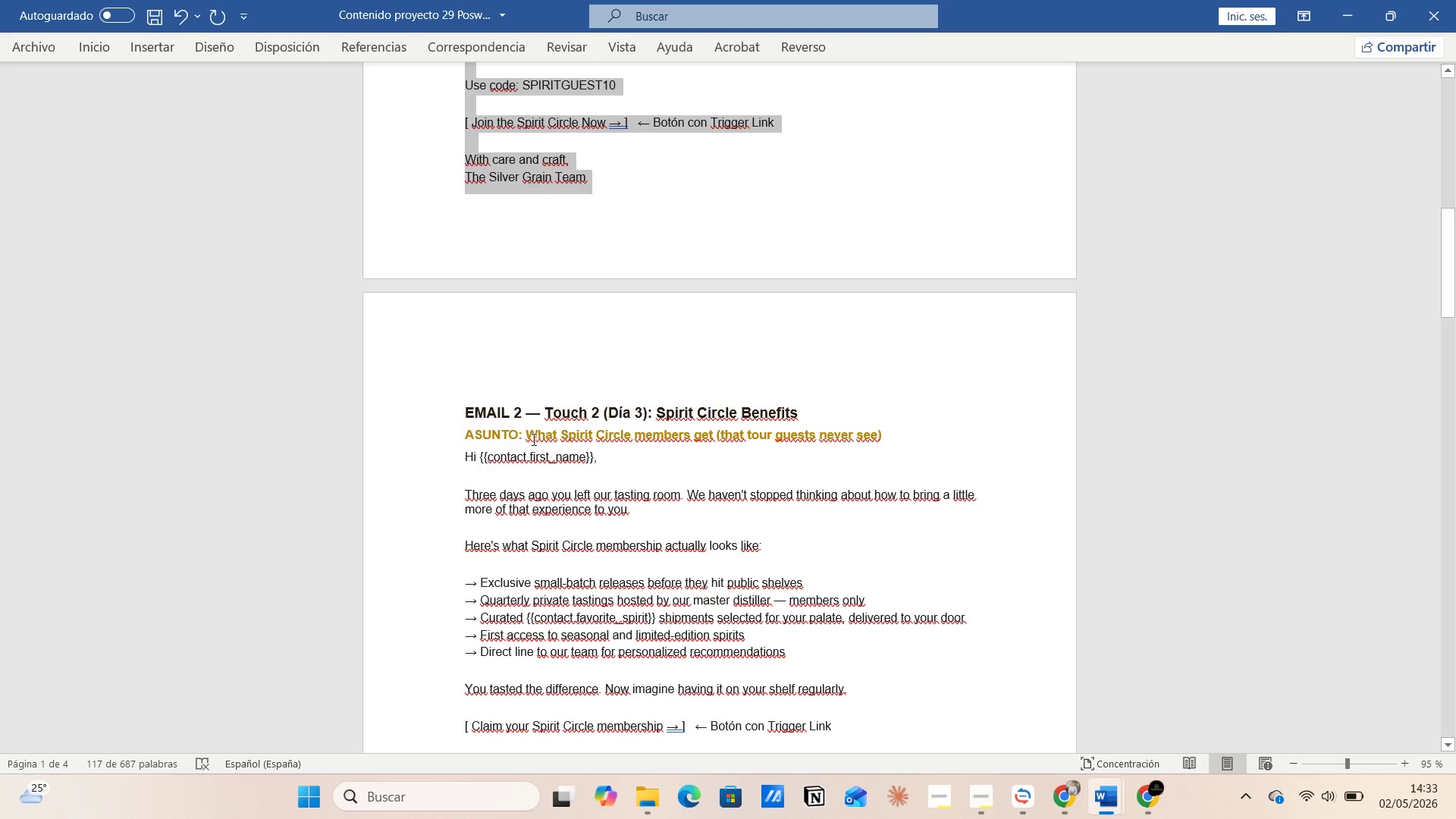 
left_click_drag(start_coordinate=[526, 434], to_coordinate=[896, 432])
 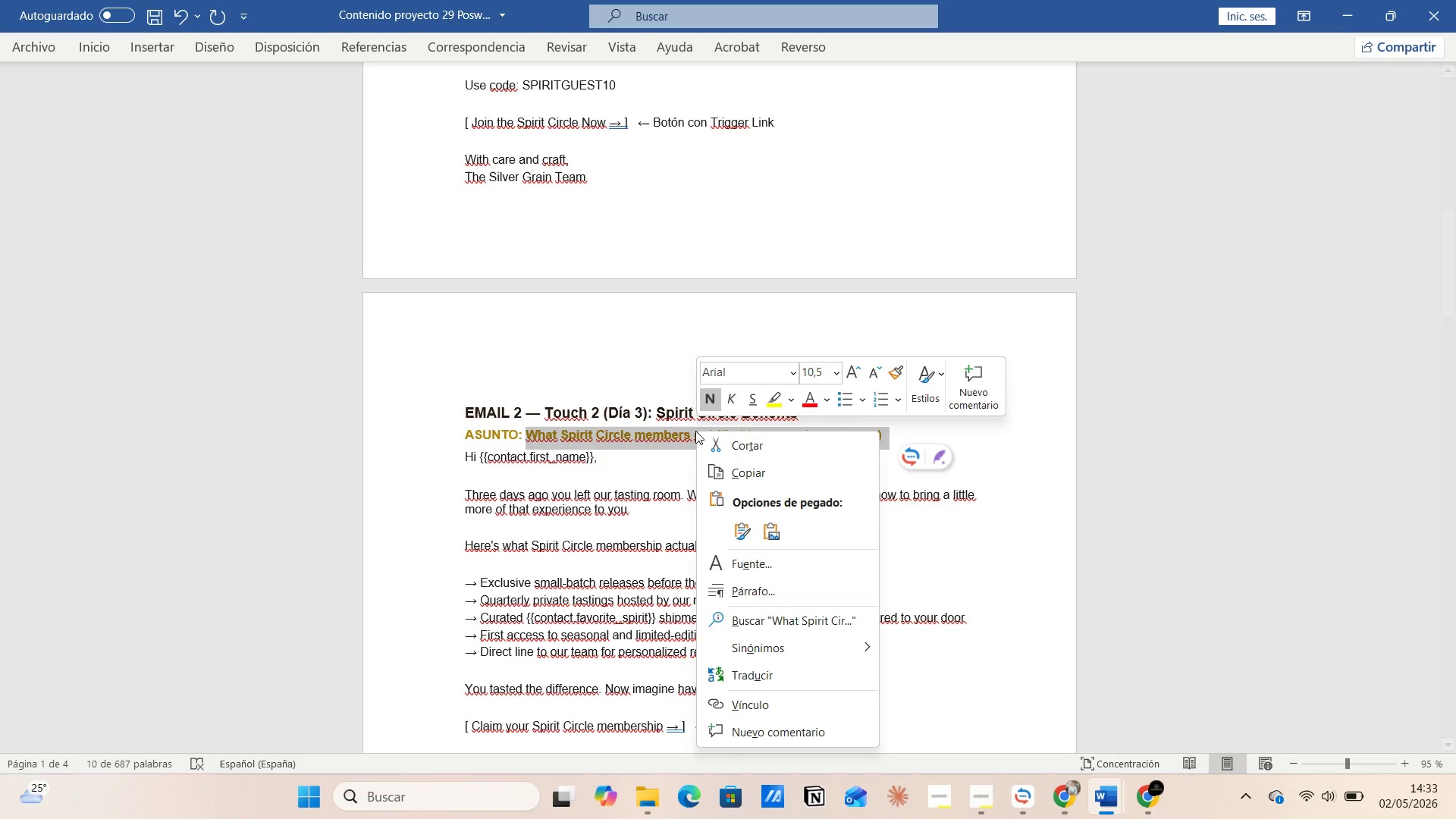 
left_click([750, 479])
 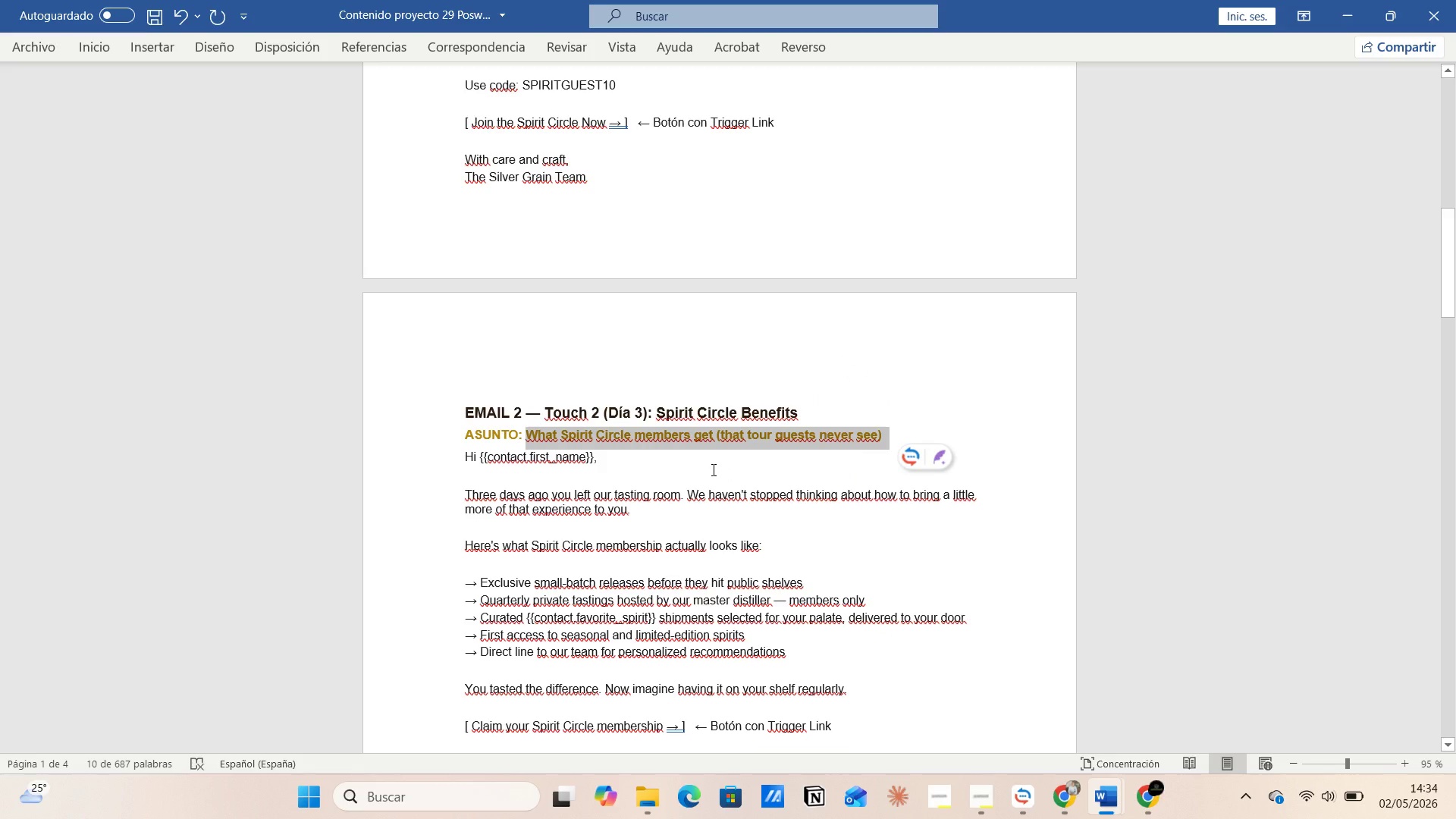 
wait(7.73)
 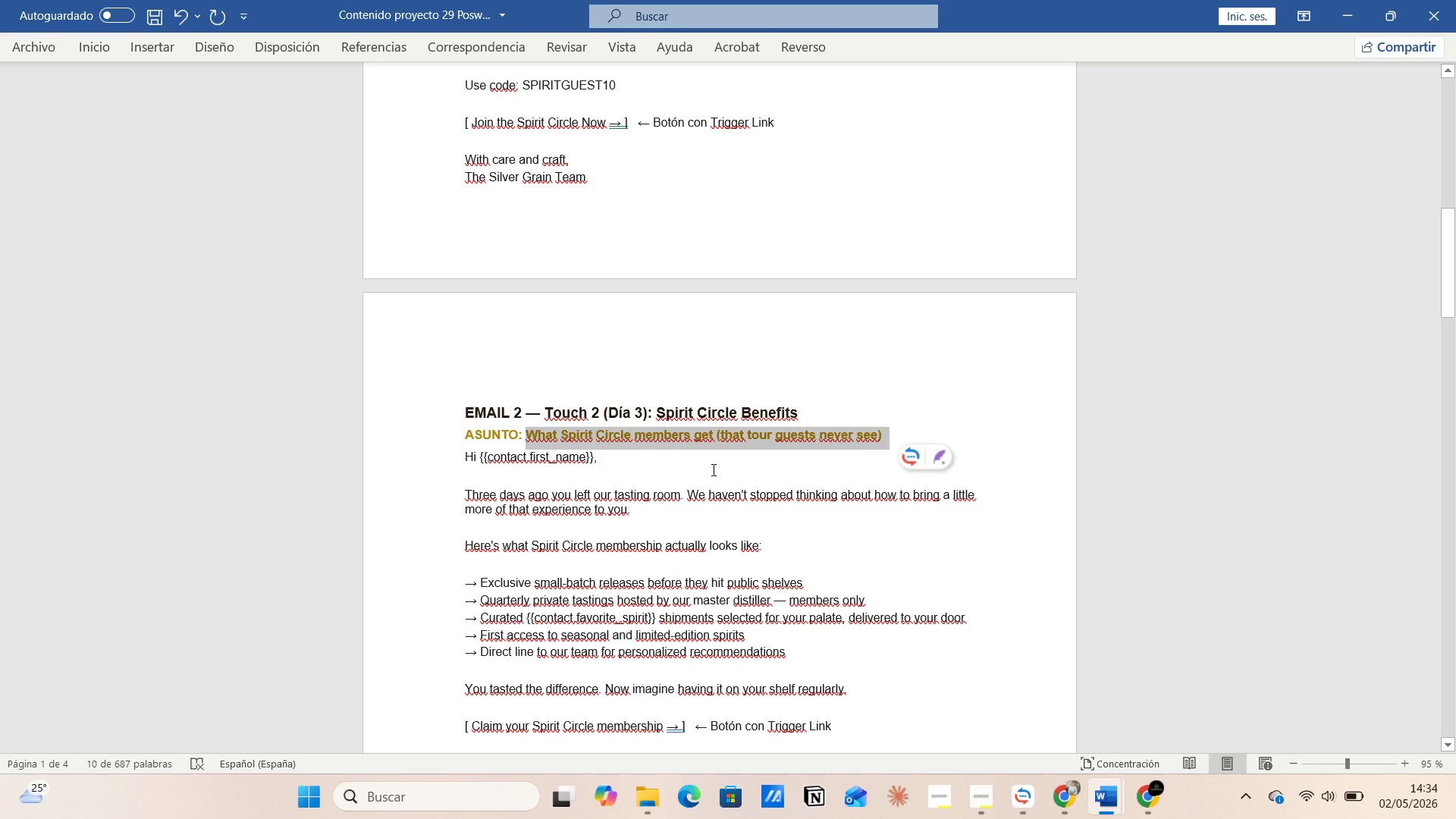 
key(Control+C)
 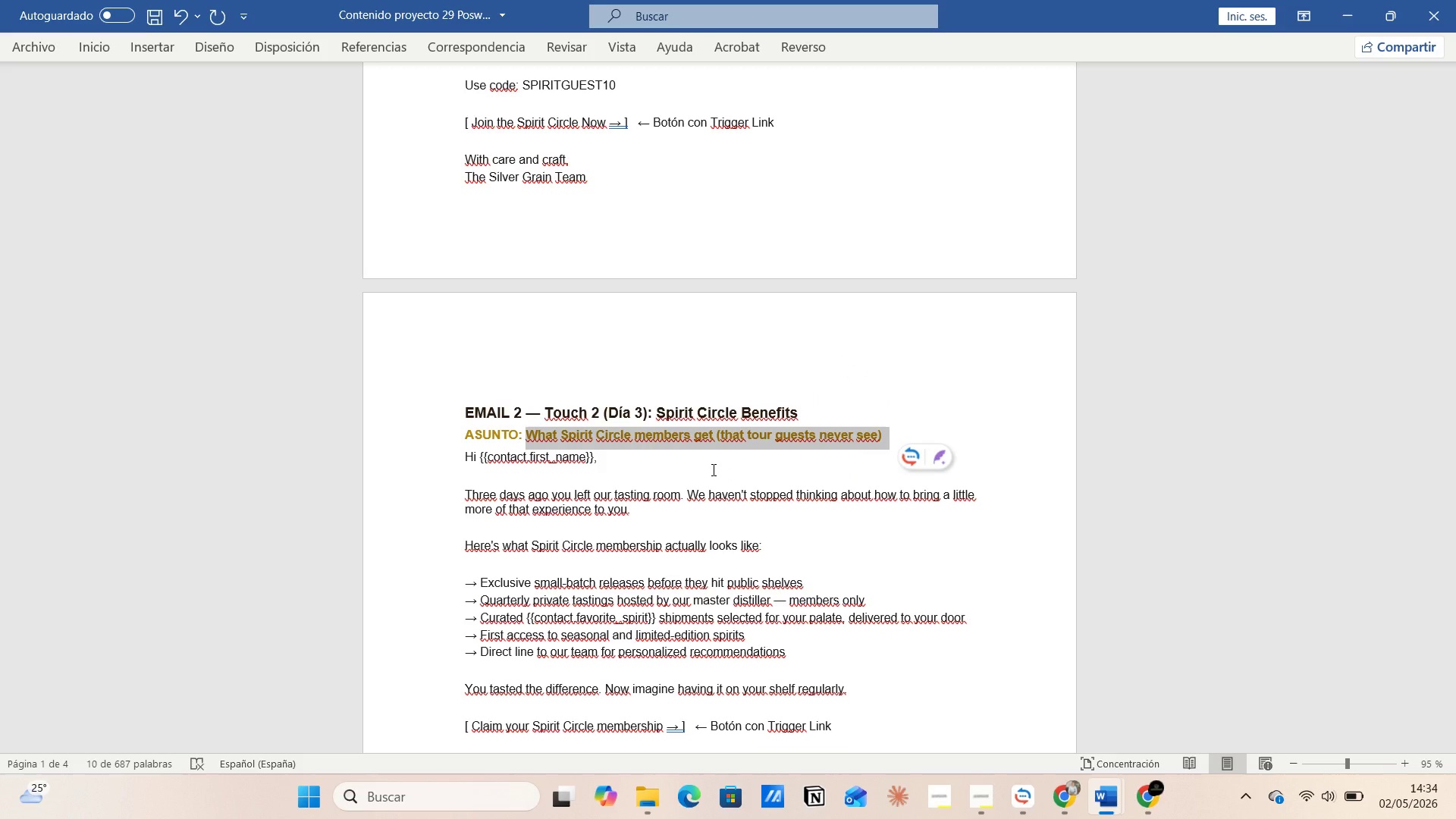 
key(Alt+AltLeft)
 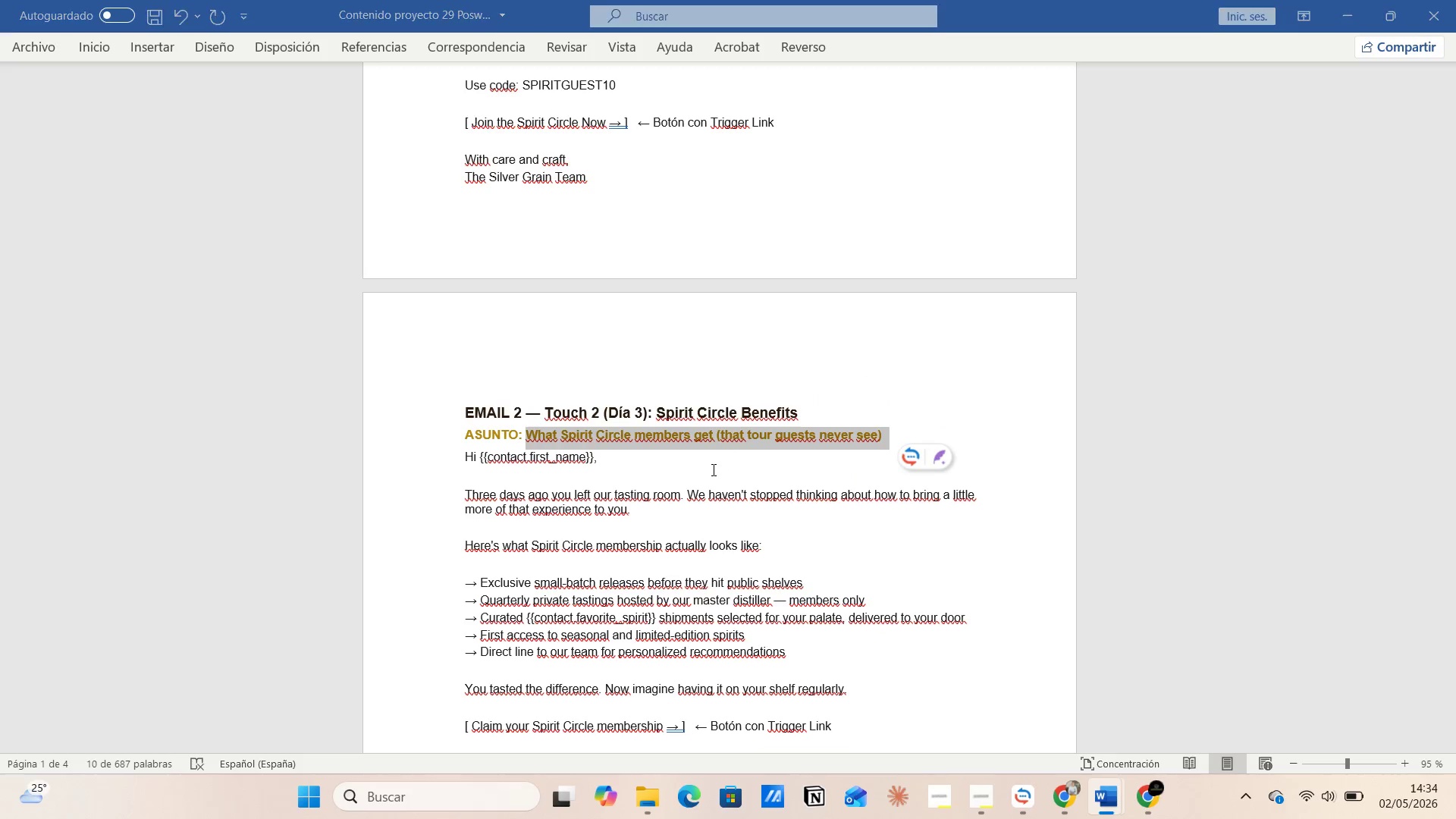 
key(Alt+Tab)
 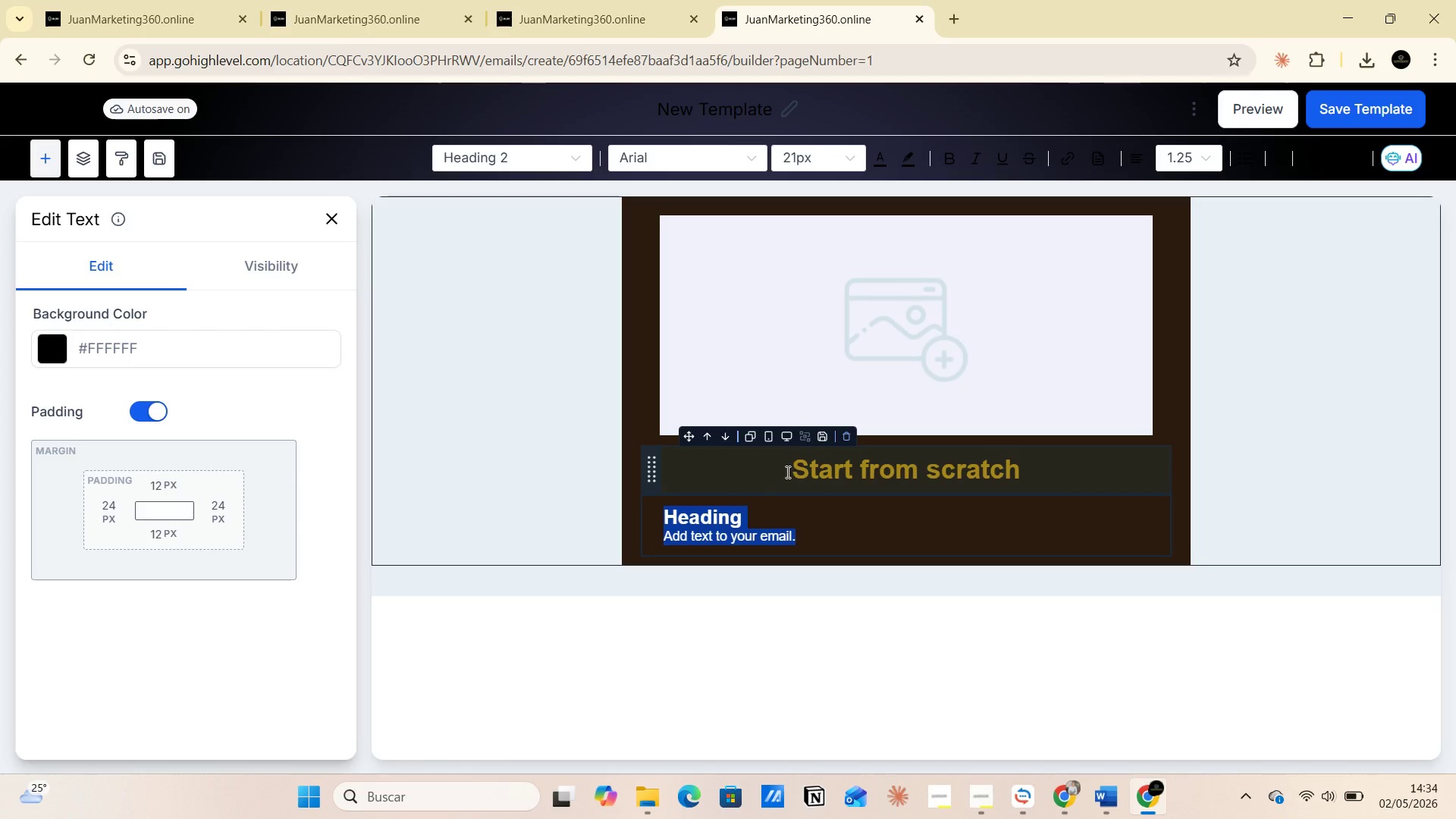 
left_click_drag(start_coordinate=[791, 469], to_coordinate=[1082, 469])
 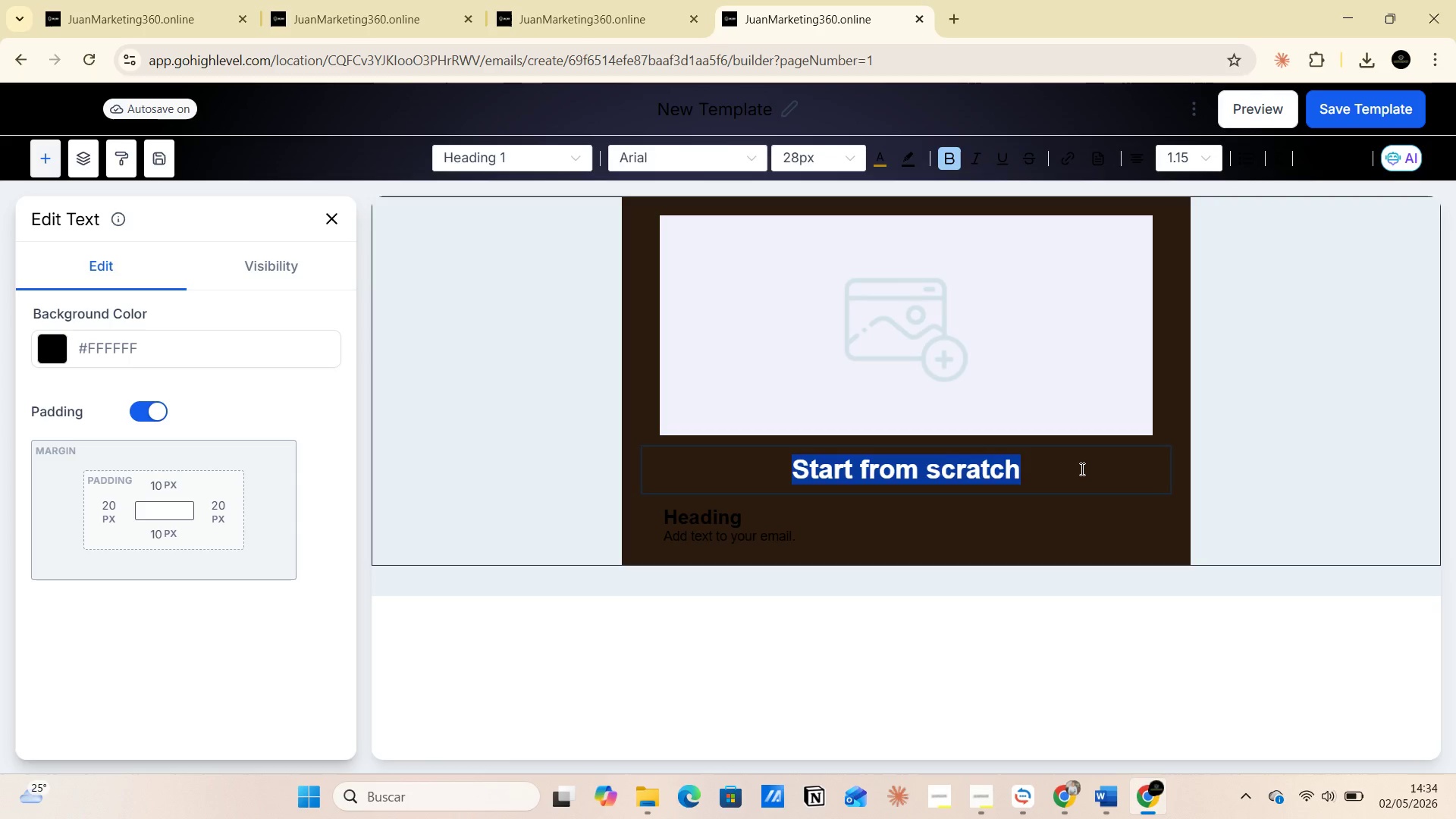 
key(Control+V)
 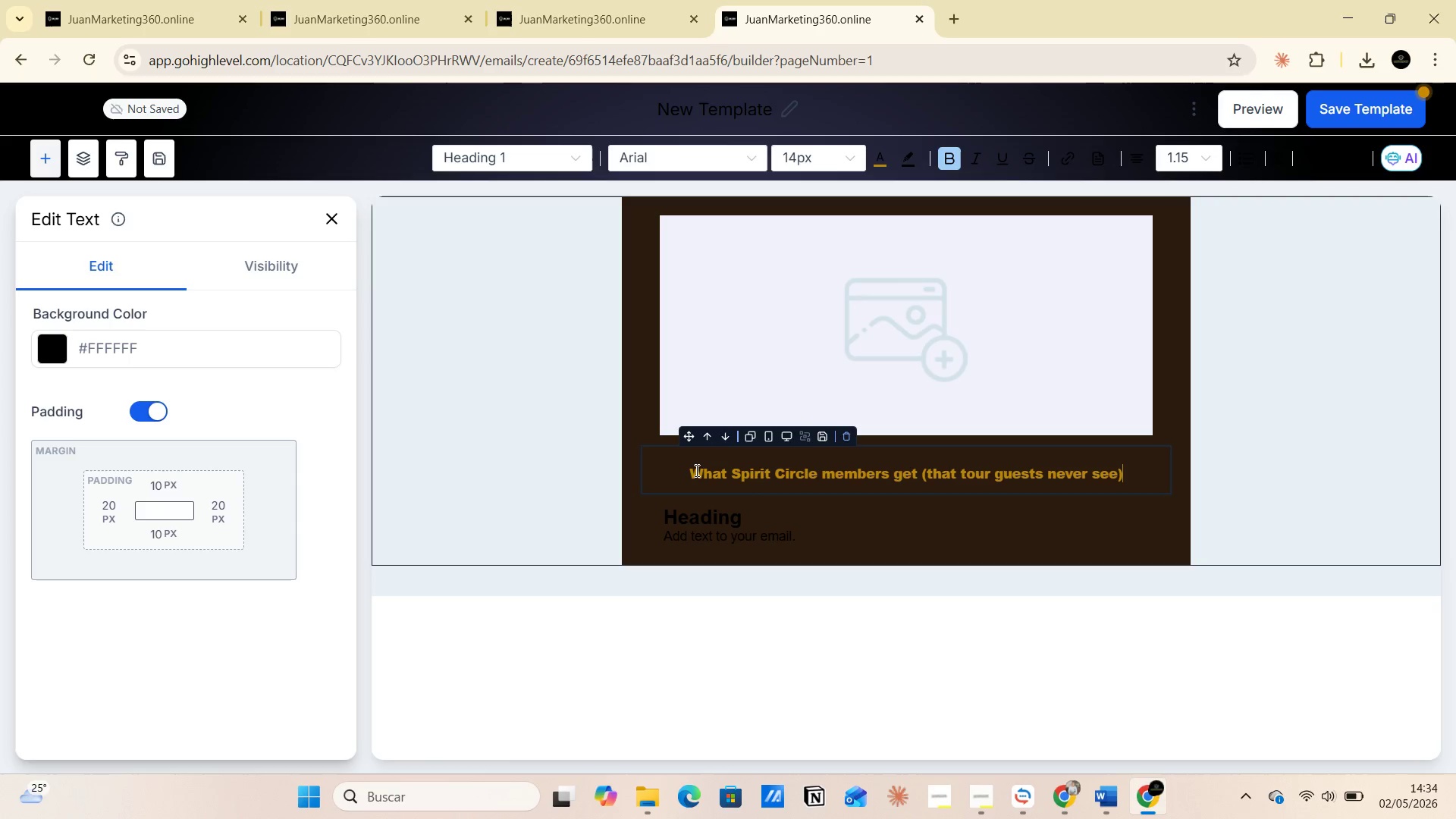 
left_click_drag(start_coordinate=[686, 471], to_coordinate=[1125, 472])
 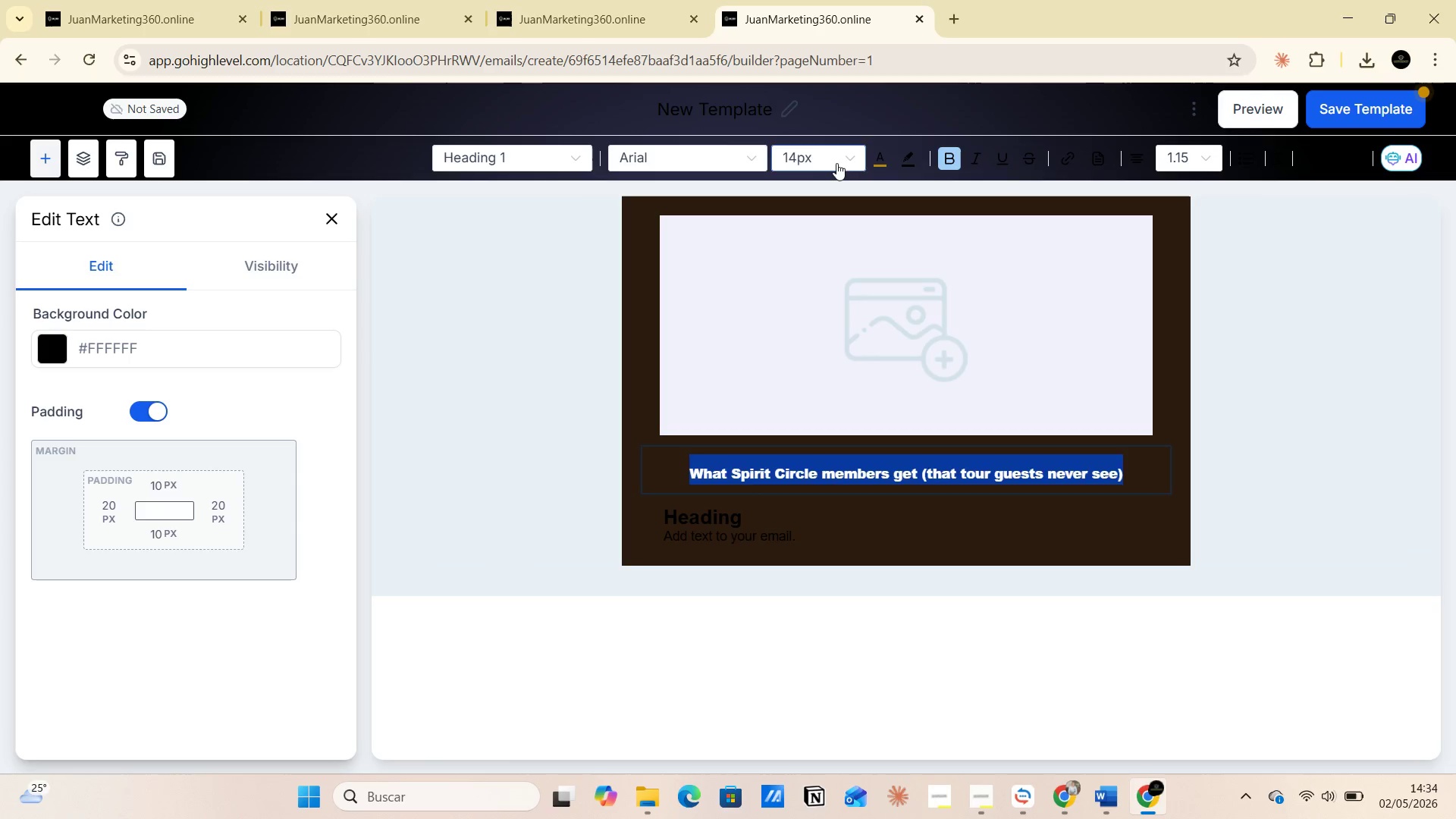 
left_click([852, 160])
 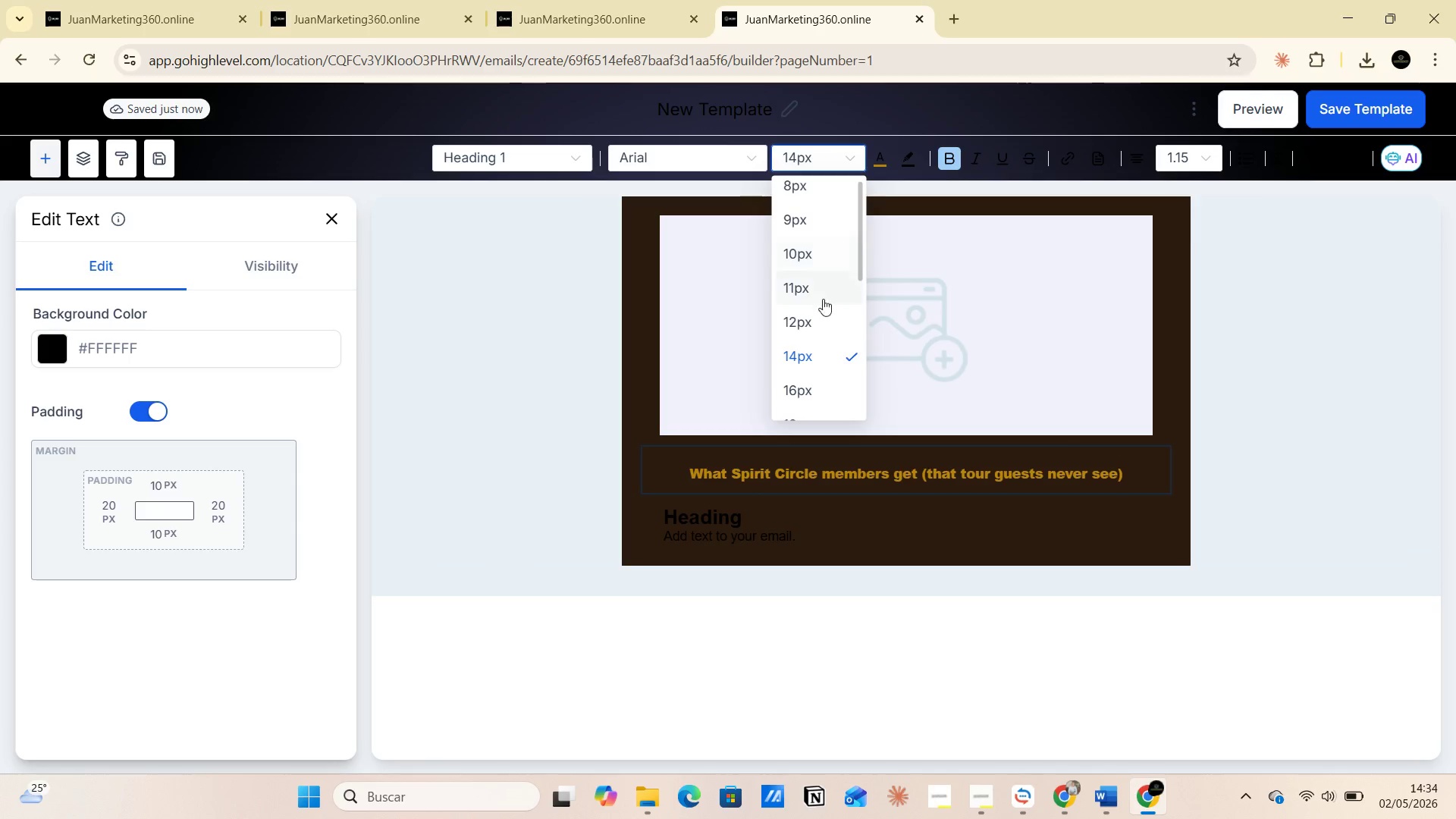 
scroll: coordinate [821, 341], scroll_direction: down, amount: 5.0
 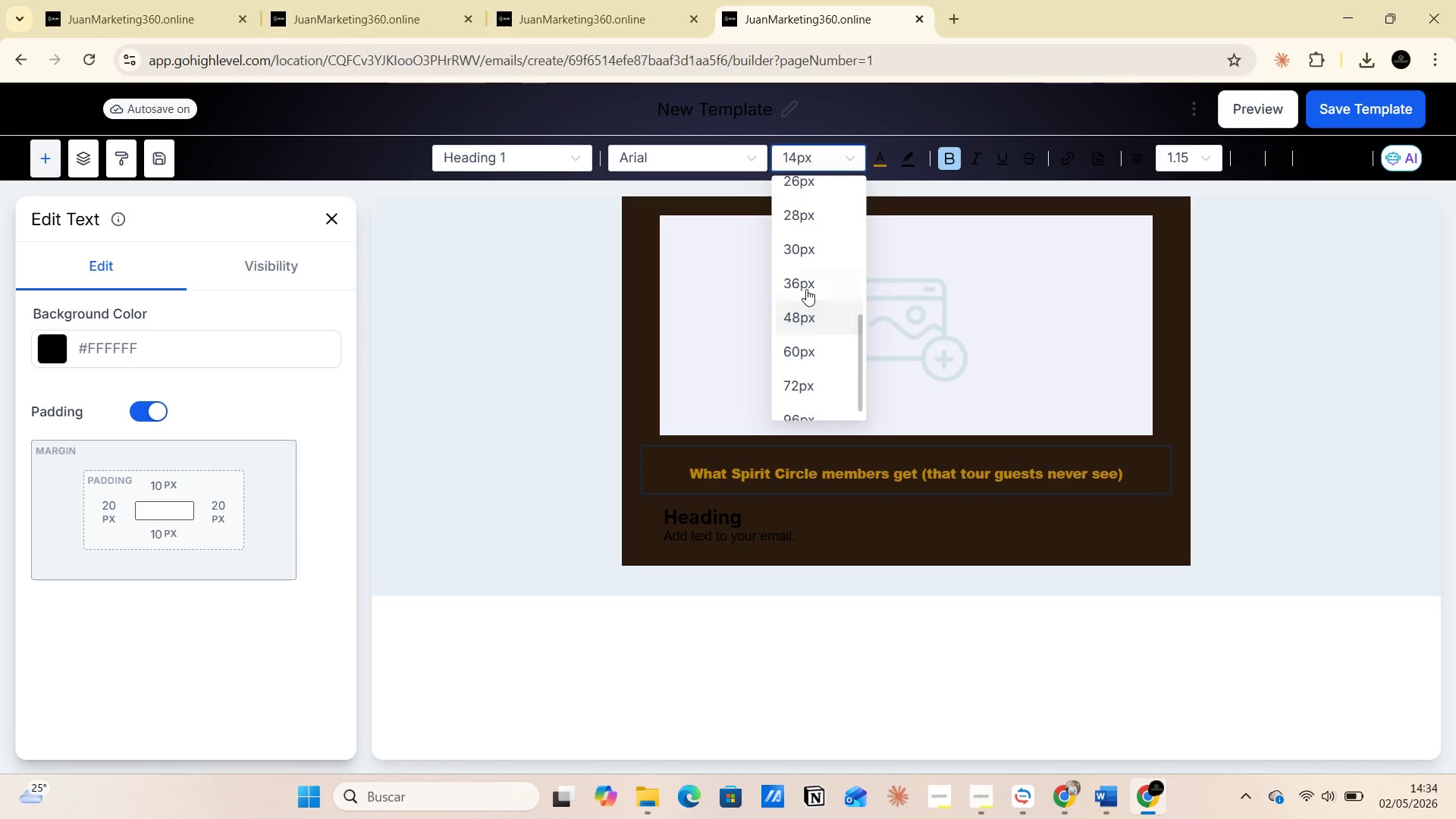 
left_click([805, 287])
 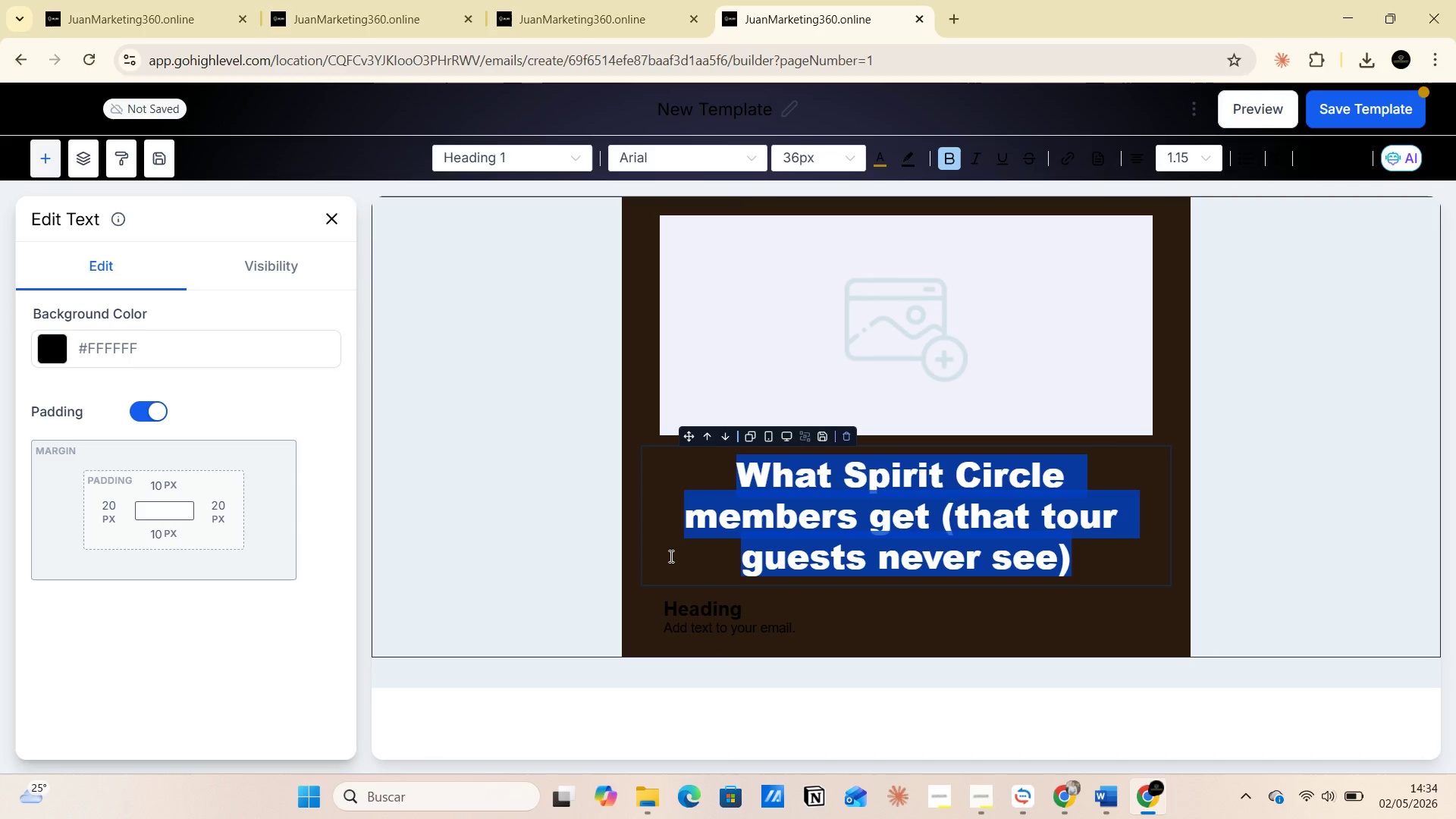 
left_click([670, 556])
 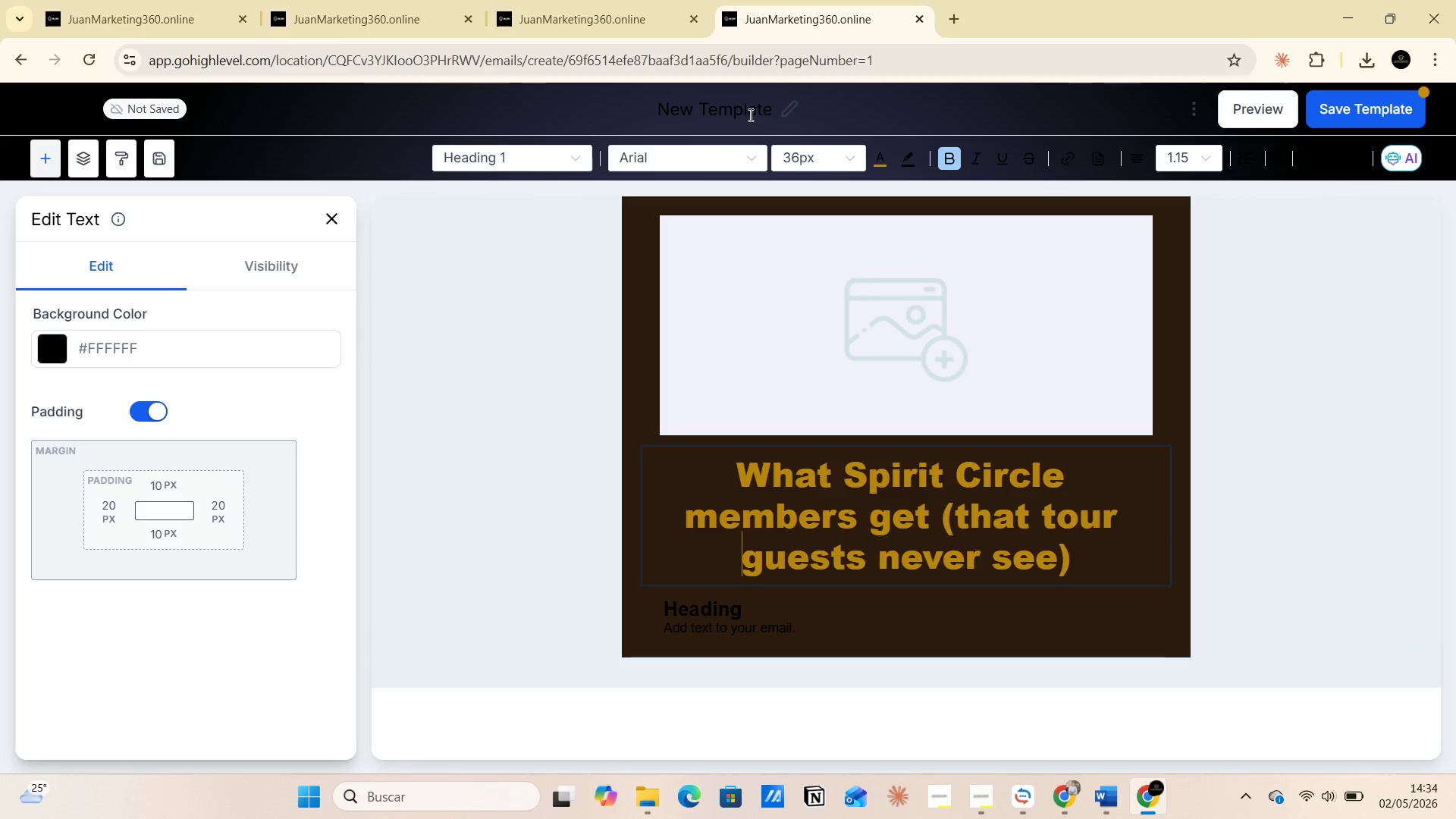 
double_click([745, 111])
 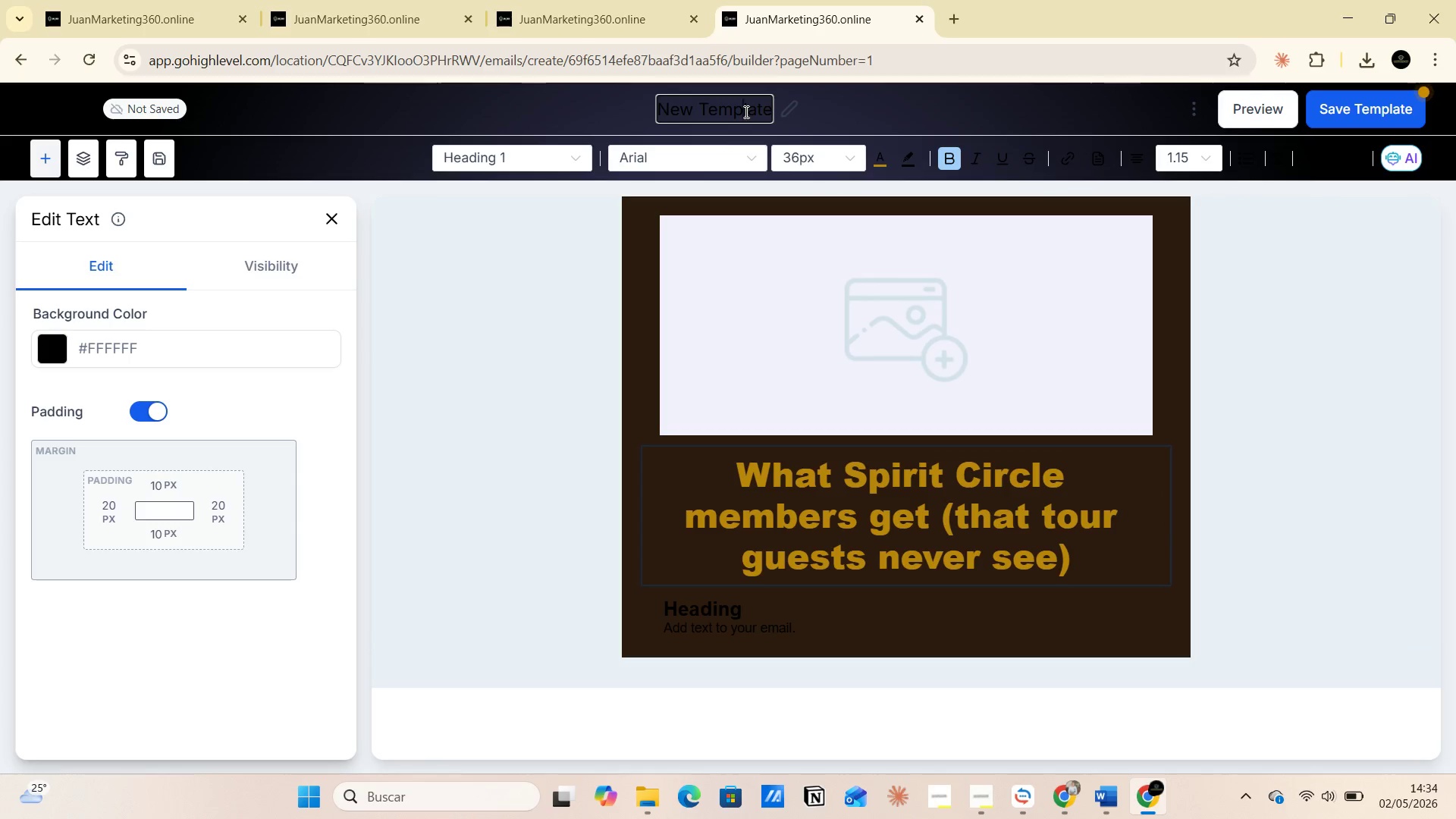 
triple_click([745, 111])
 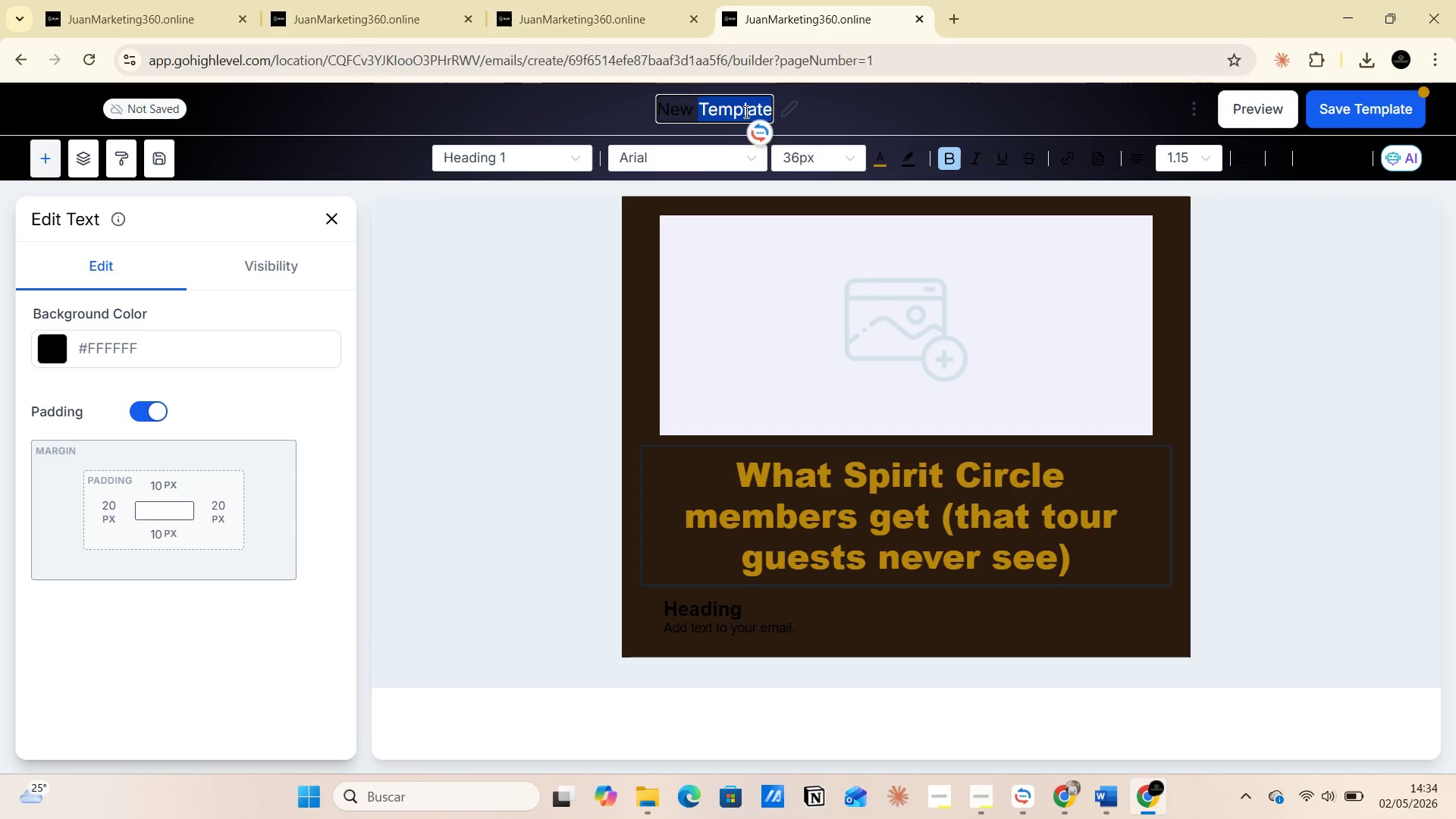 
triple_click([745, 111])
 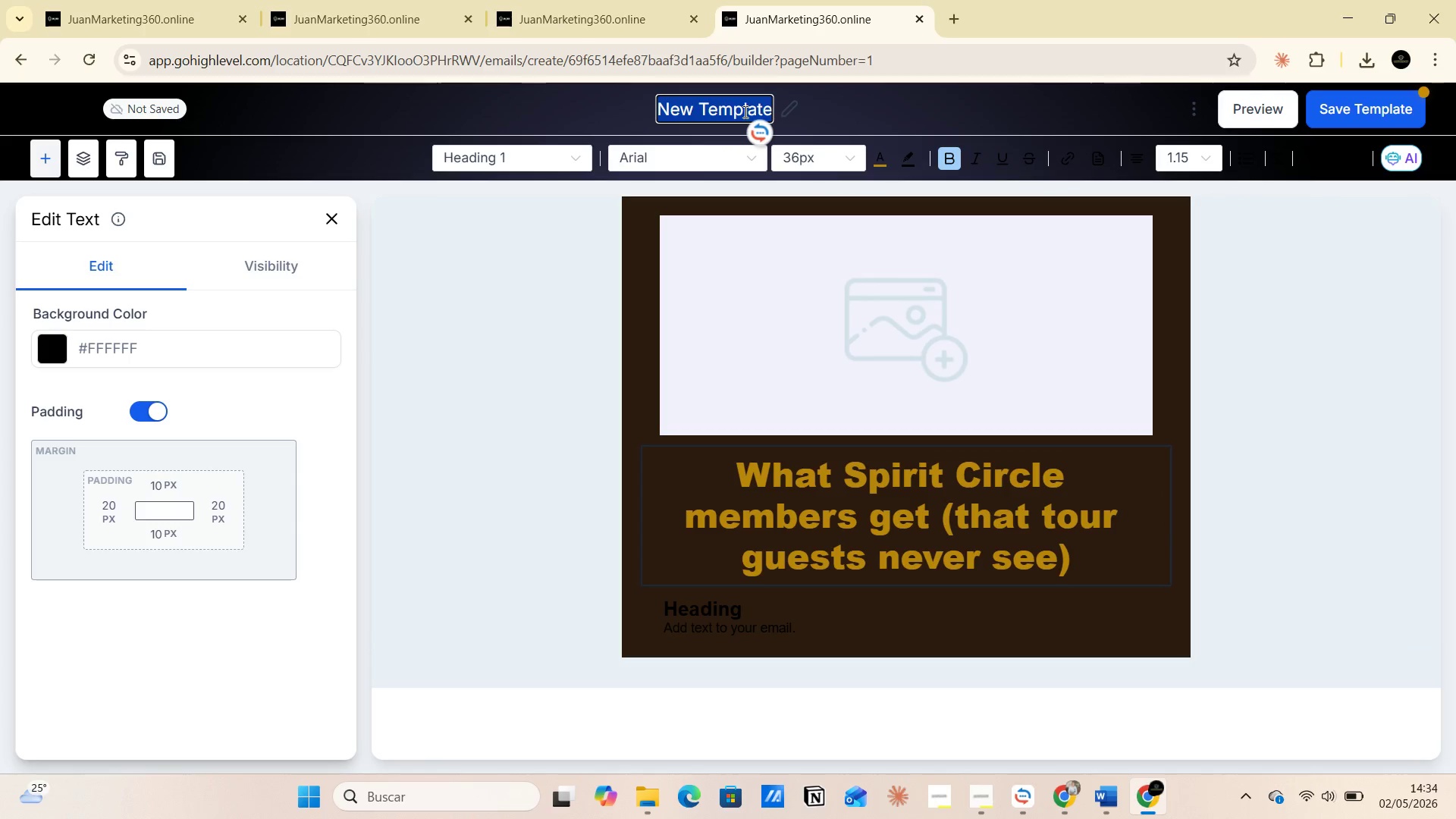 
key(2)
 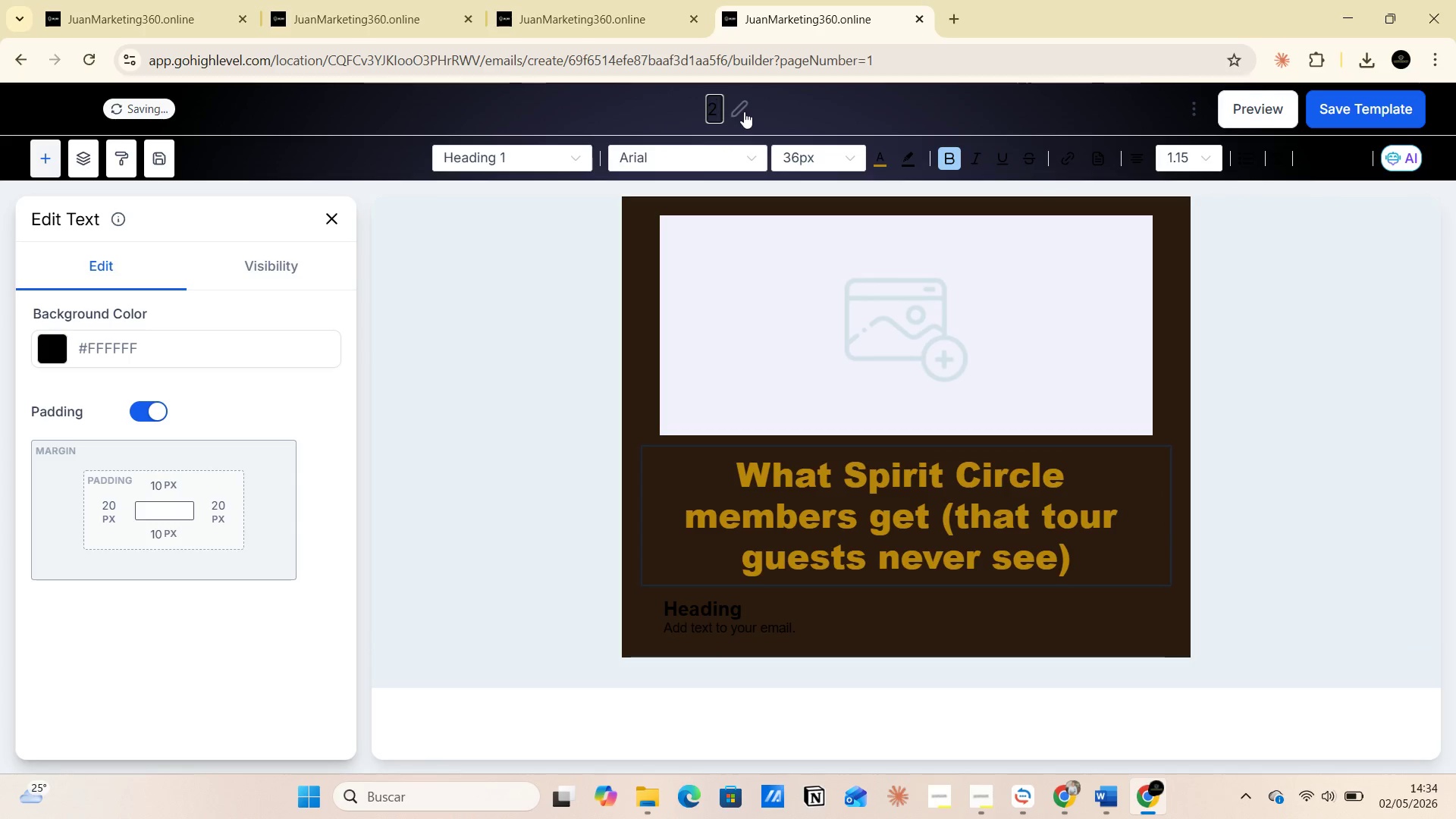 
key(Space)
 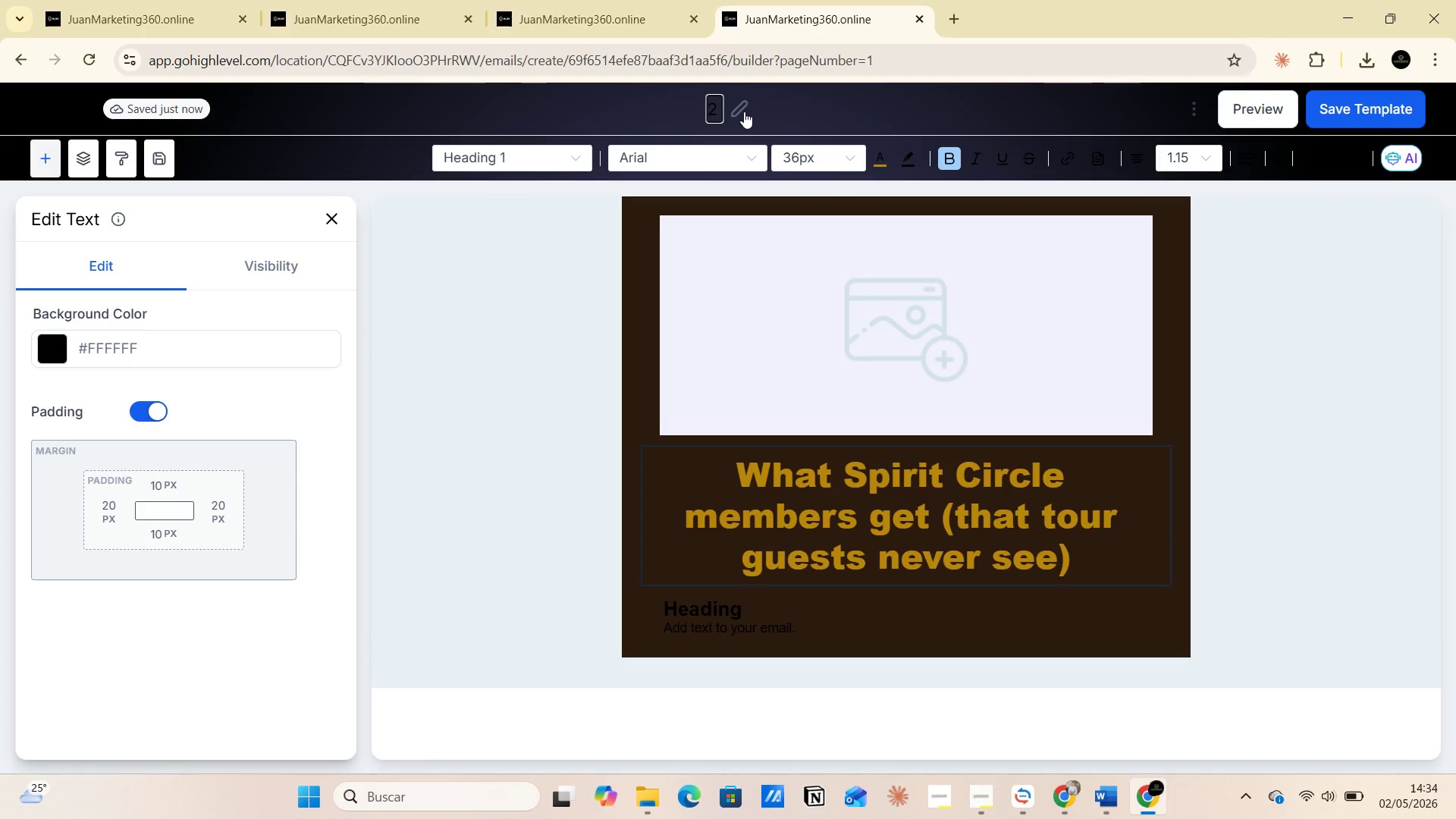 
key(Control+V)
 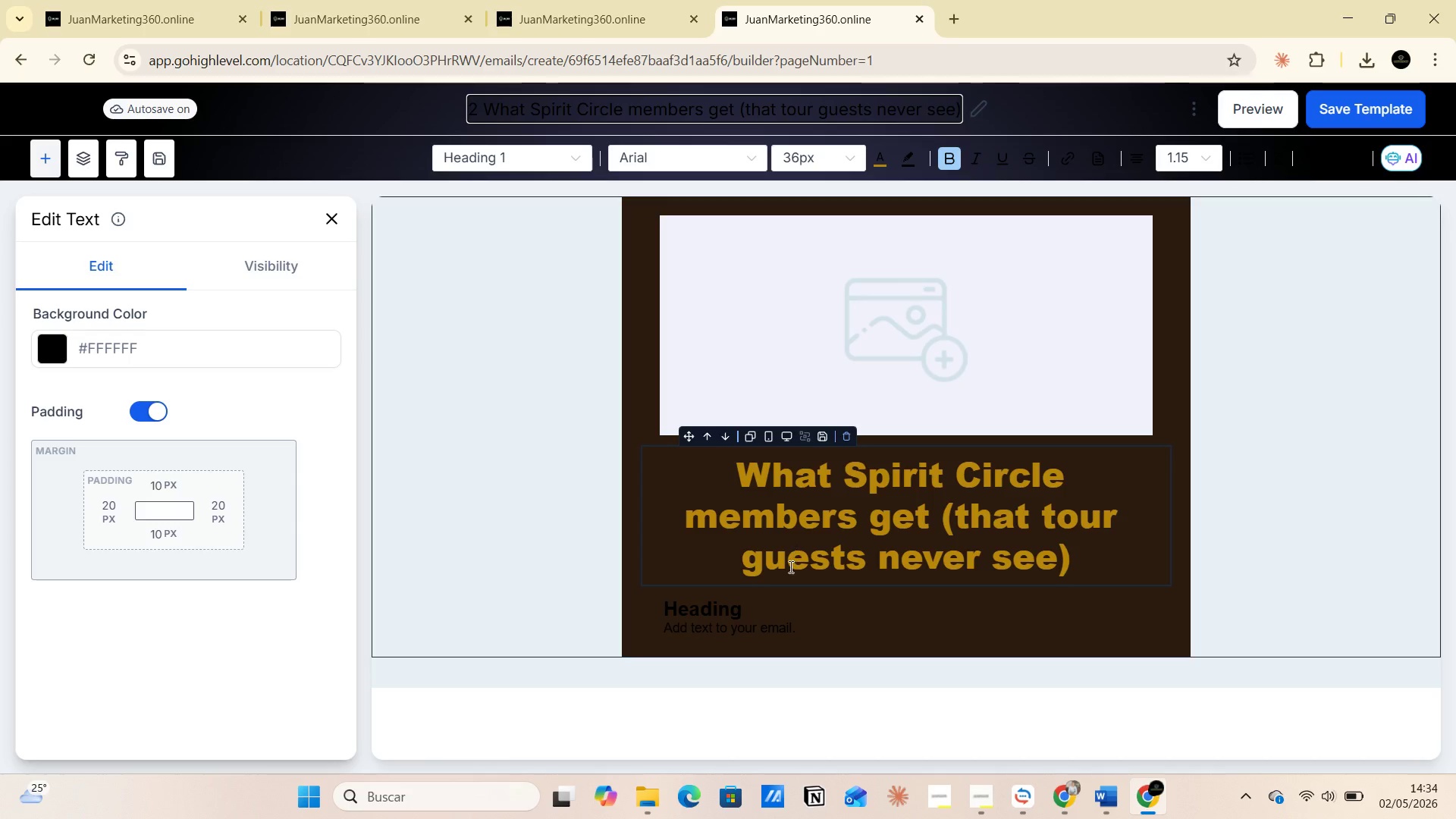 
left_click([774, 613])
 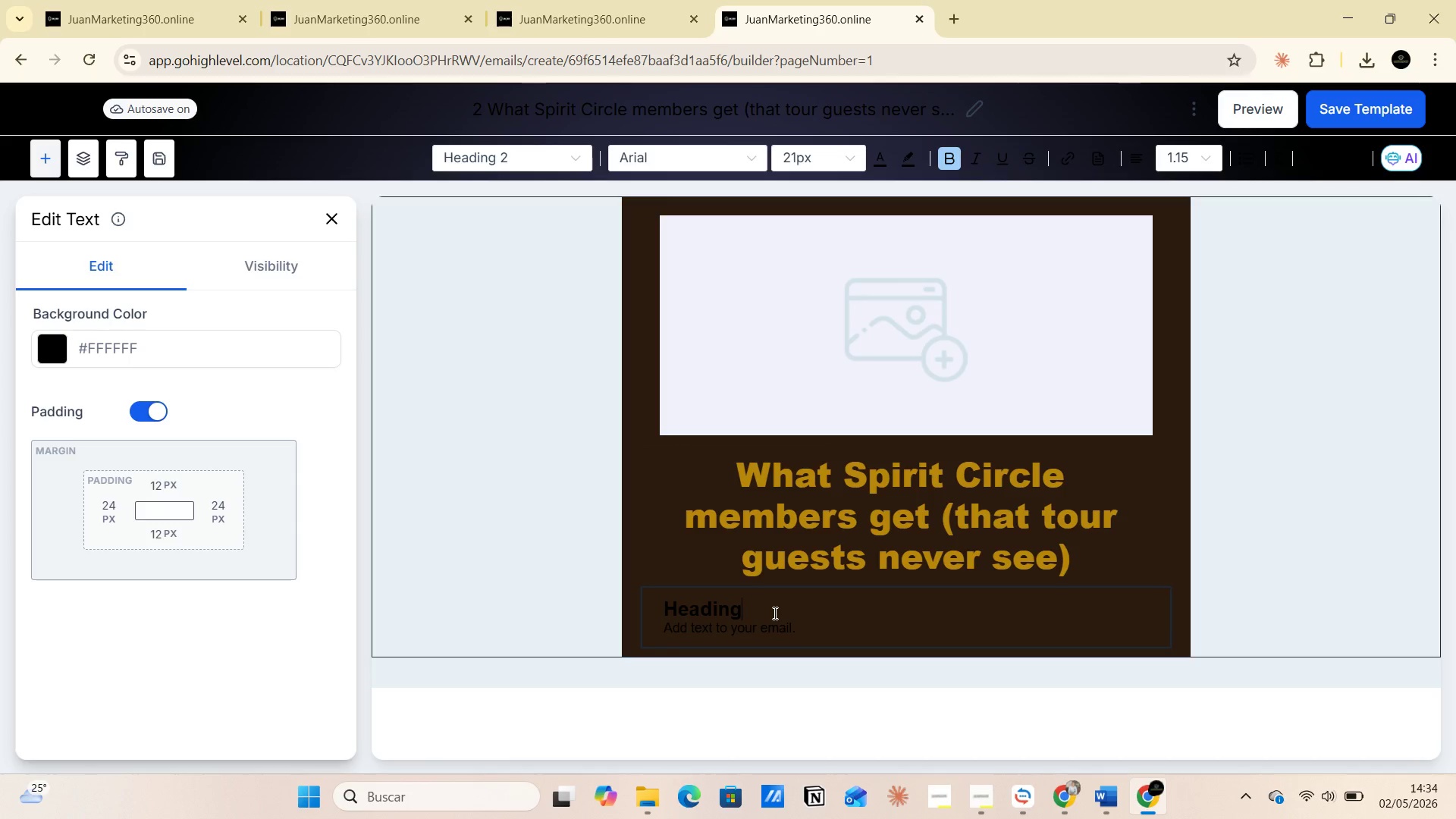 
key(Alt+AltLeft)
 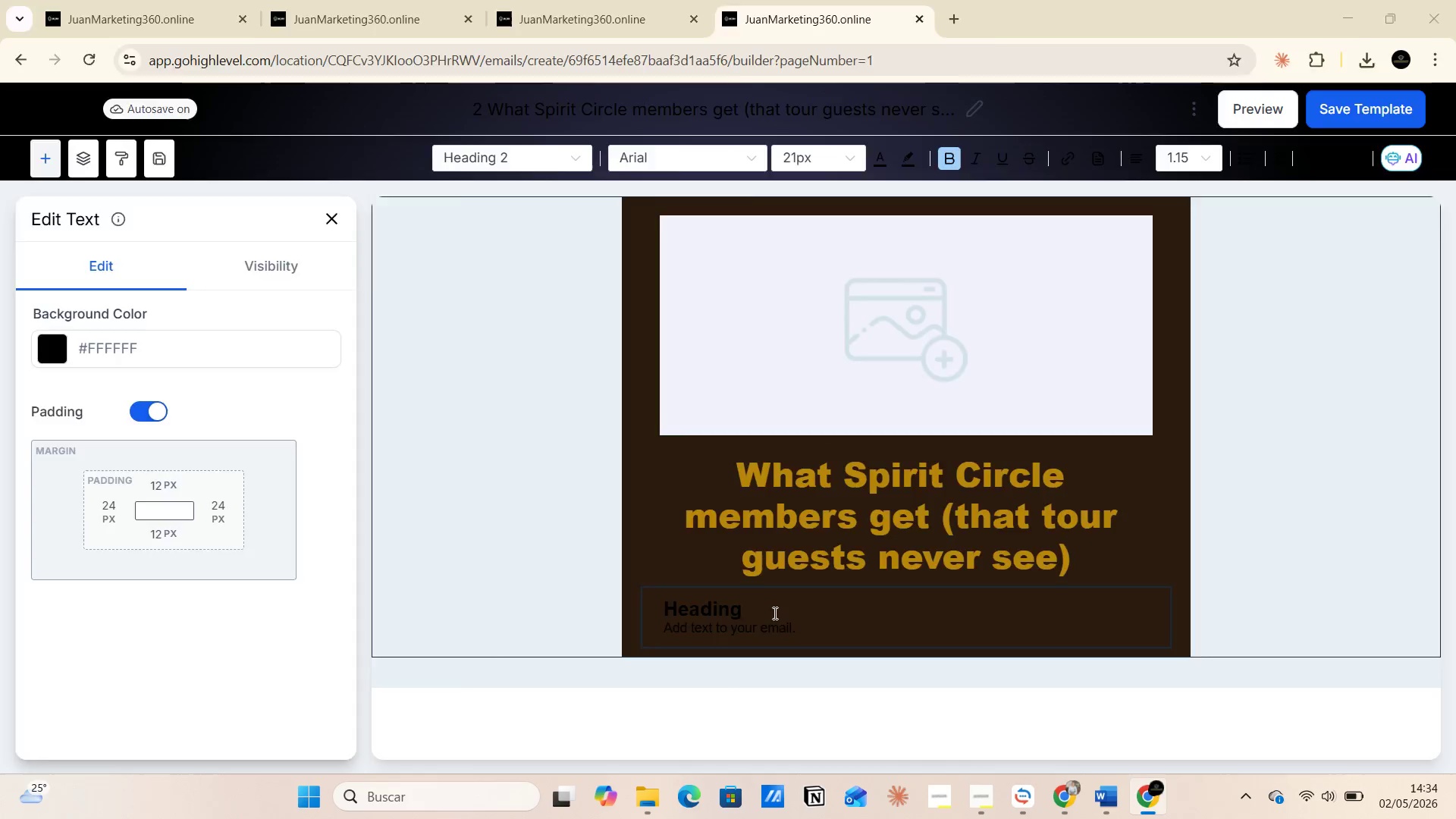 
key(Alt+Tab)
 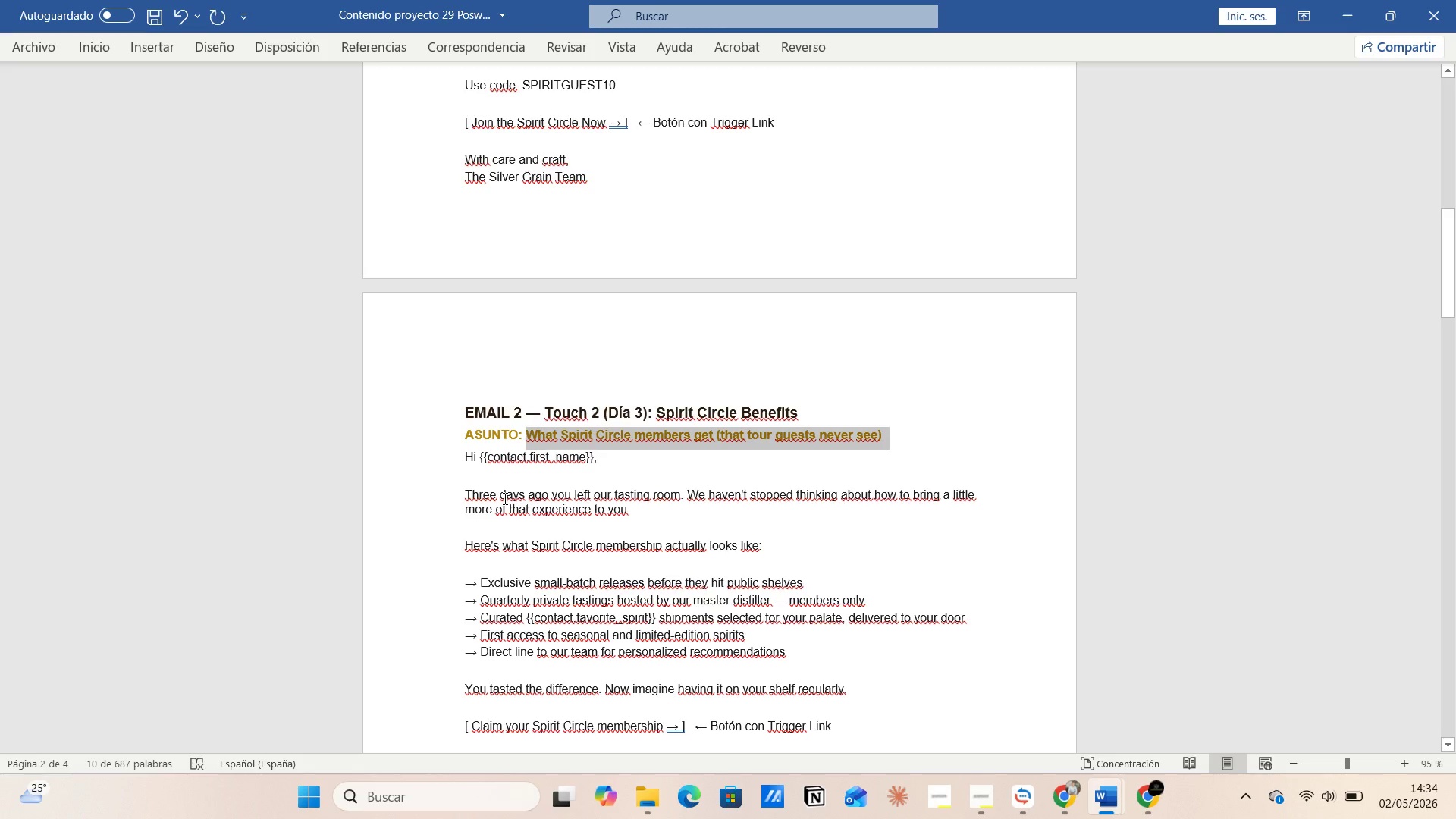 
scroll: coordinate [502, 498], scroll_direction: down, amount: 1.0
 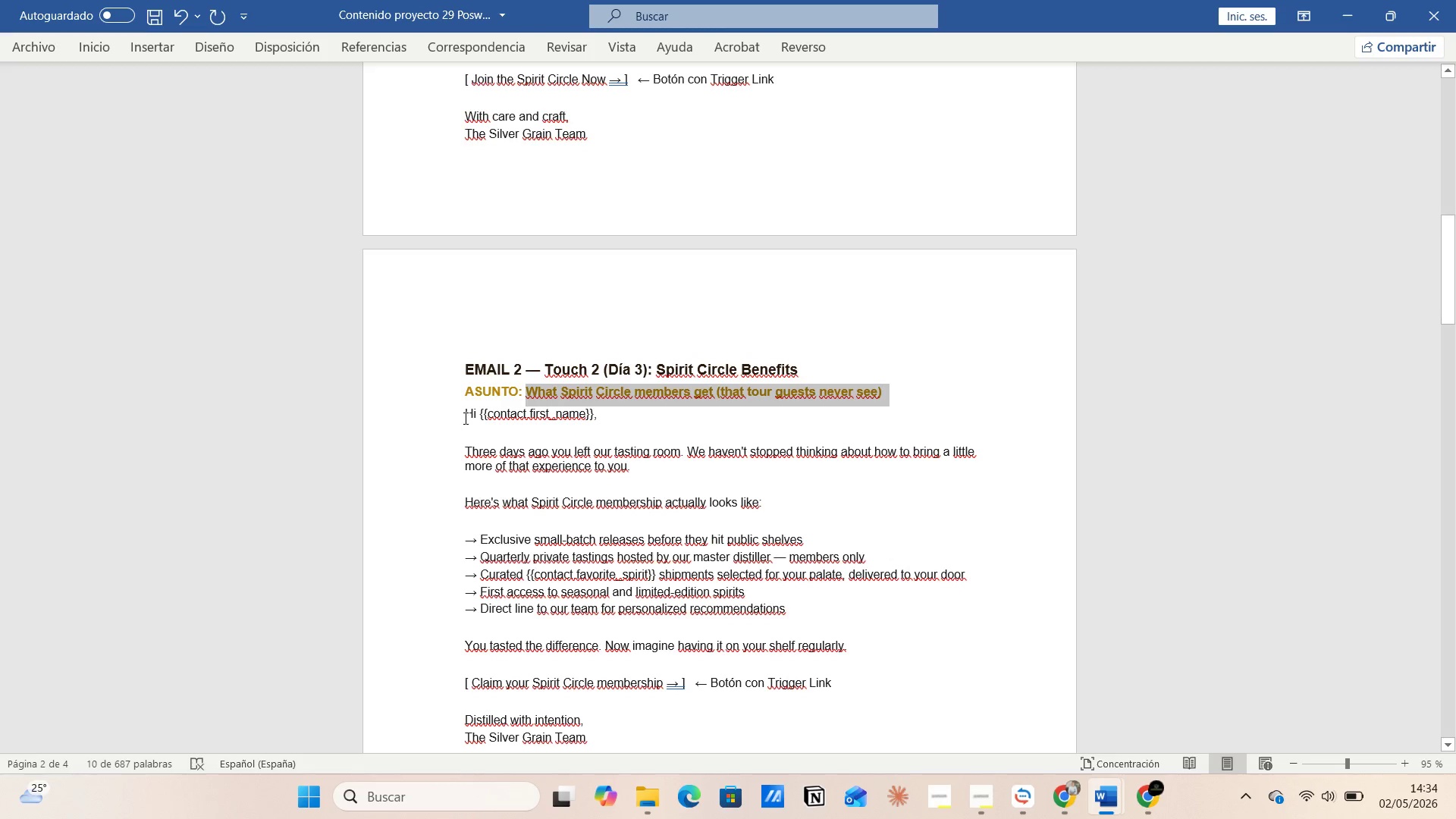 
left_click_drag(start_coordinate=[467, 413], to_coordinate=[691, 589])
 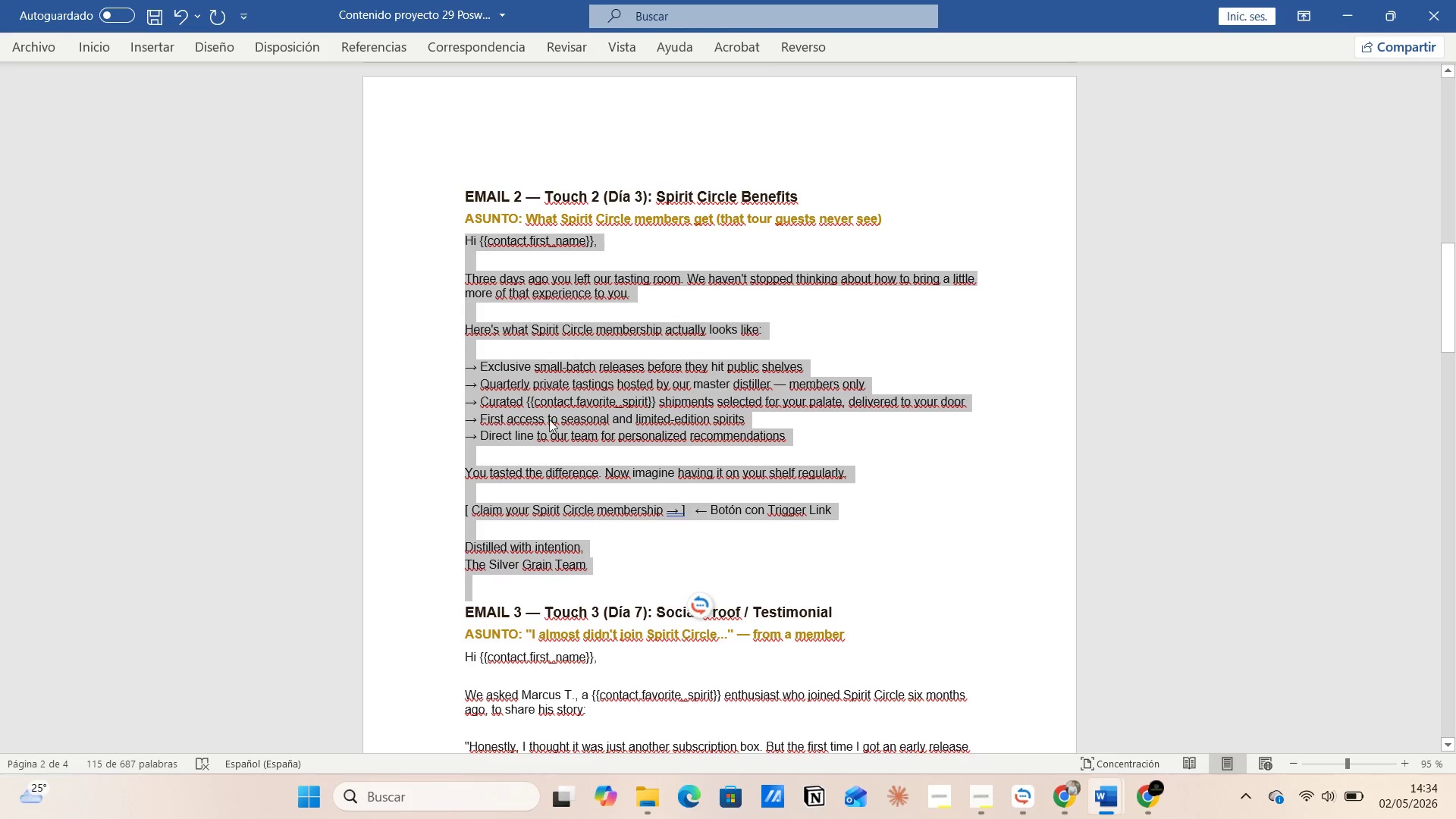 
scroll: coordinate [711, 601], scroll_direction: down, amount: 4.0
 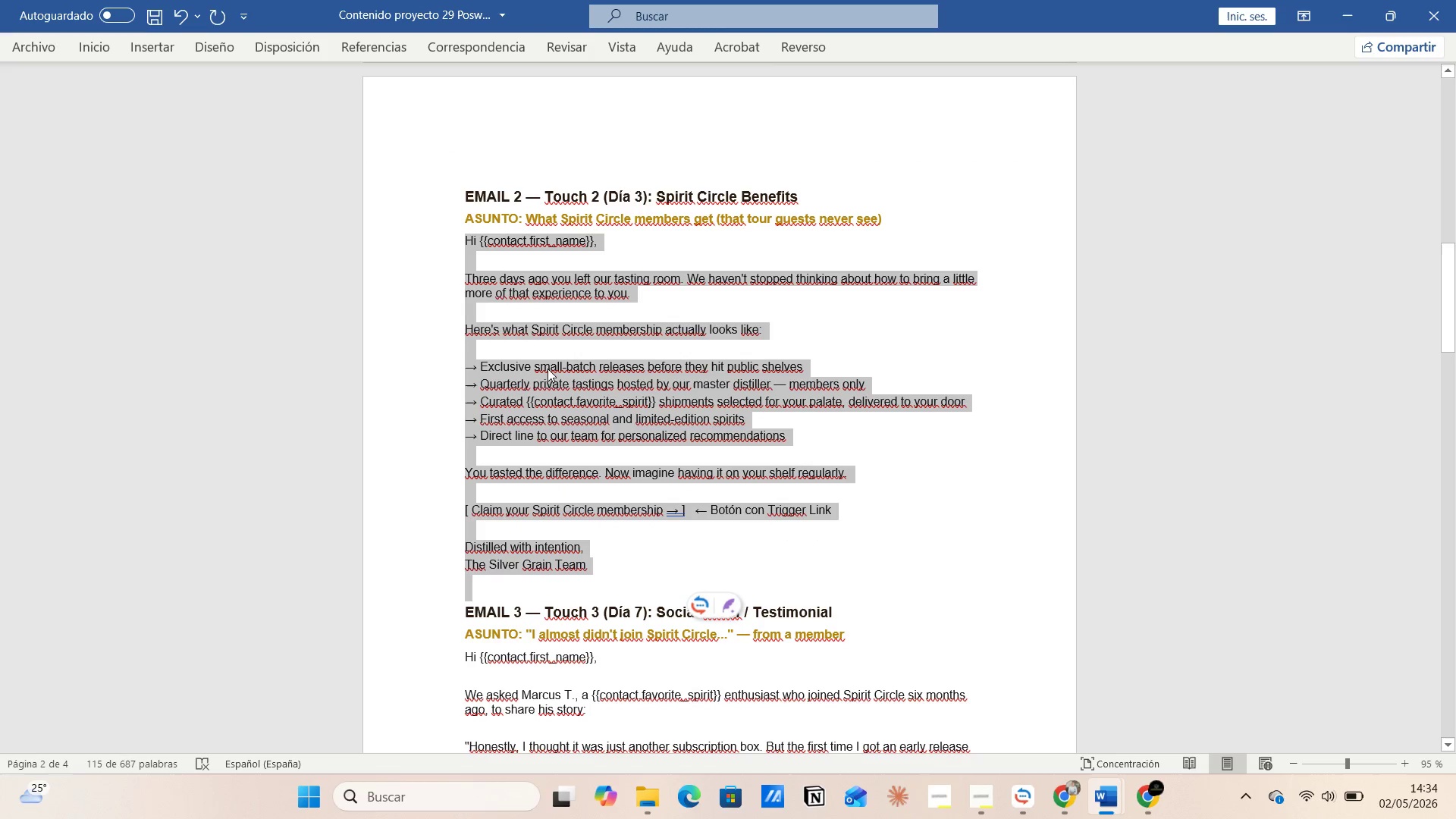 
right_click([548, 362])
 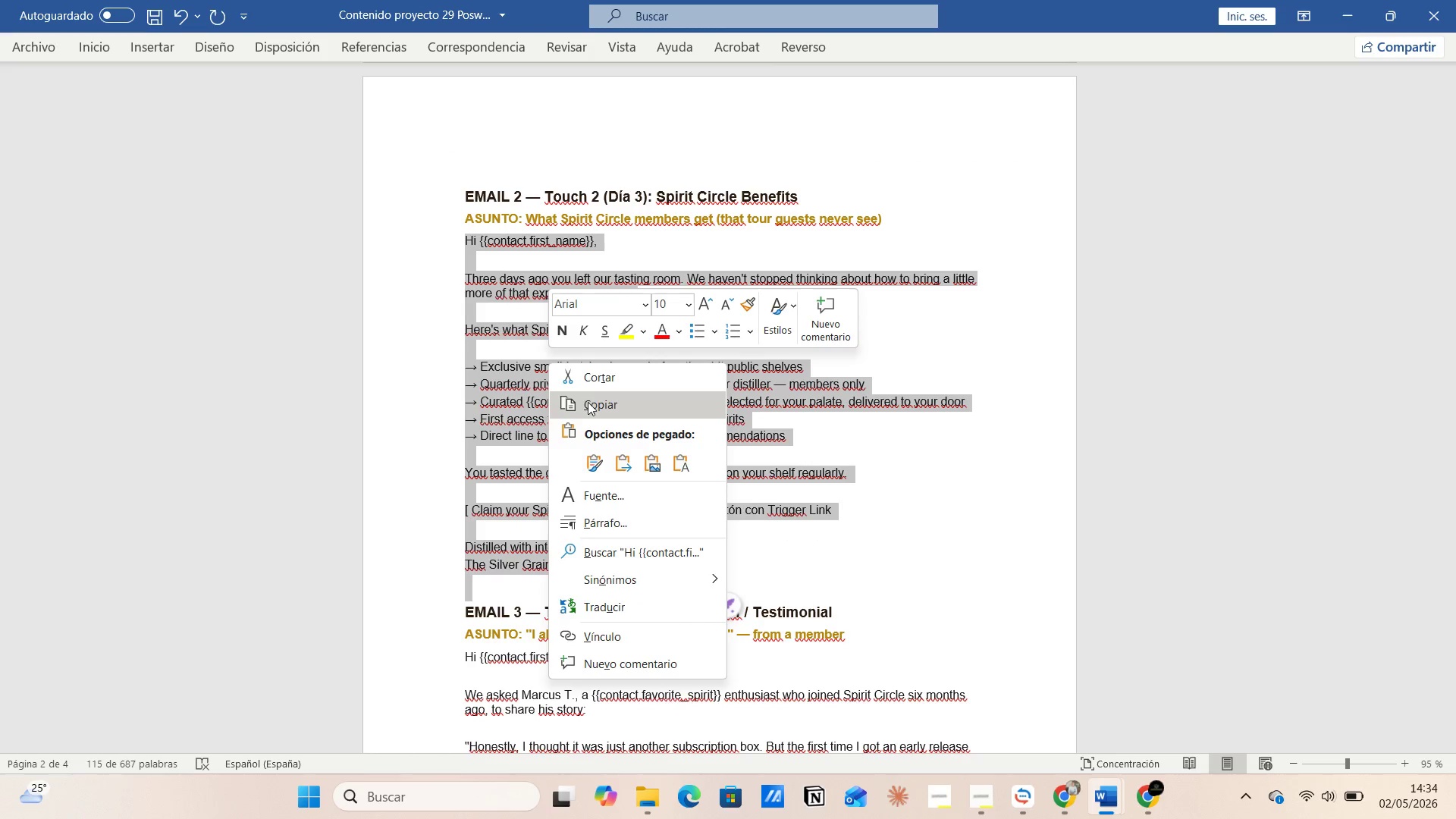 
left_click([590, 402])
 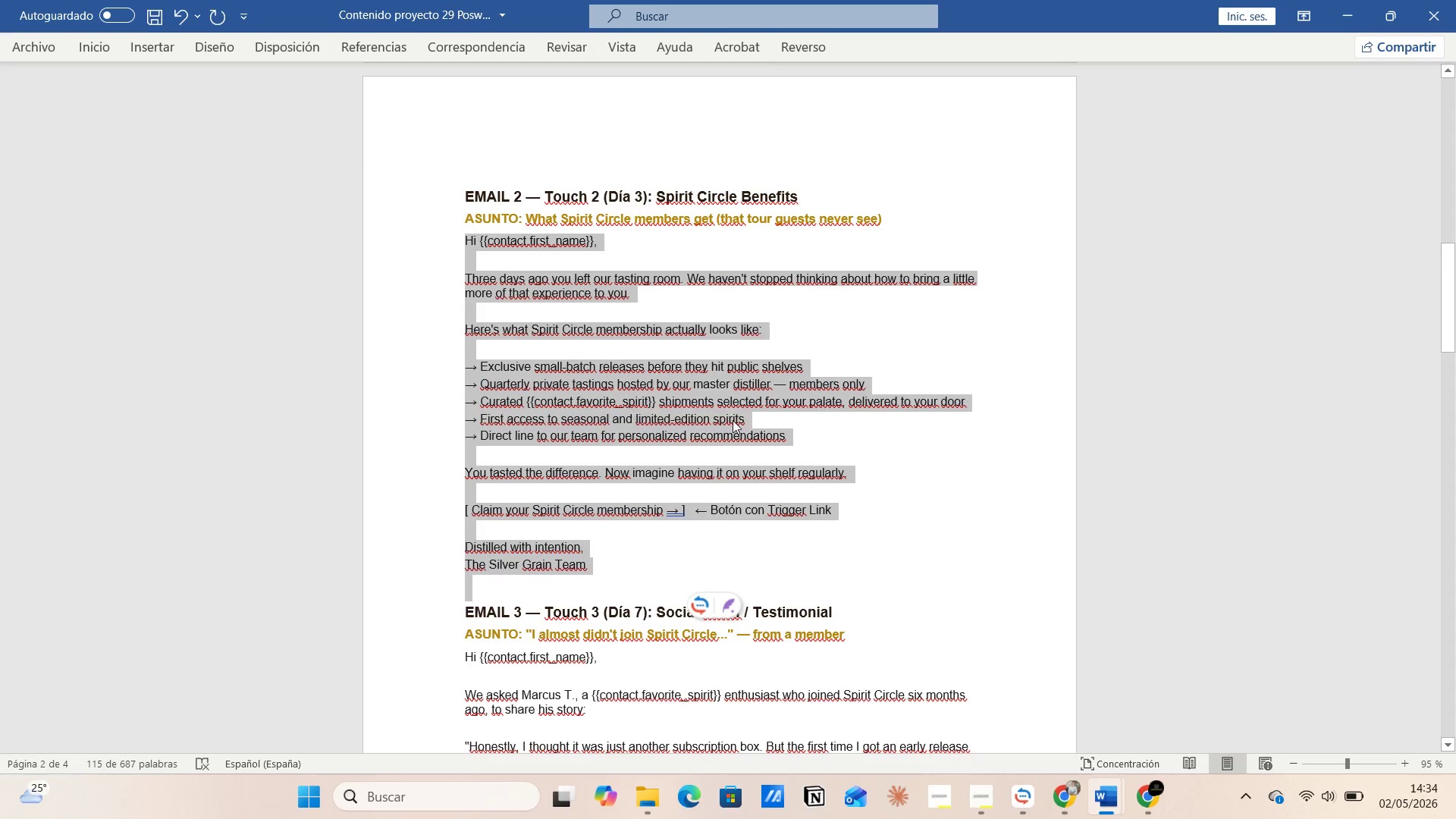 
key(Alt+AltLeft)
 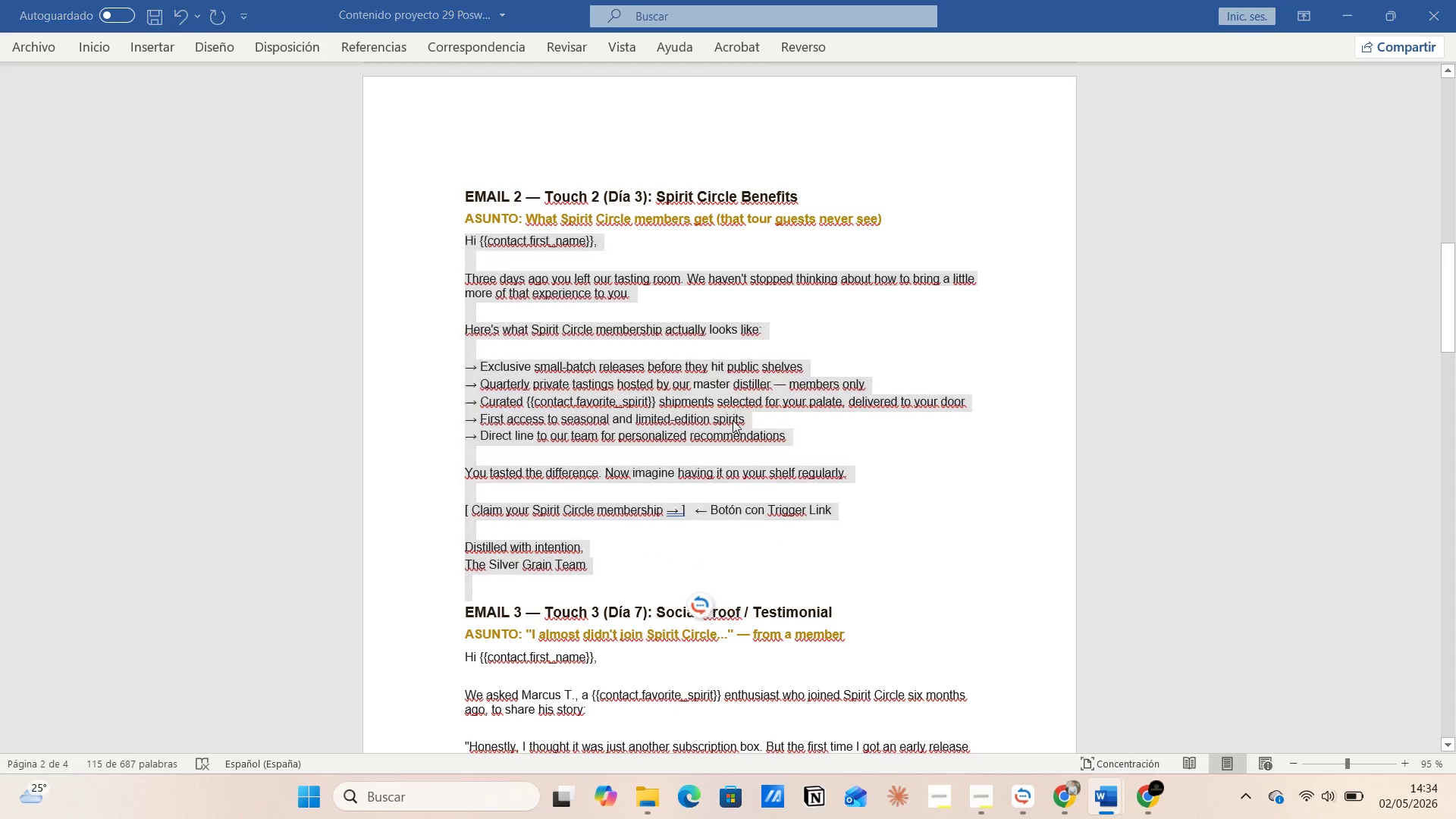 
key(Alt+Tab)
 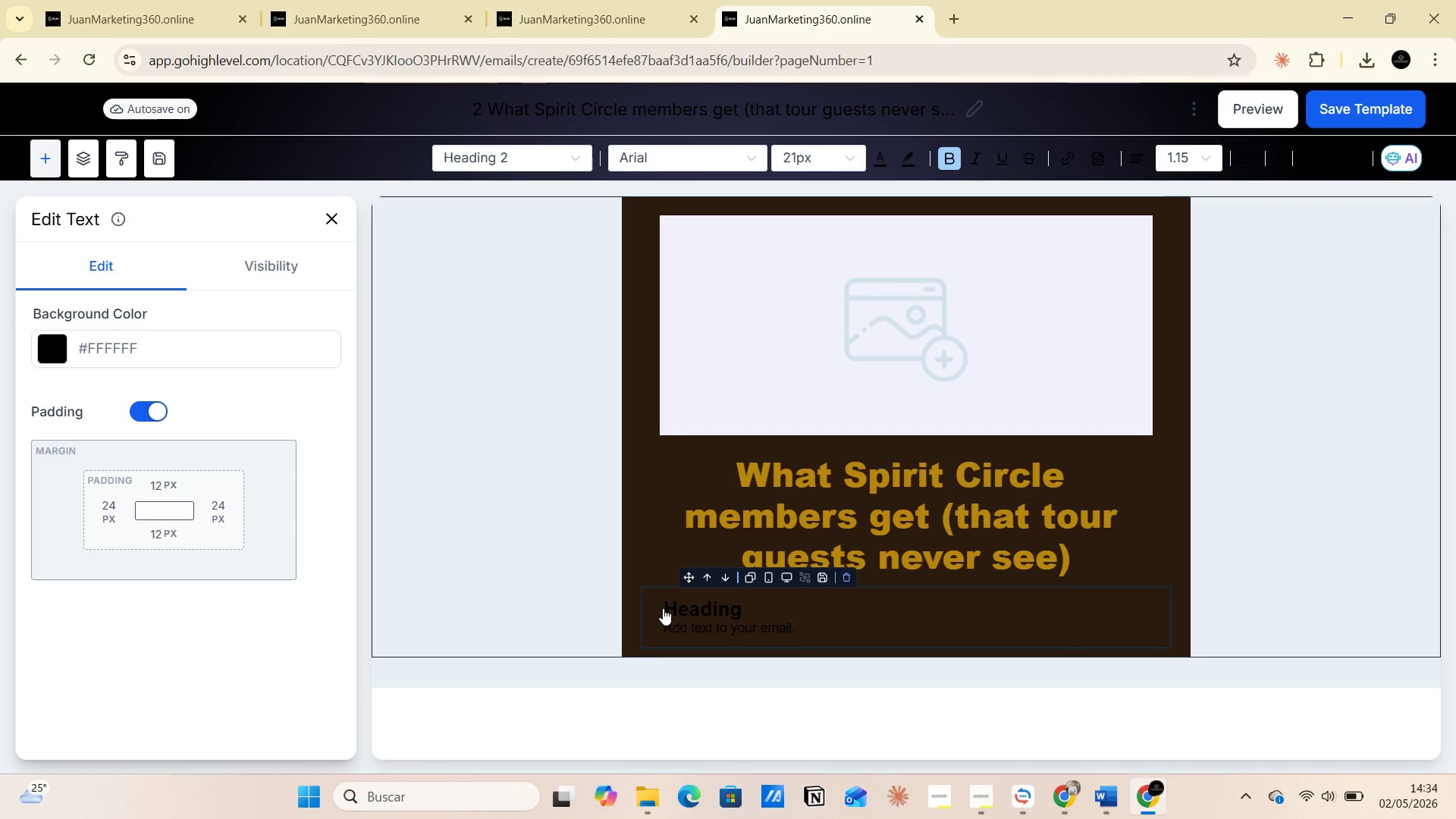 
left_click_drag(start_coordinate=[666, 606], to_coordinate=[817, 627])
 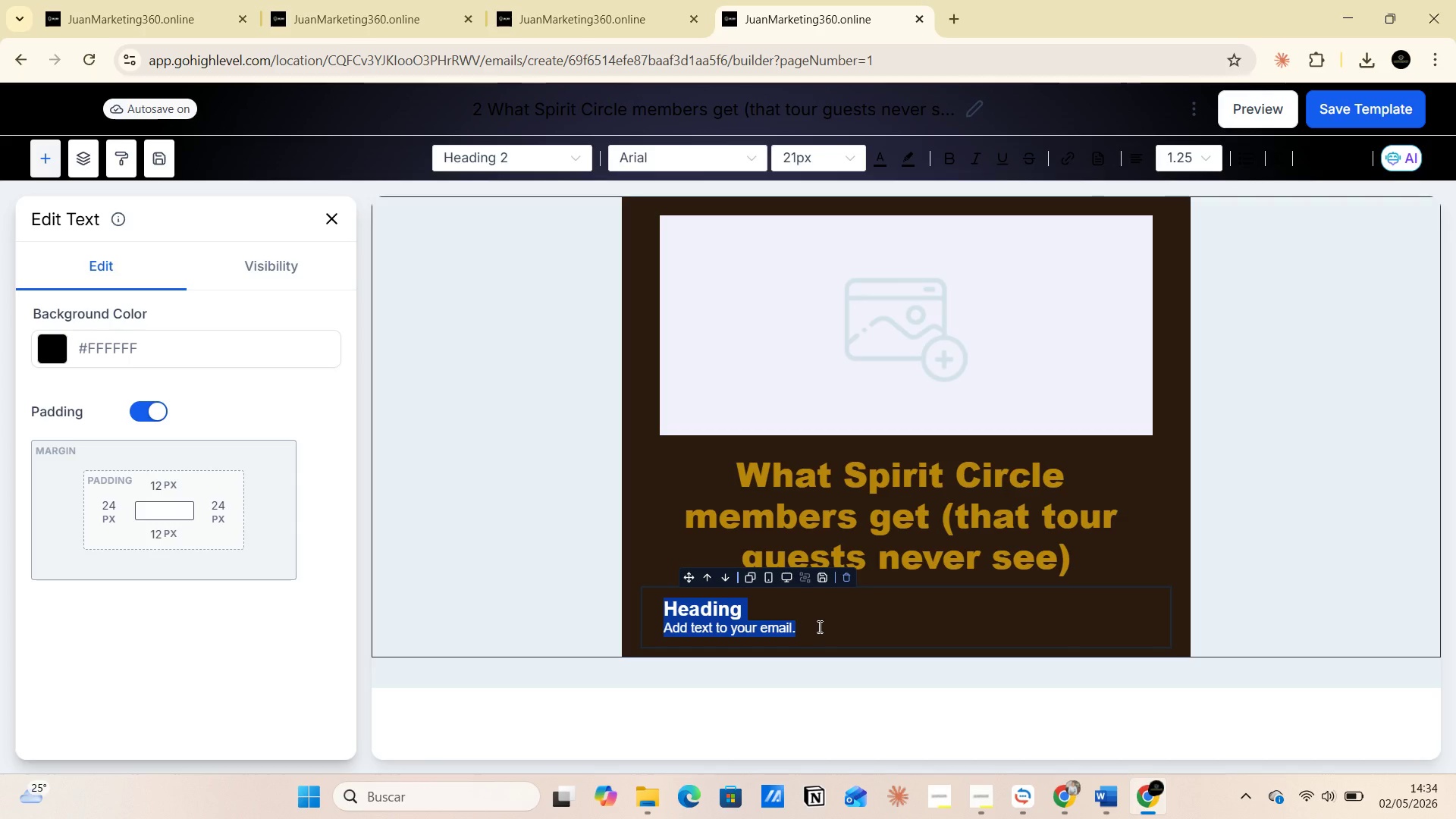 
key(Control+V)
 